 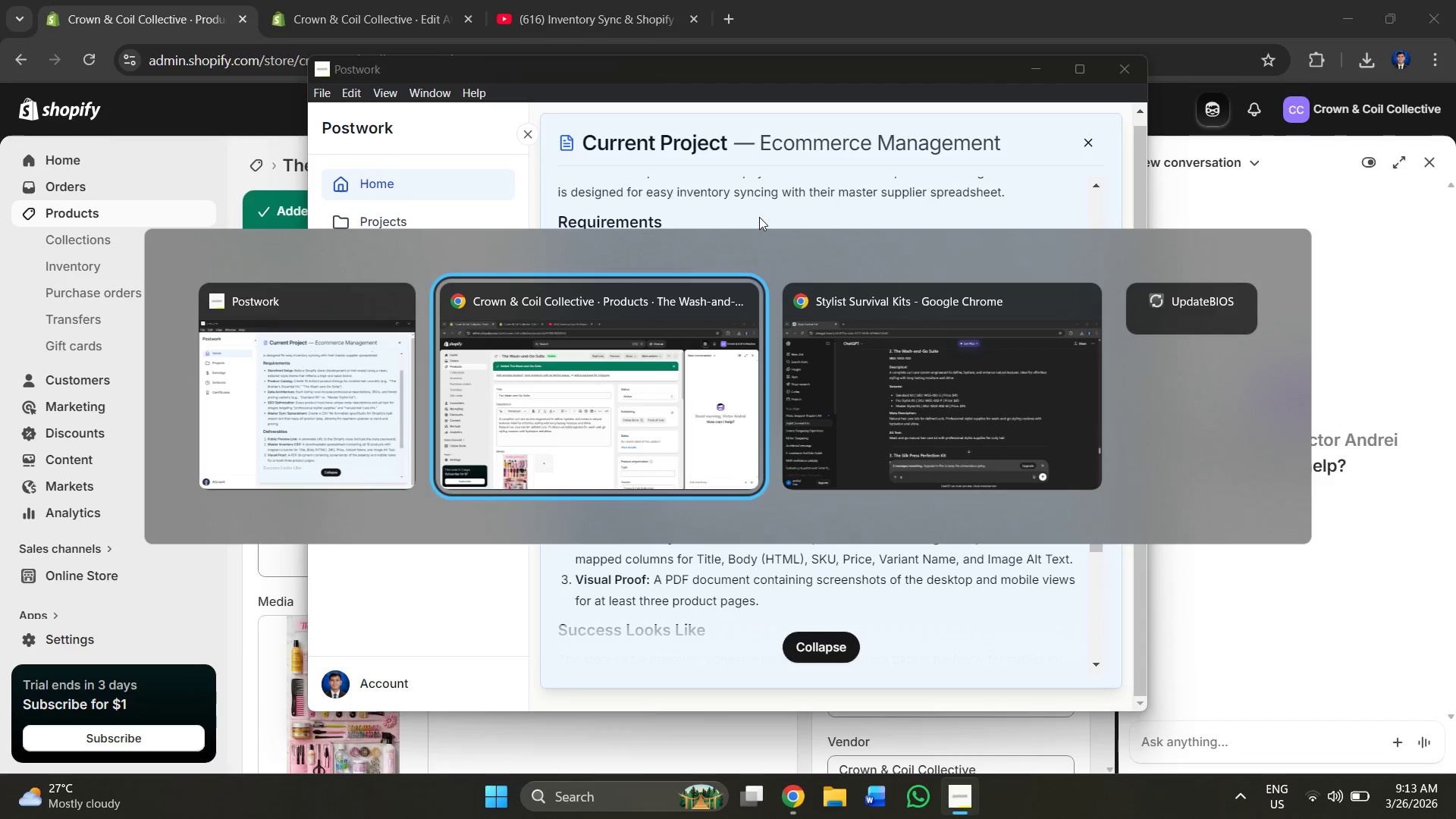 
key(Alt+Tab)
 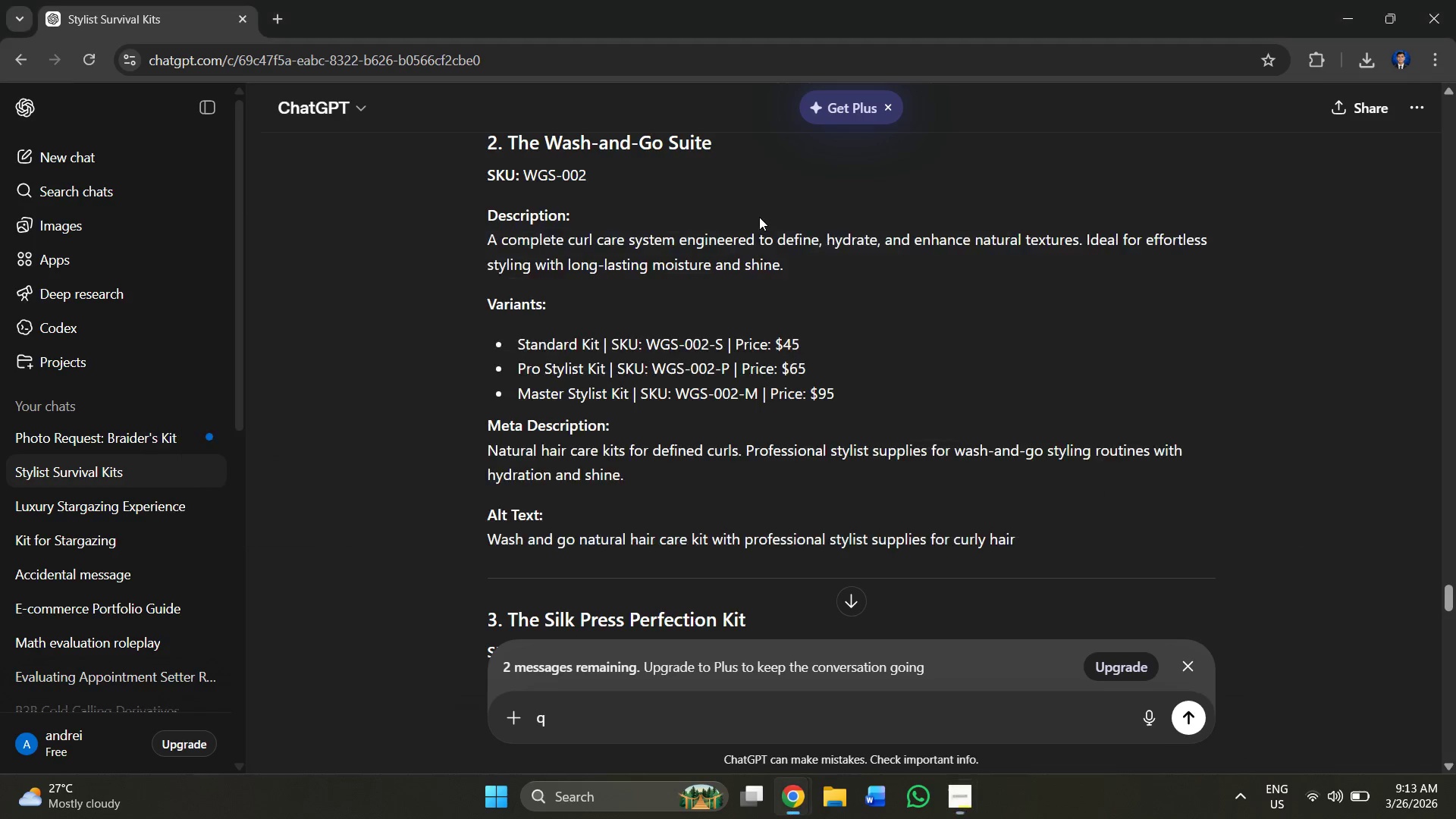 
key(Alt+Tab)
 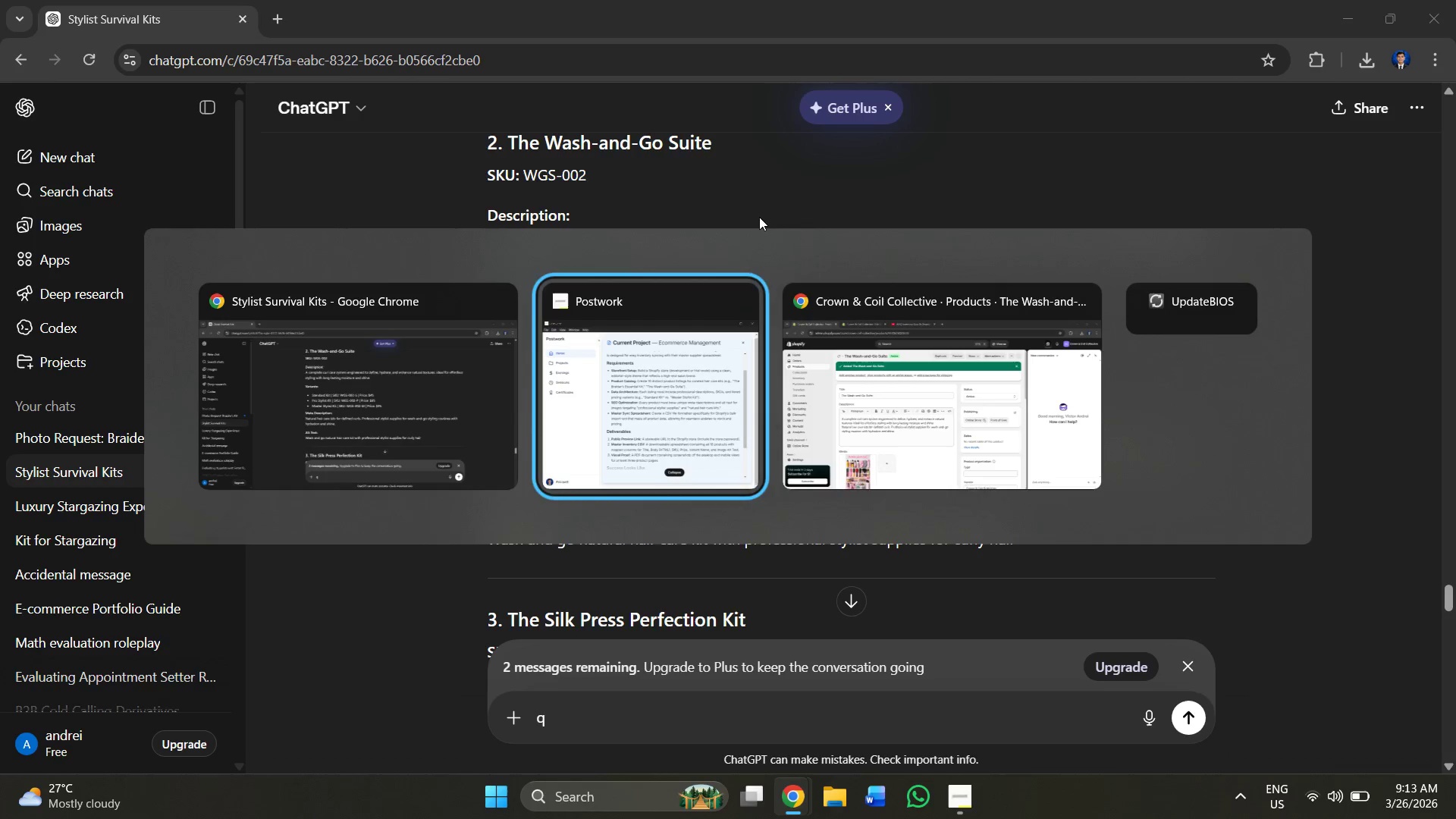 
key(Alt+Tab)
 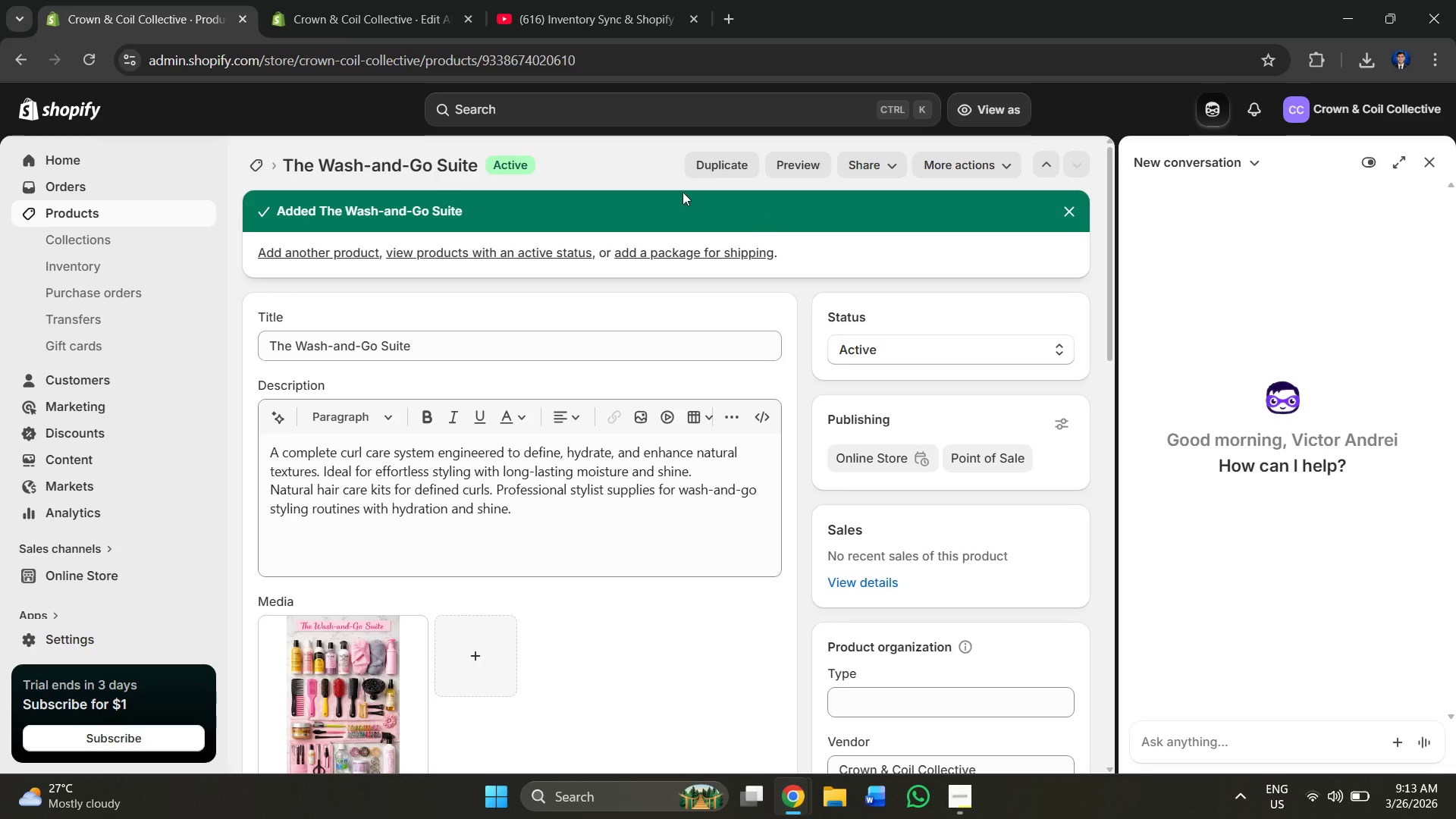 
key(Alt+AltLeft)
 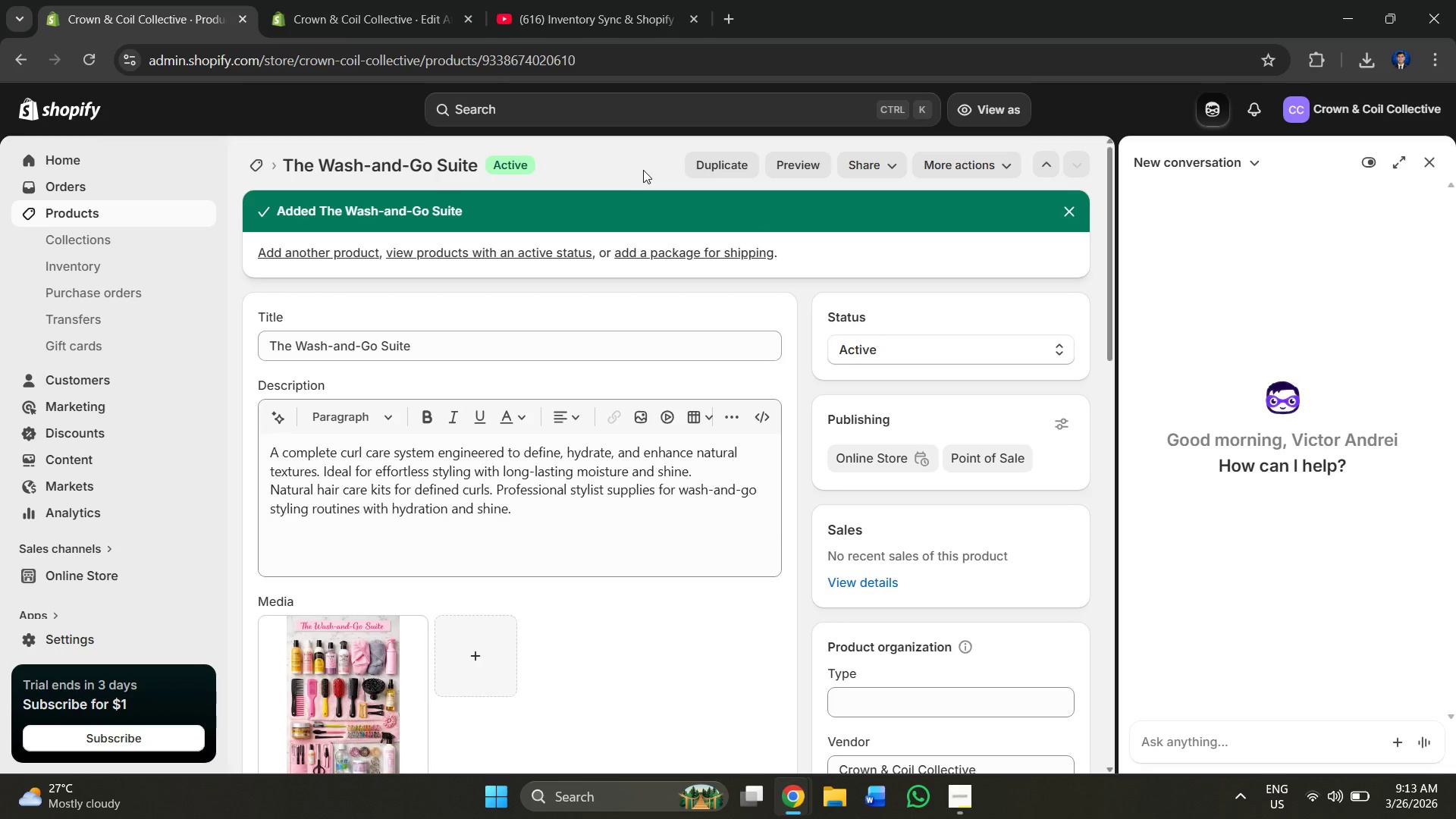 
key(Alt+Tab)
 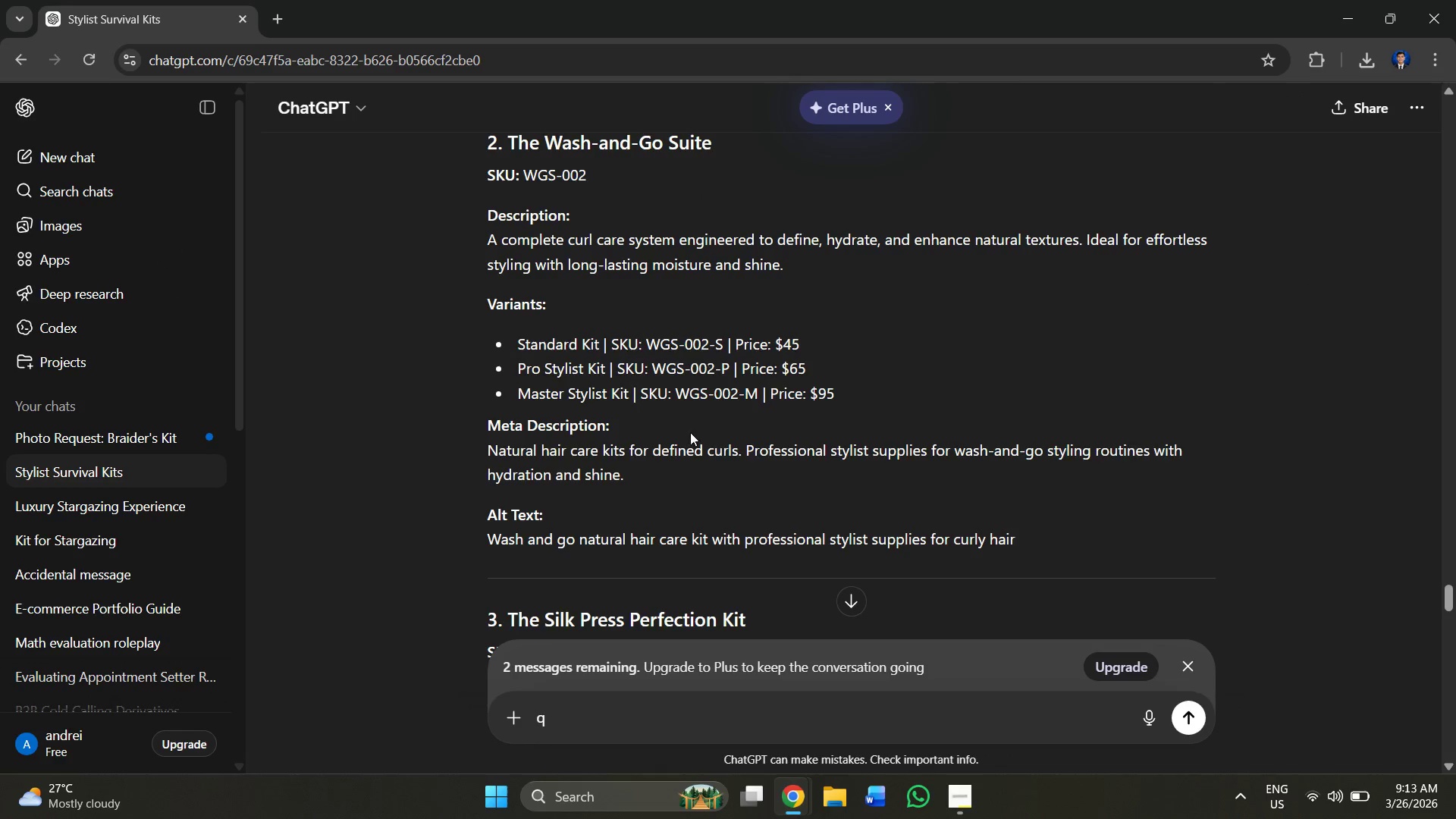 
scroll: coordinate [617, 372], scroll_direction: down, amount: 2.0
 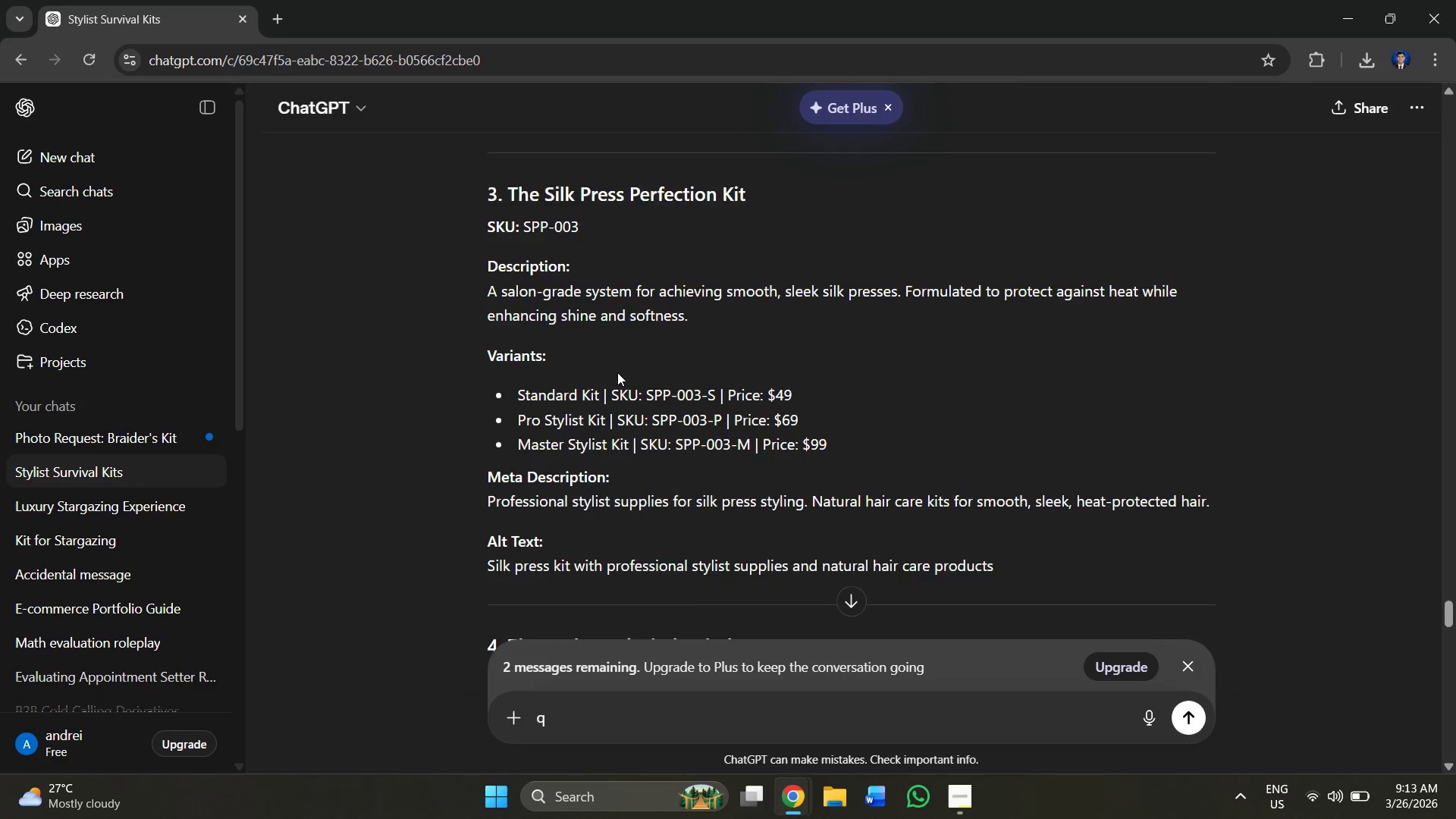 
key(Alt+Tab)
 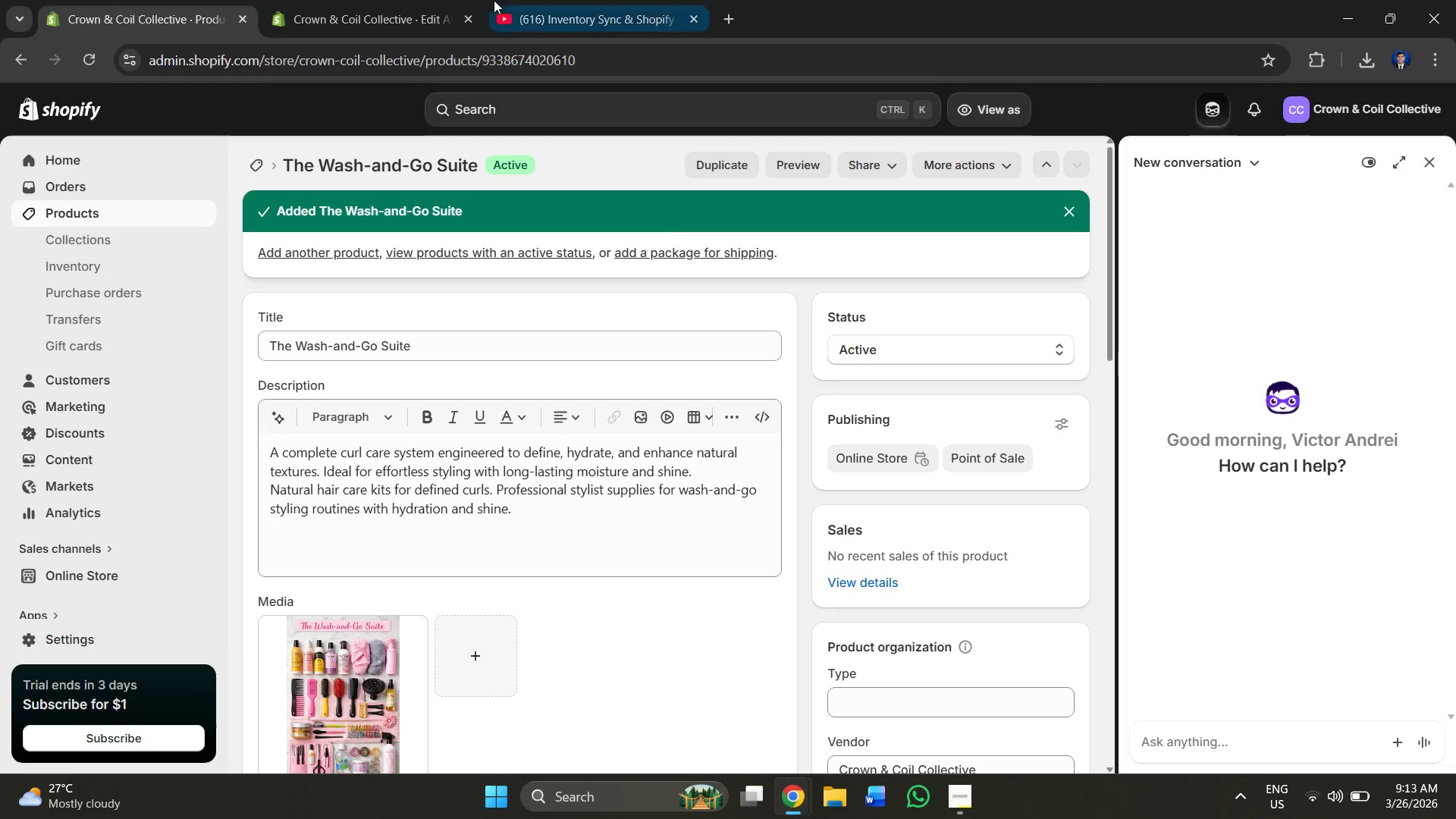 
left_click([608, 0])
 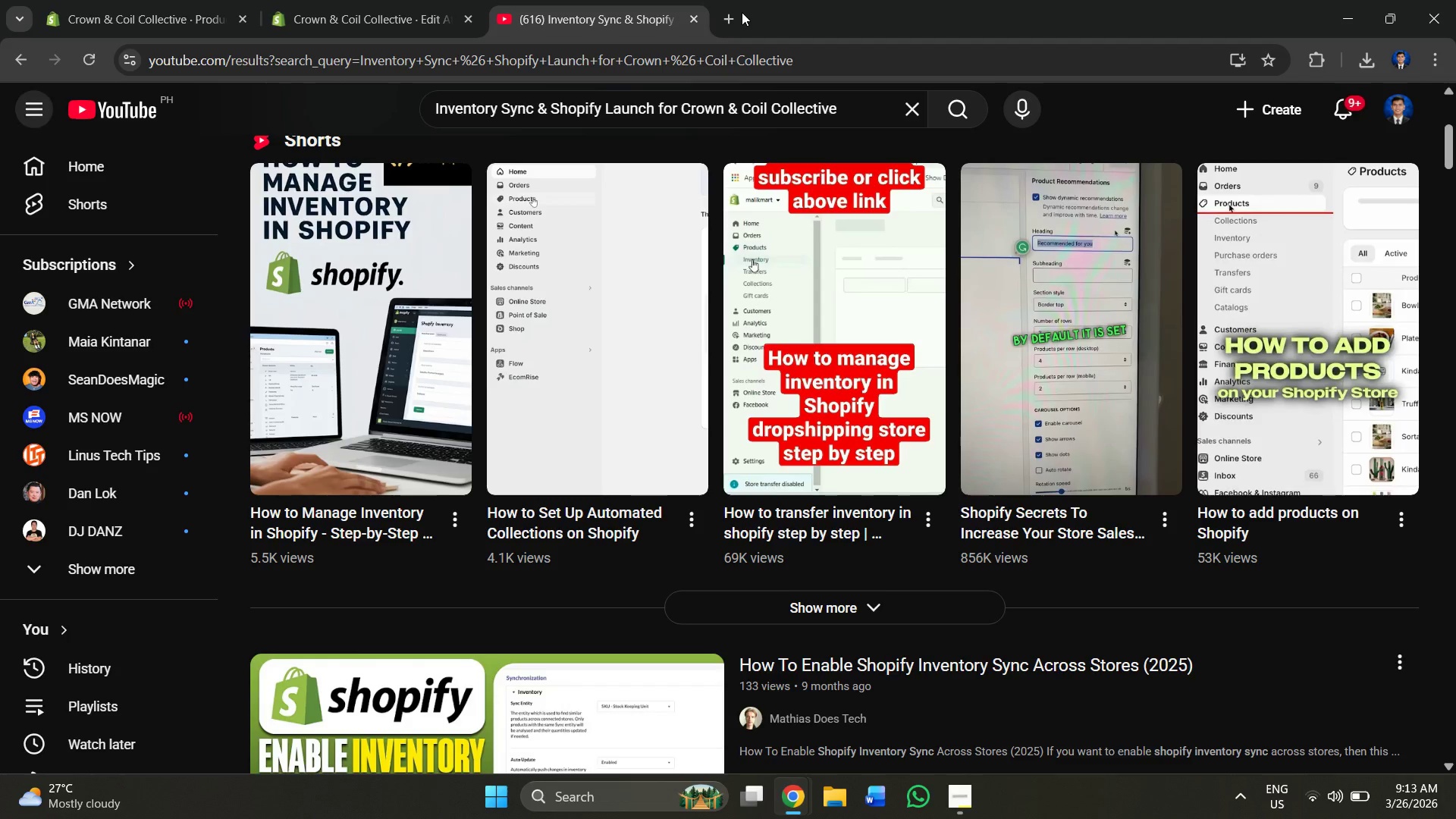 
left_click([739, 15])
 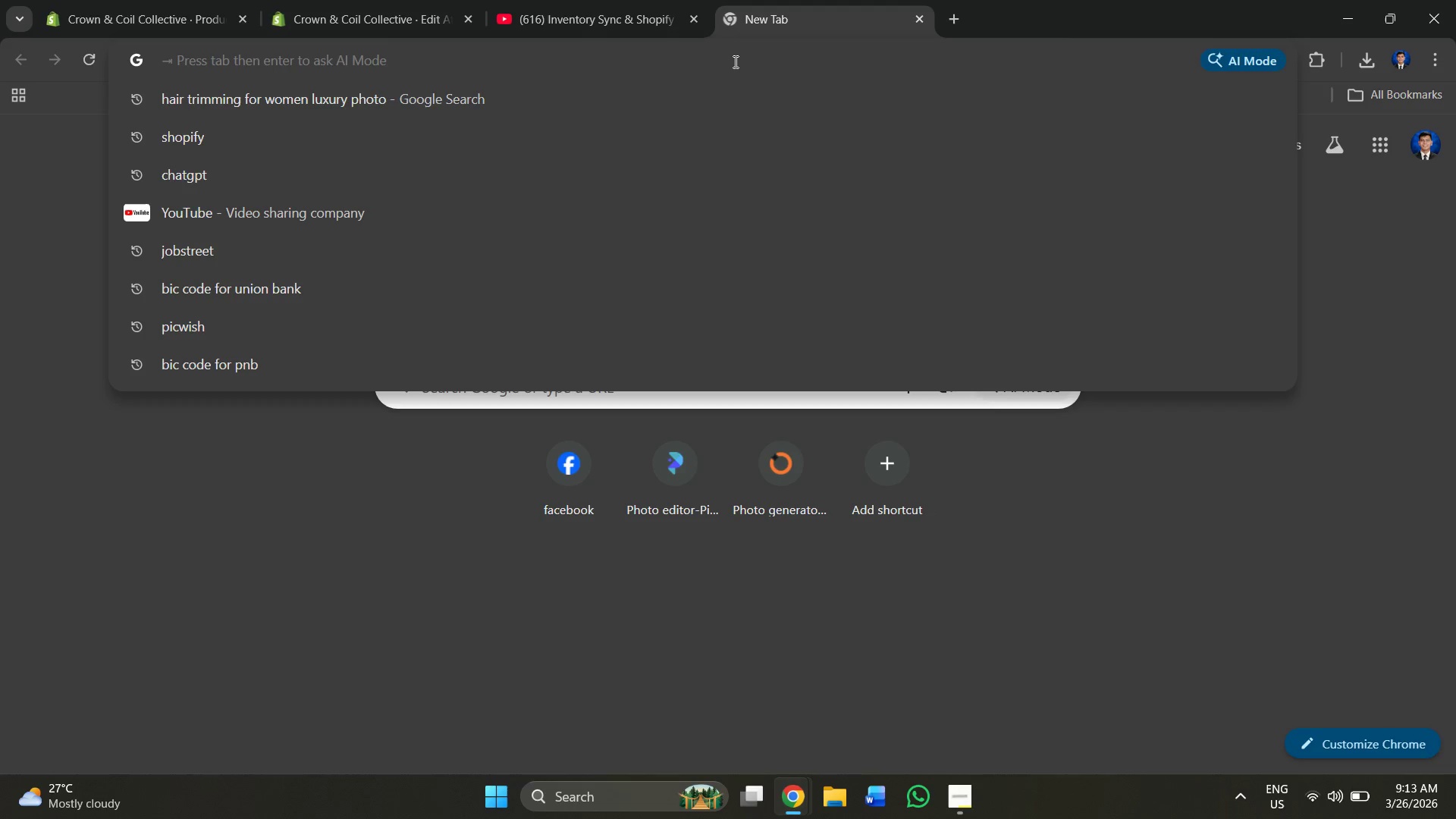 
left_click([428, 593])
 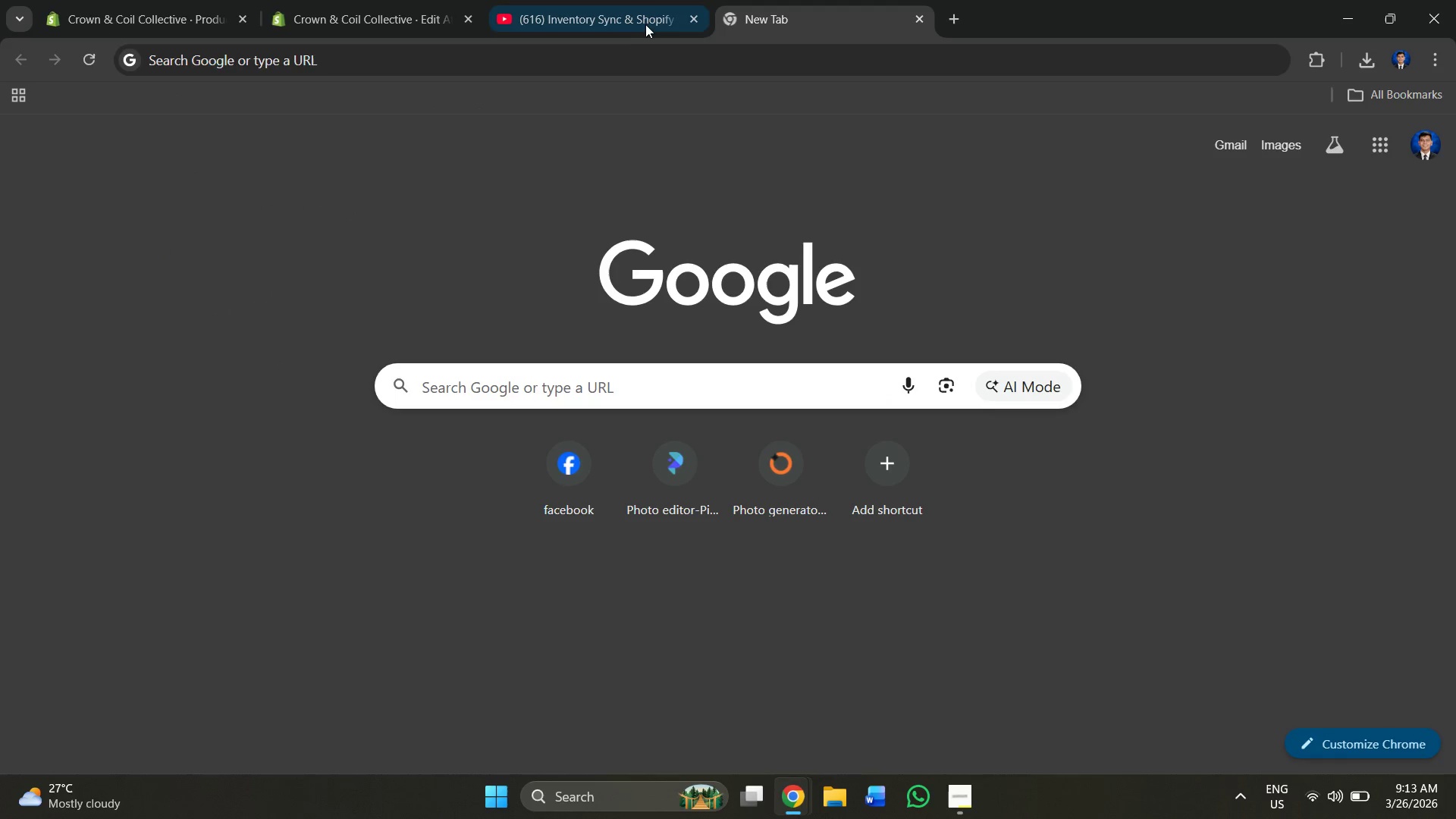 
left_click([632, 72])
 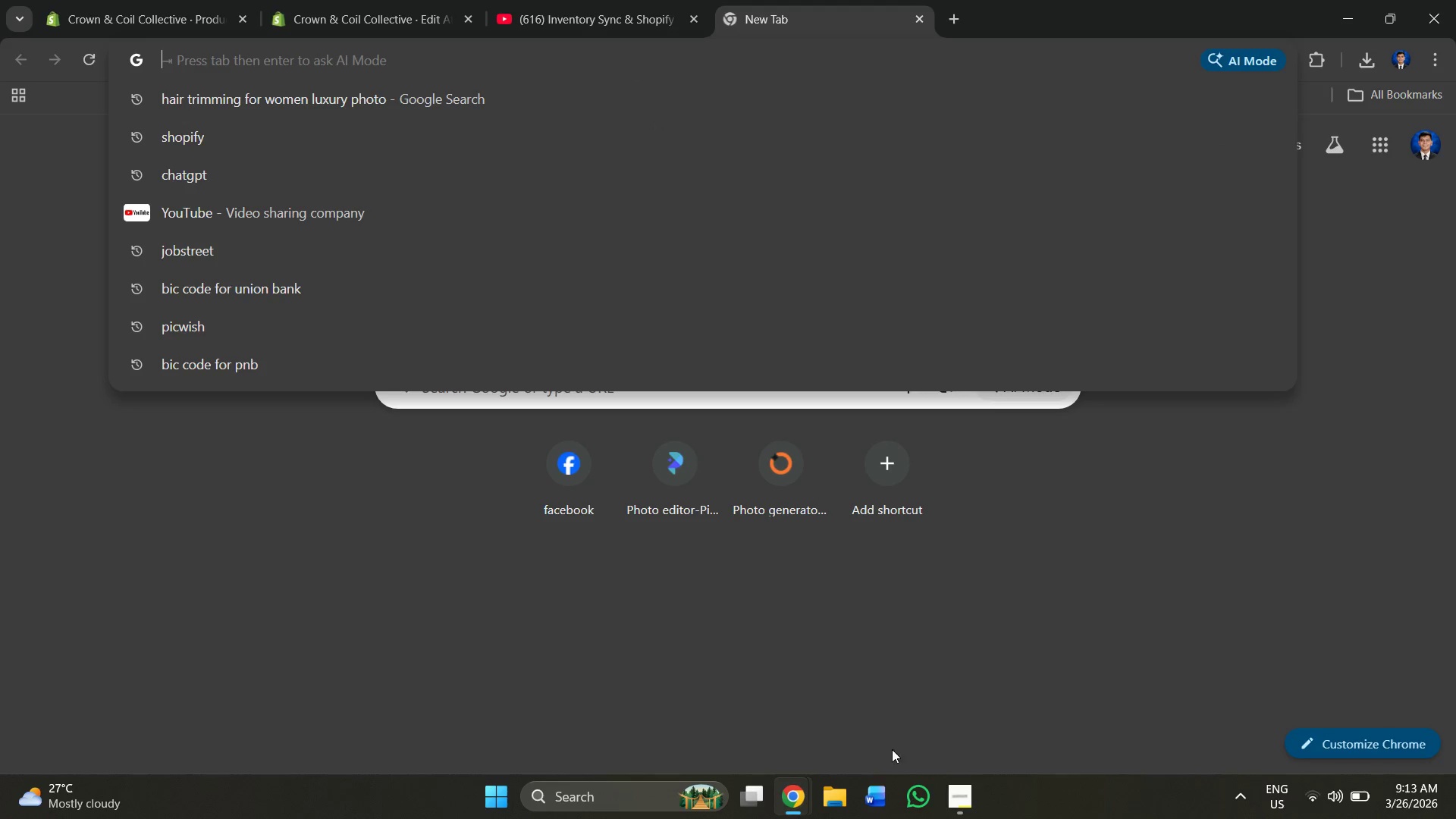 
left_click([794, 798])
 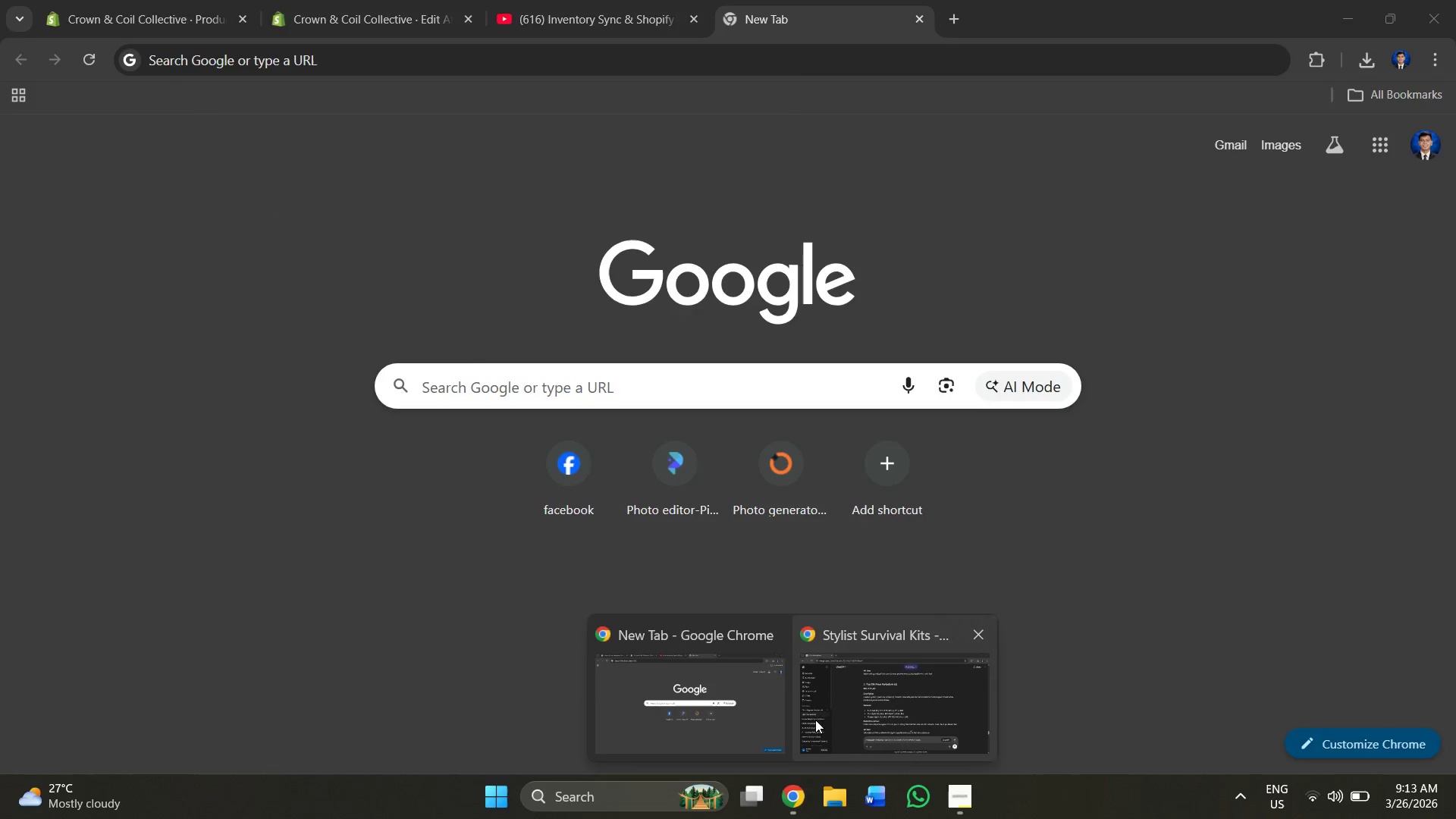 
left_click([826, 706])
 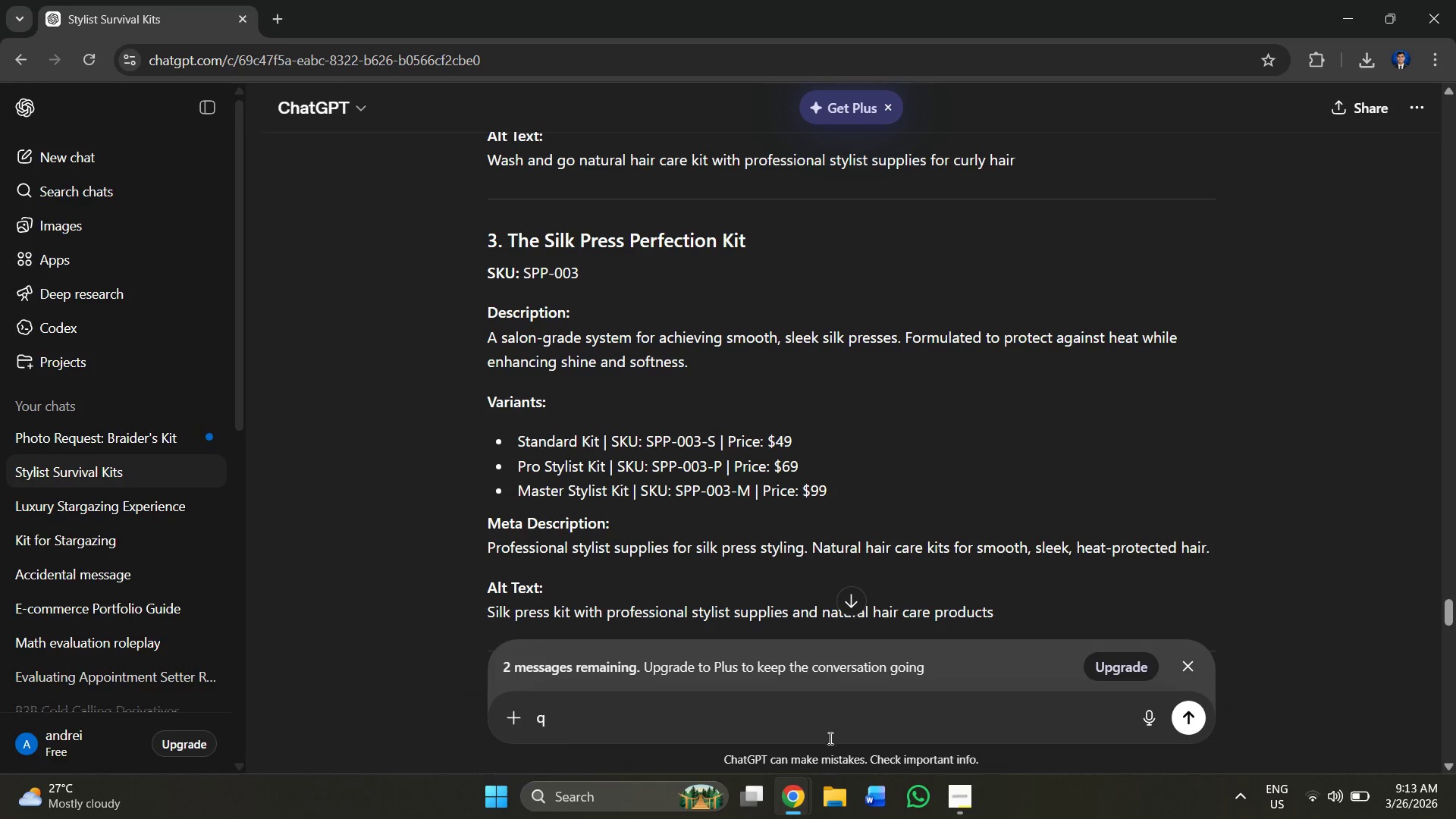 
key(Alt+Tab)
 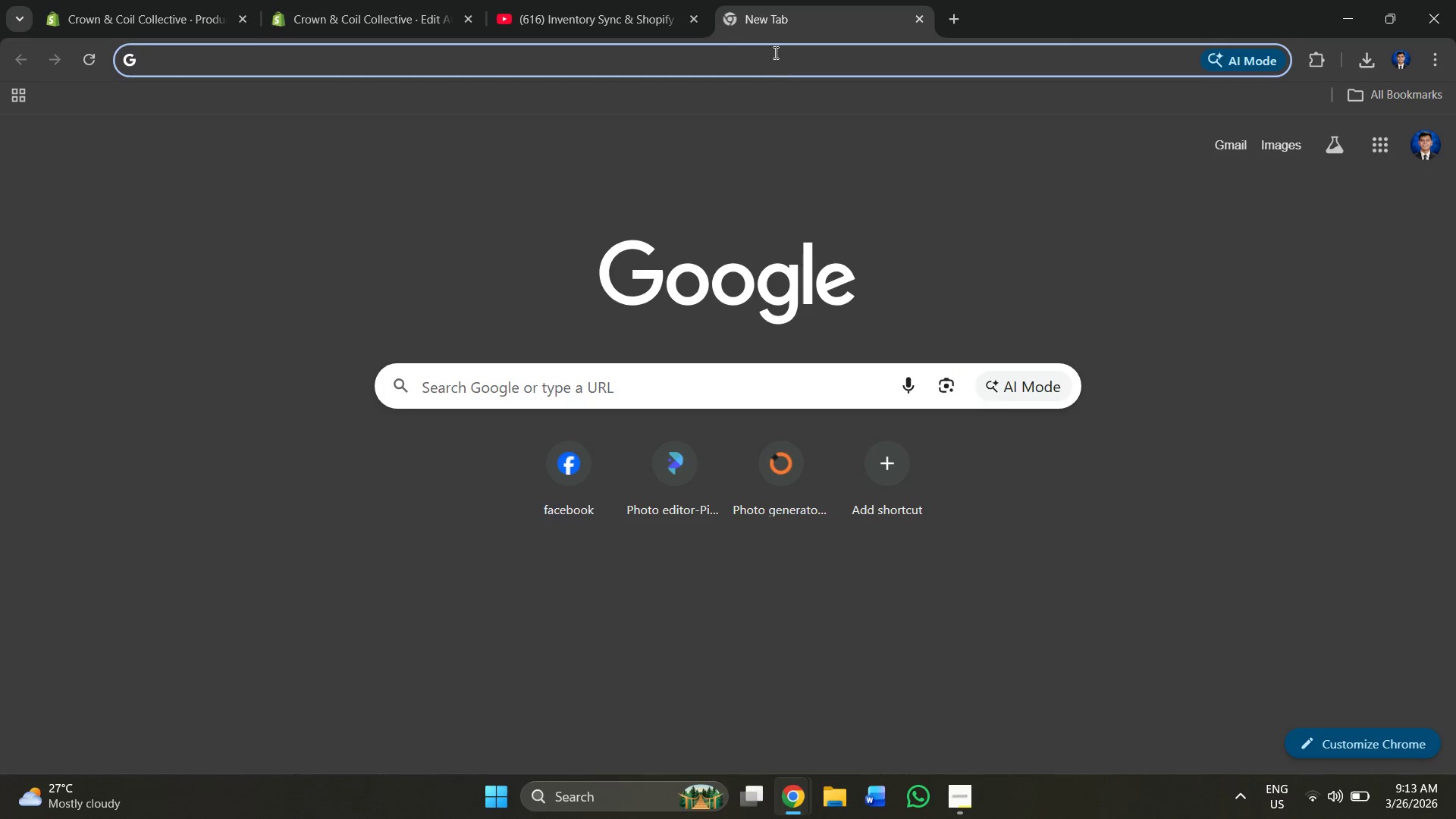 
left_click_drag(start_coordinate=[792, 14], to_coordinate=[797, 128])
 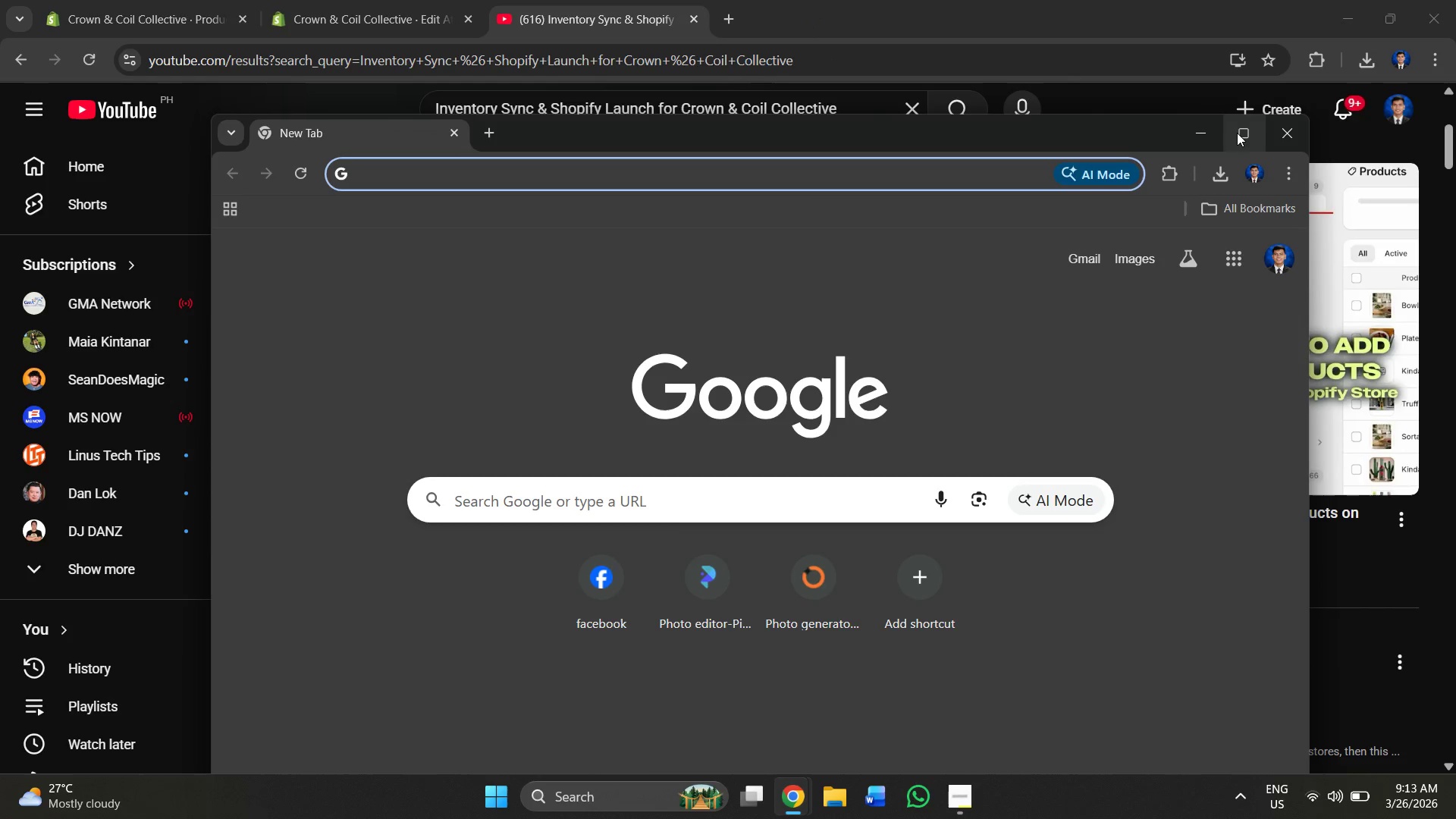 
left_click([1239, 133])
 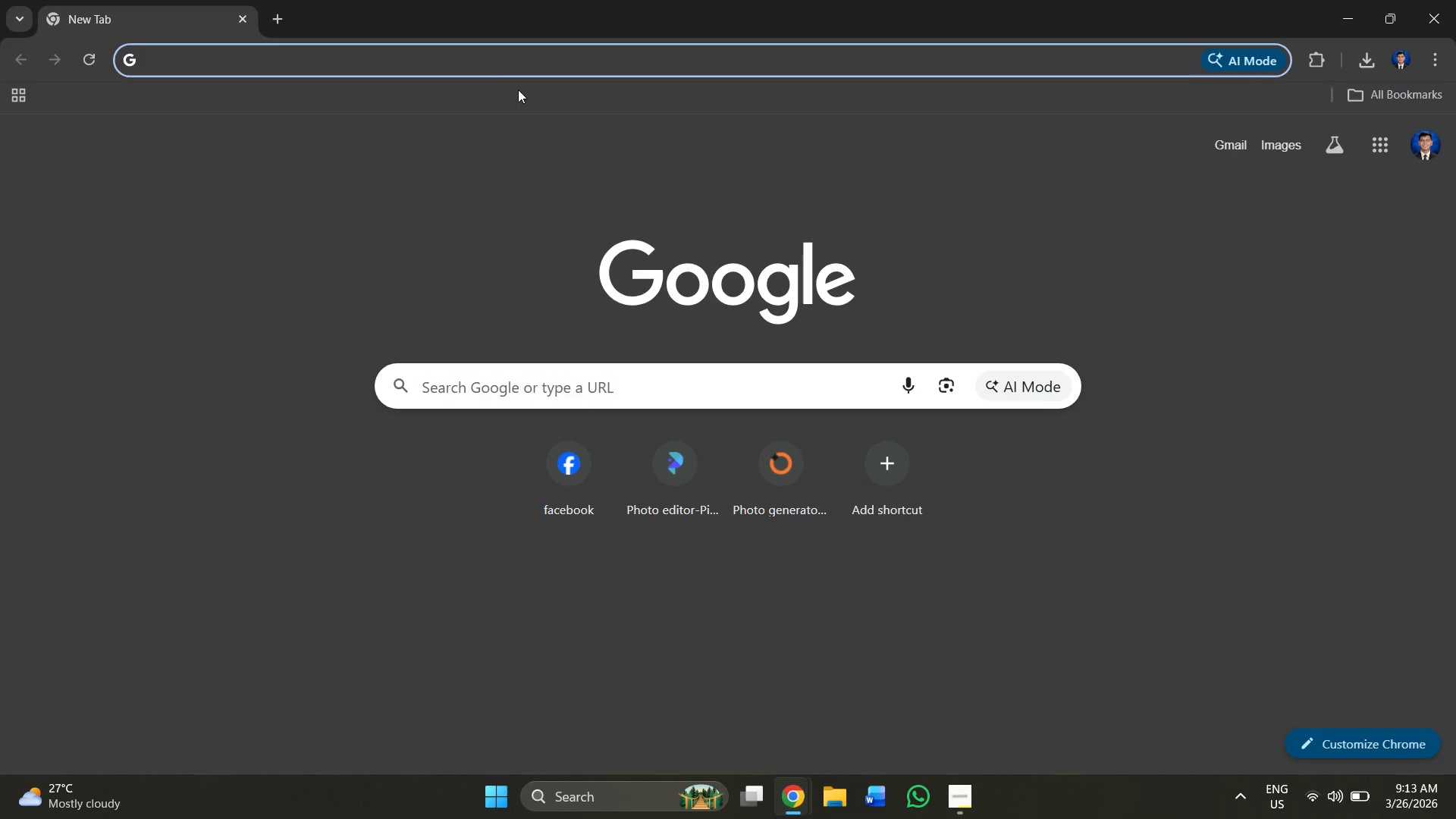 
left_click([493, 71])
 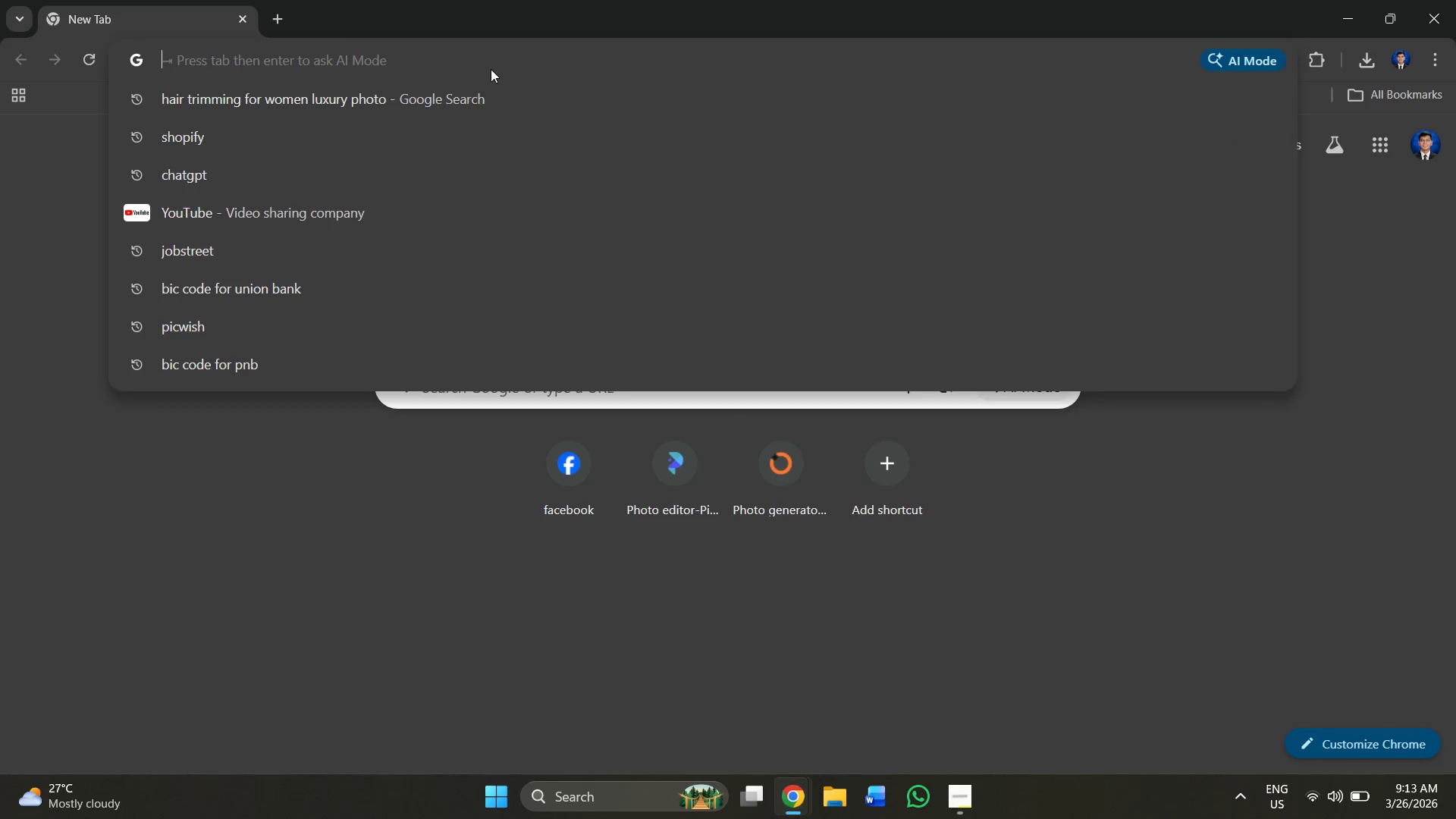 
key(C)
 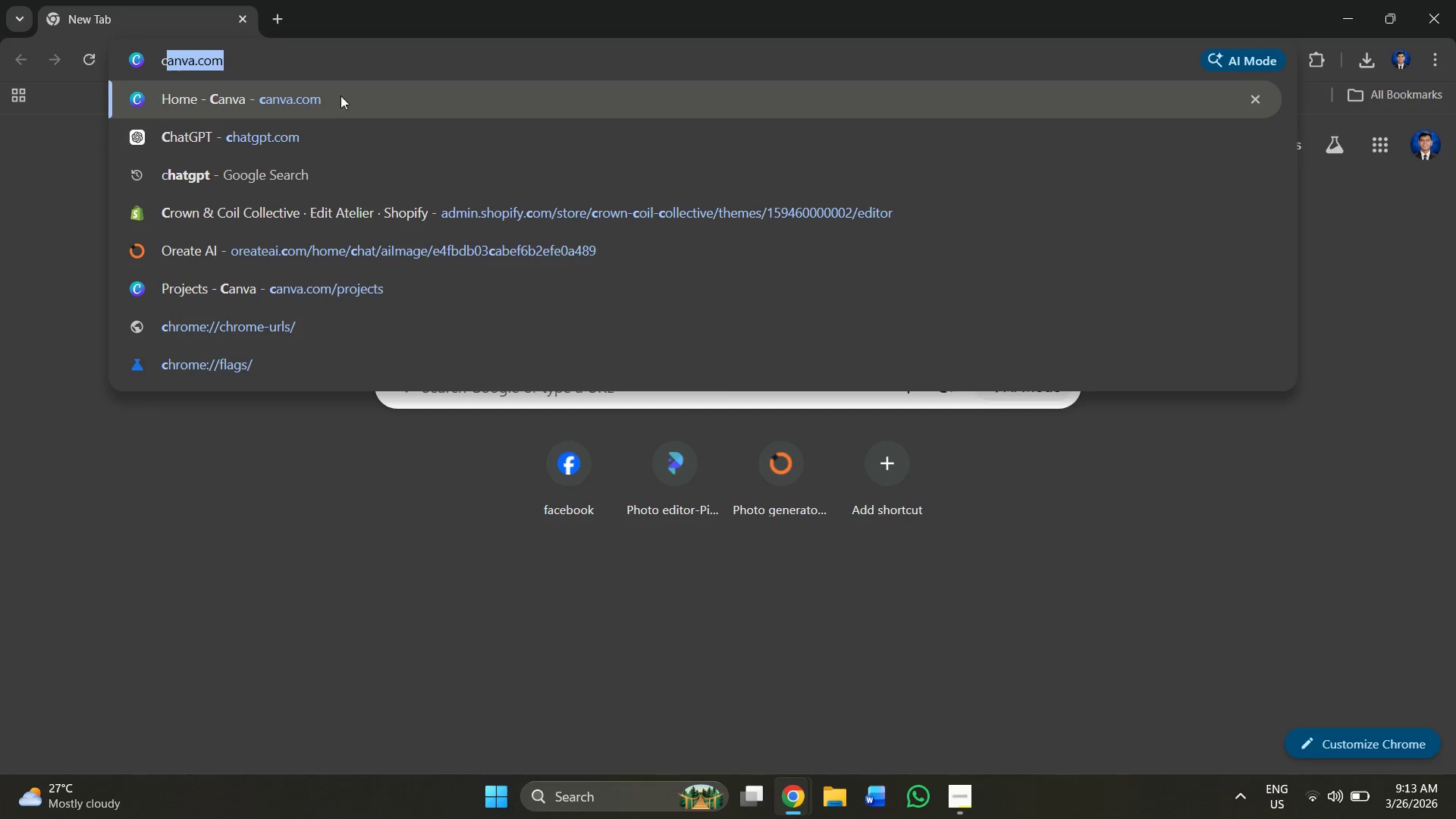 
left_click([344, 132])
 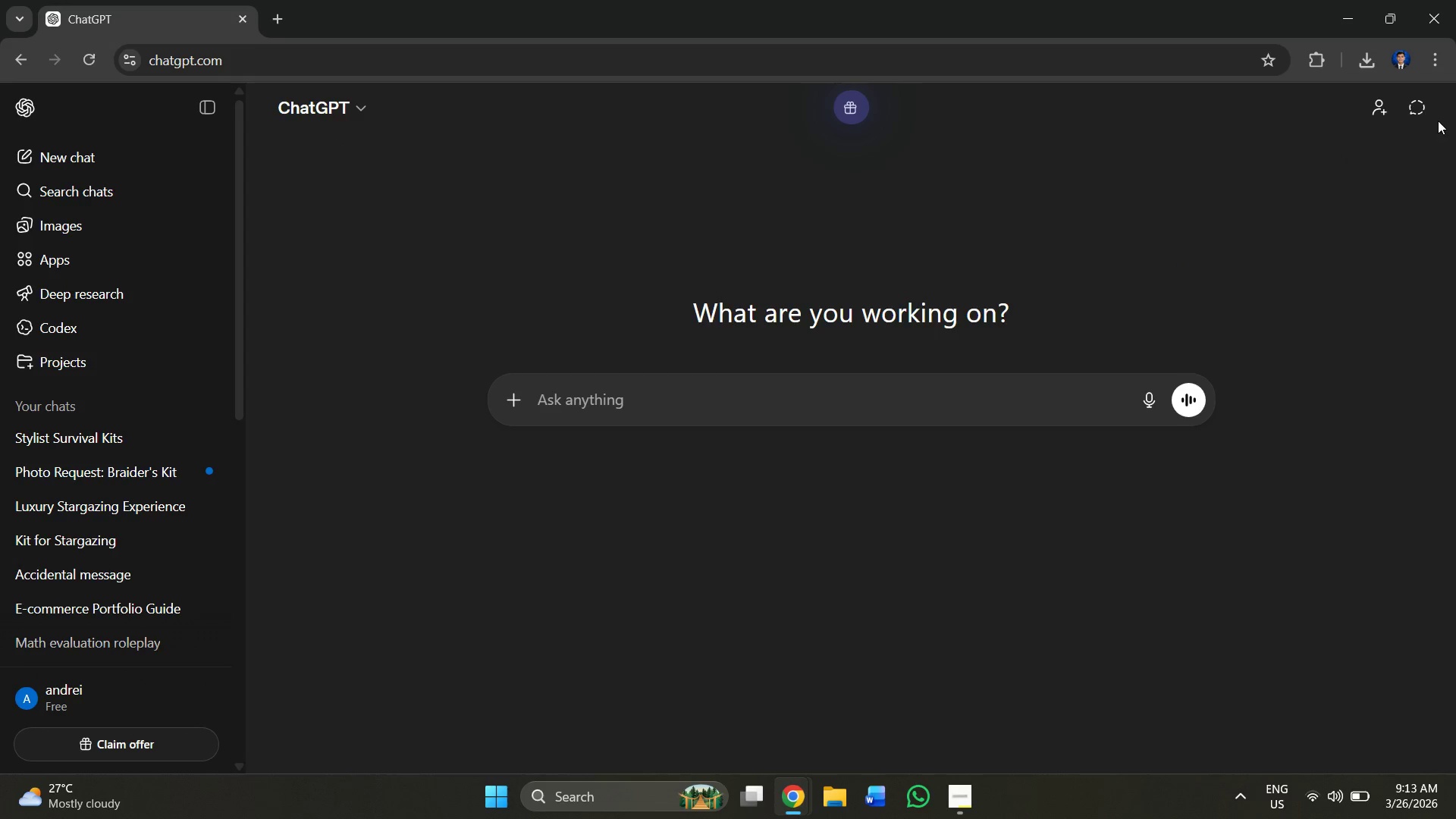 
wait(6.94)
 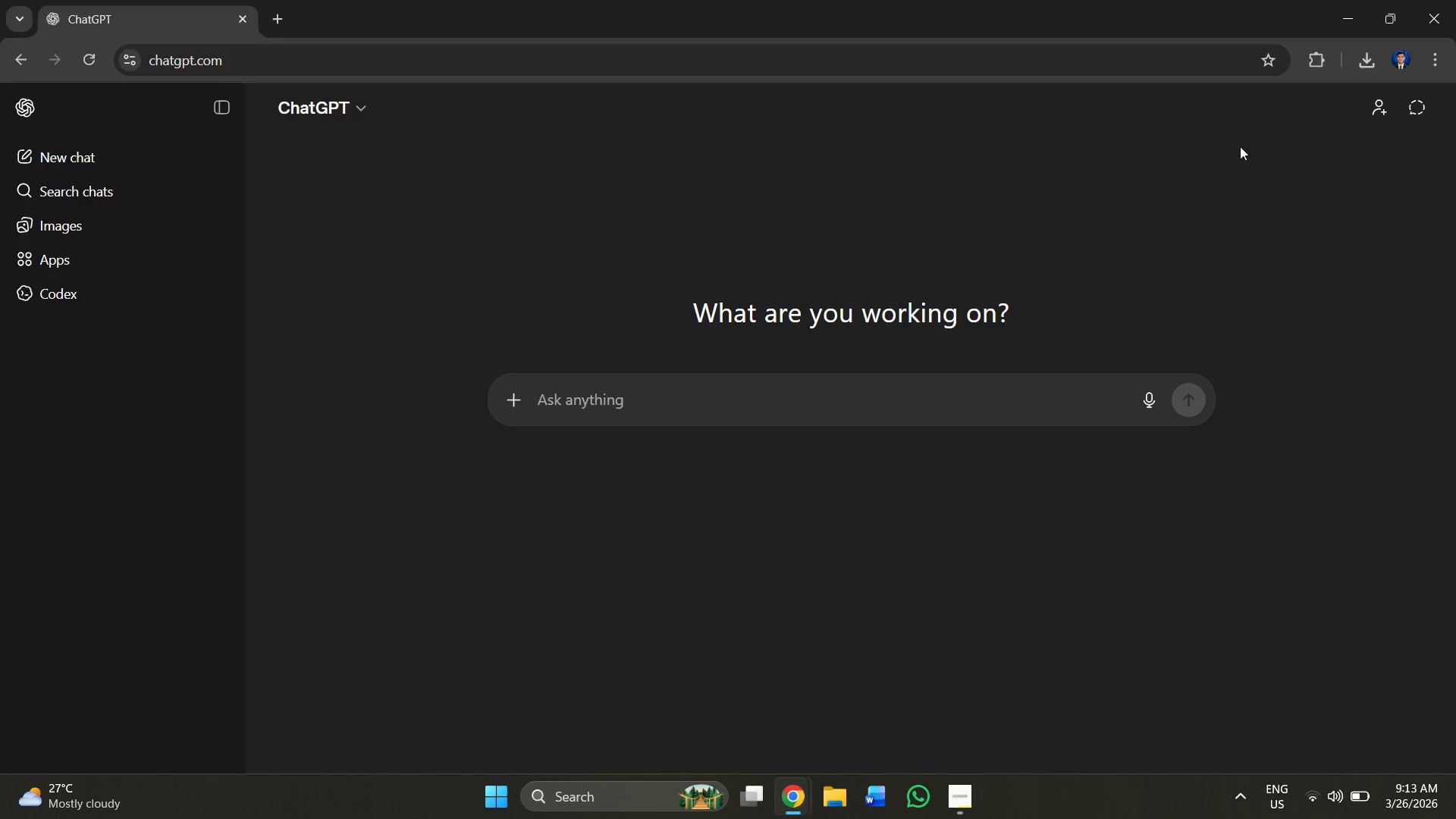 
left_click([663, 391])
 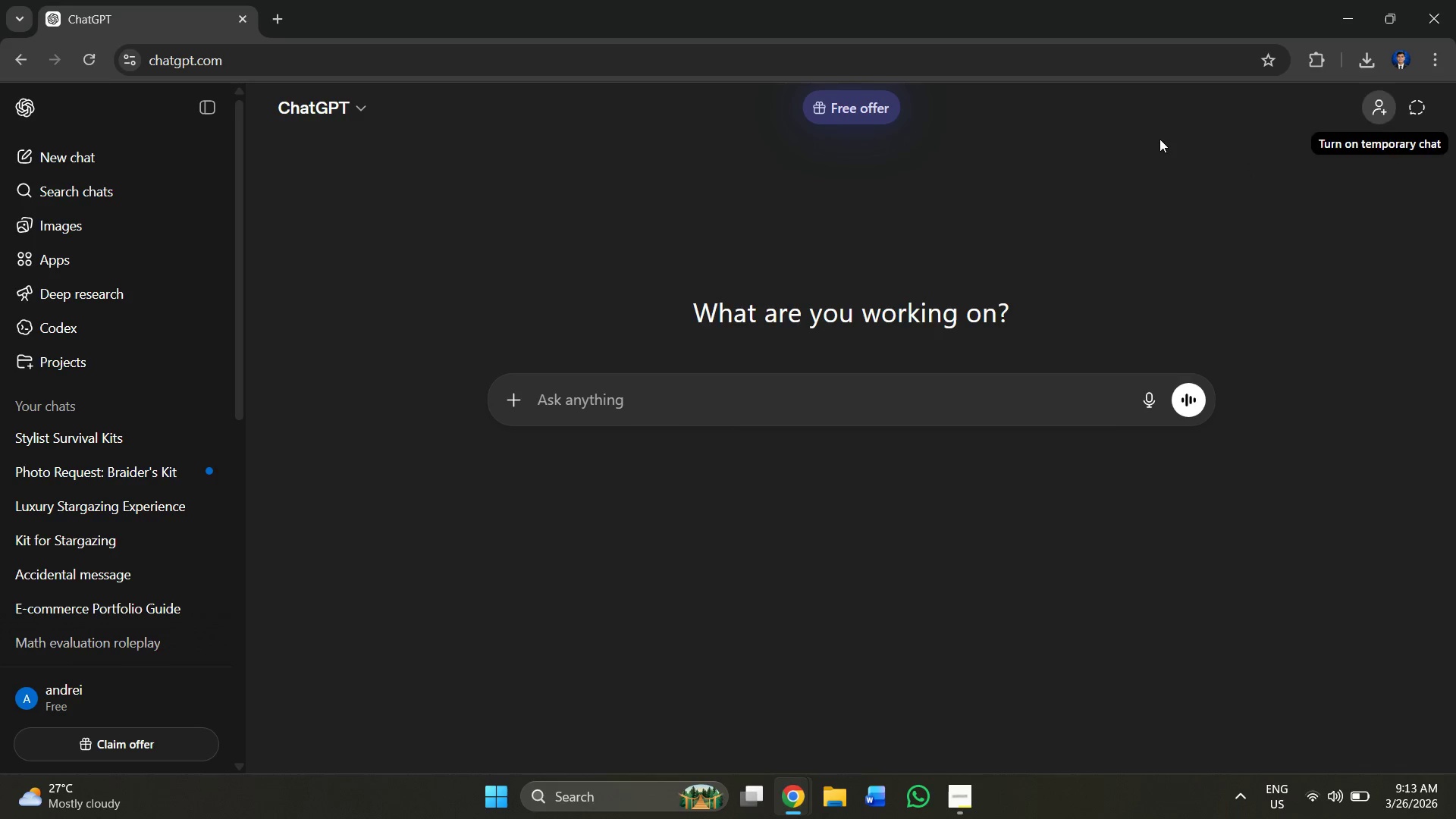 
scroll: coordinate [149, 666], scroll_direction: down, amount: 4.0
 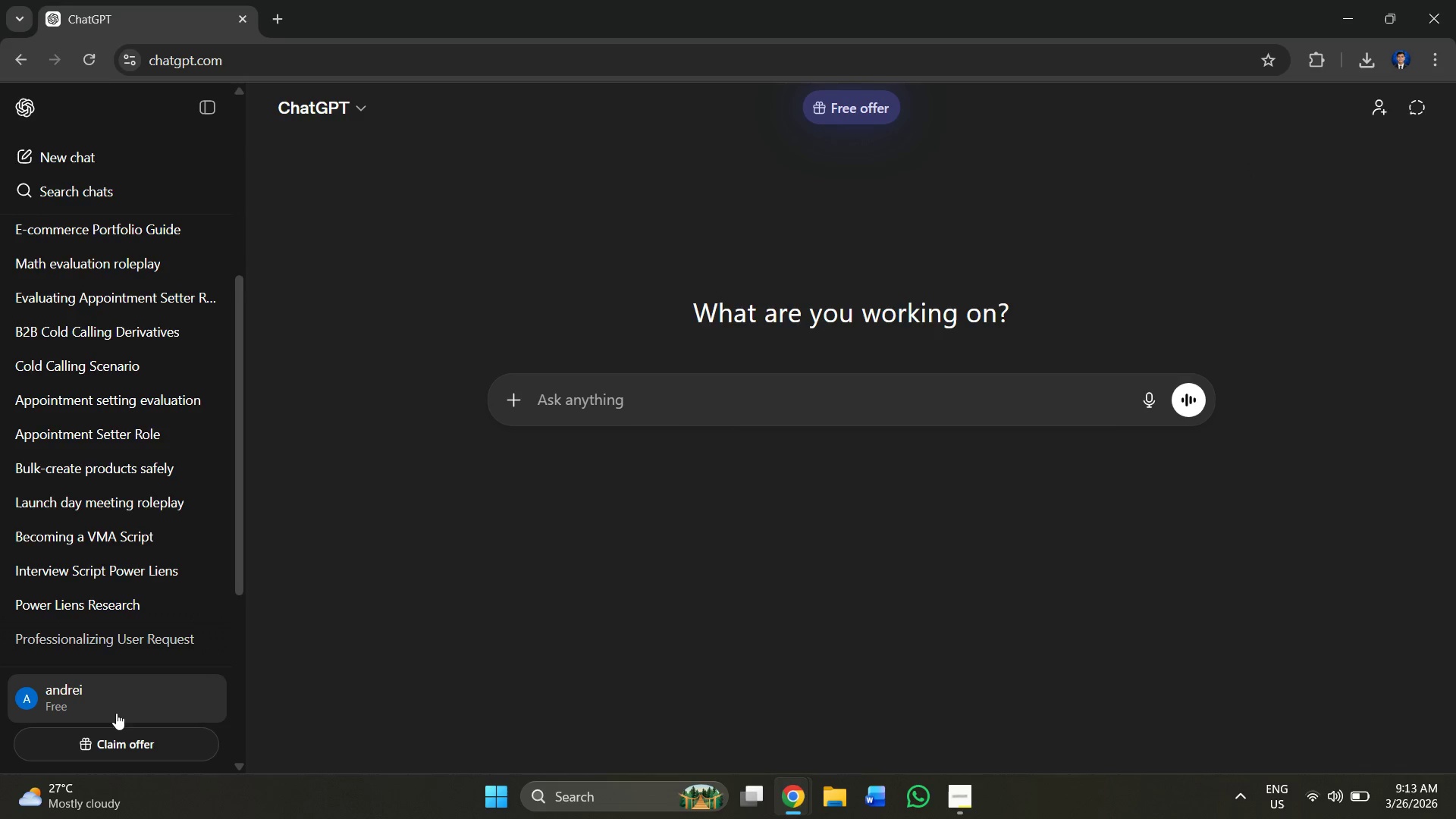 
left_click([111, 703])
 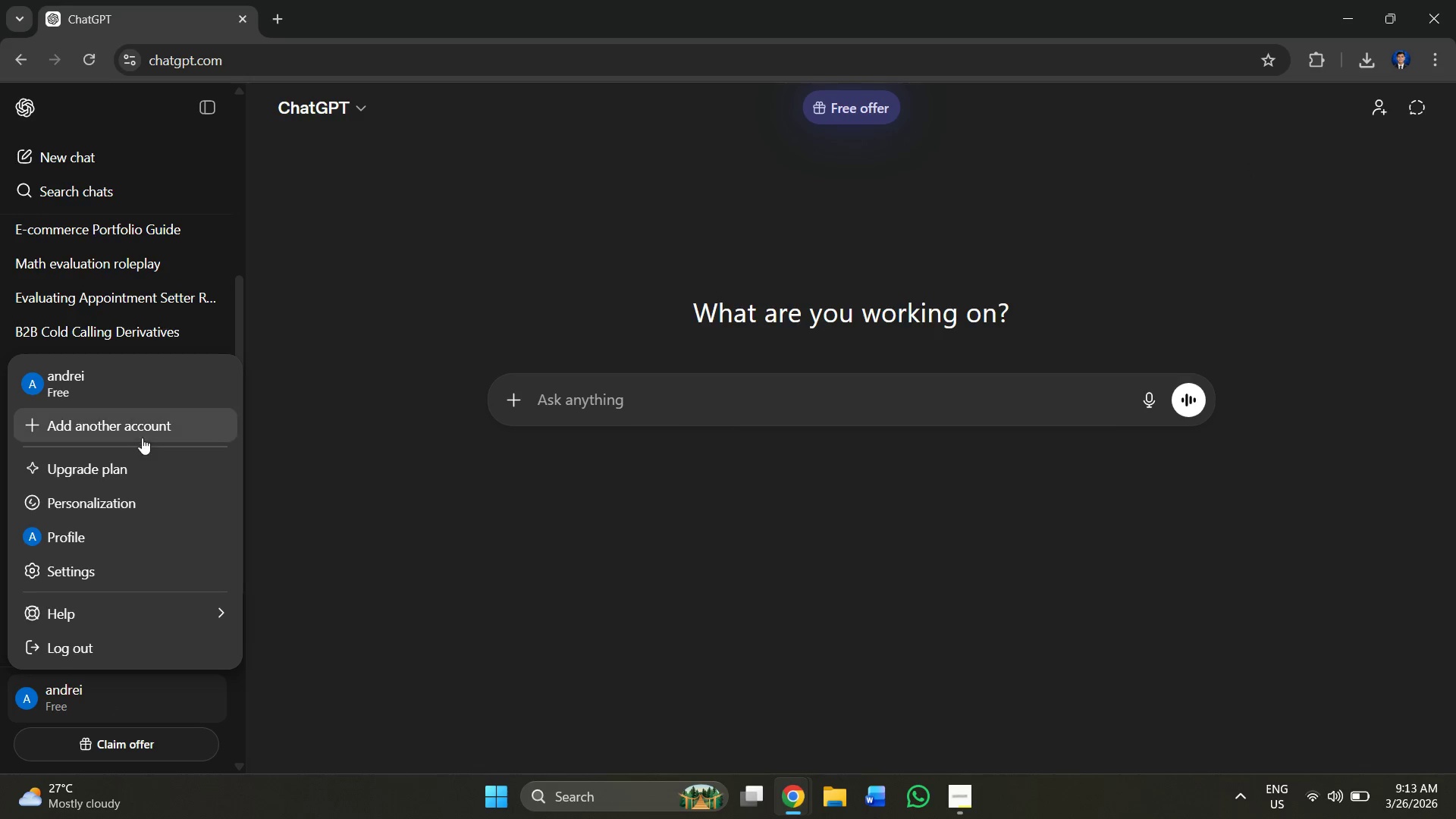 
left_click([142, 435])
 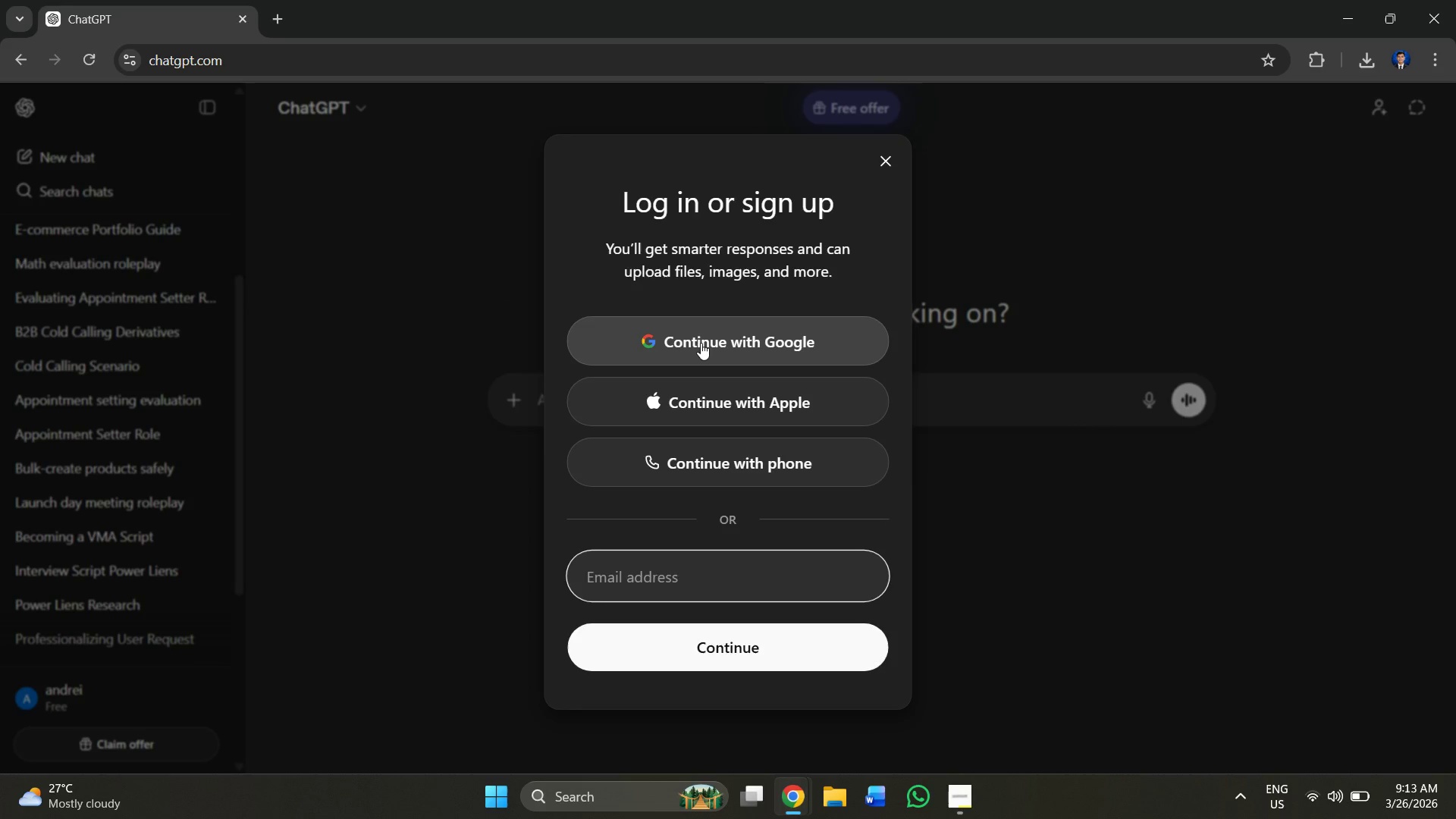 
left_click([704, 583])
 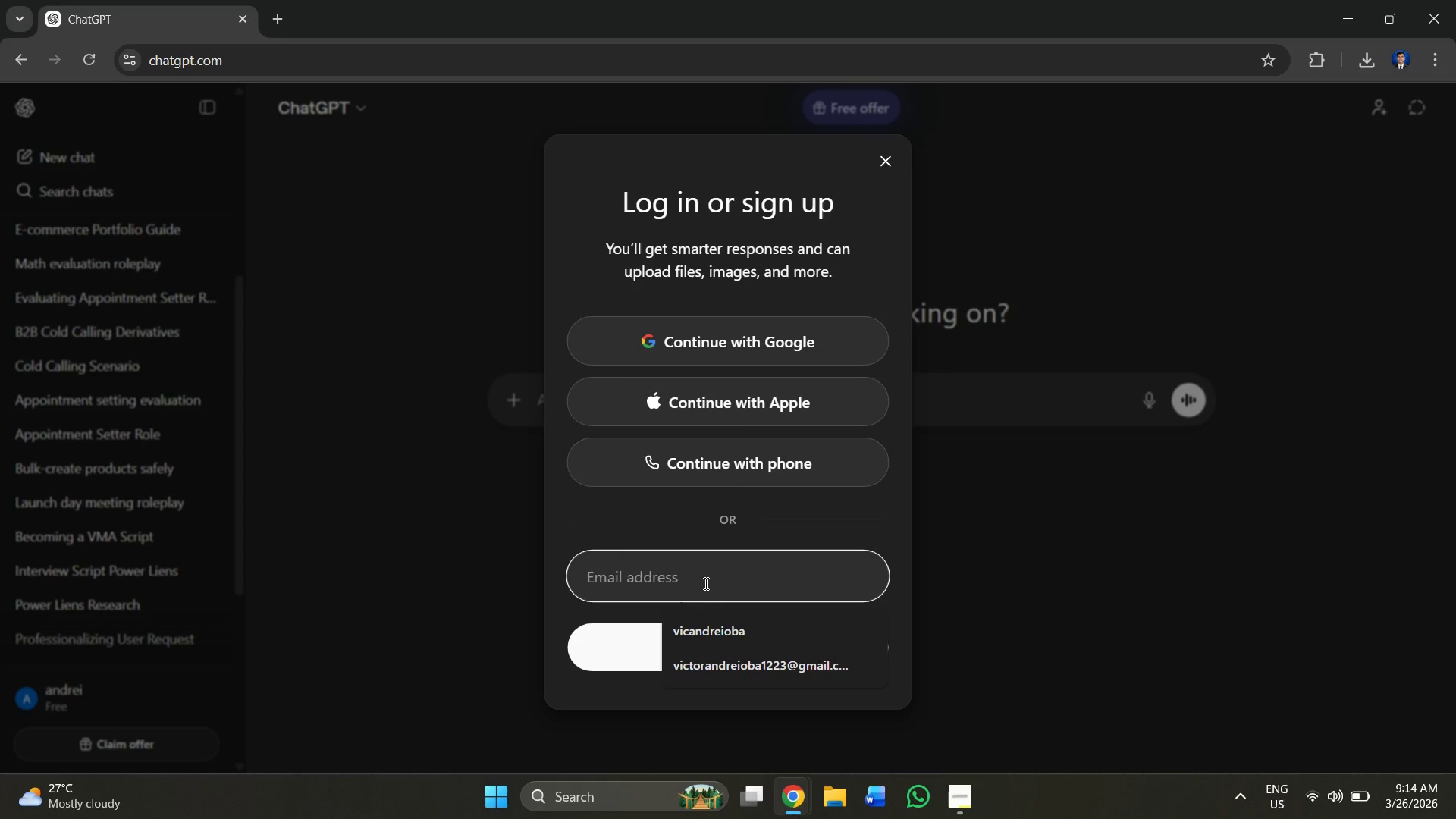 
wait(7.05)
 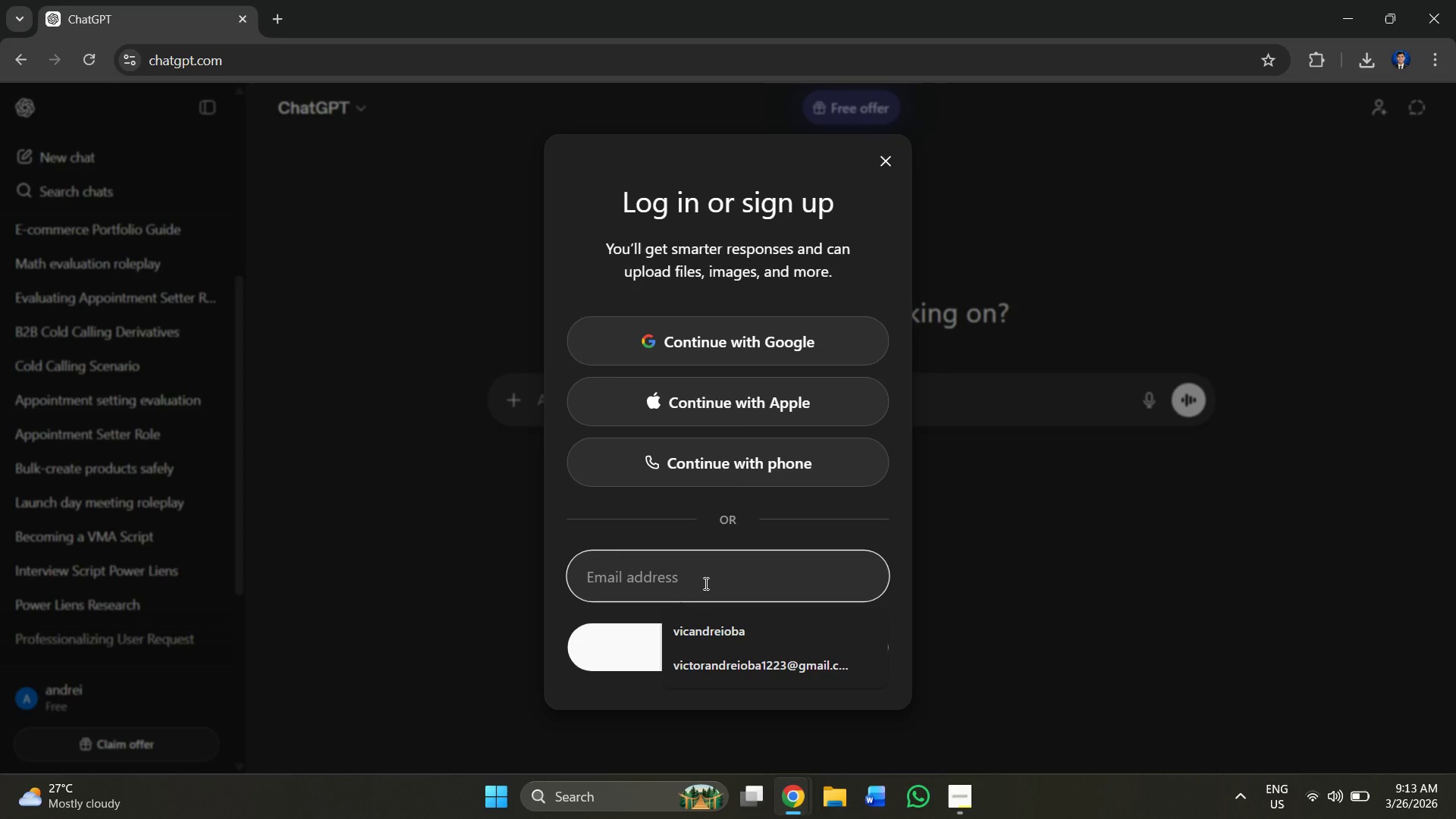 
double_click([355, 59])
 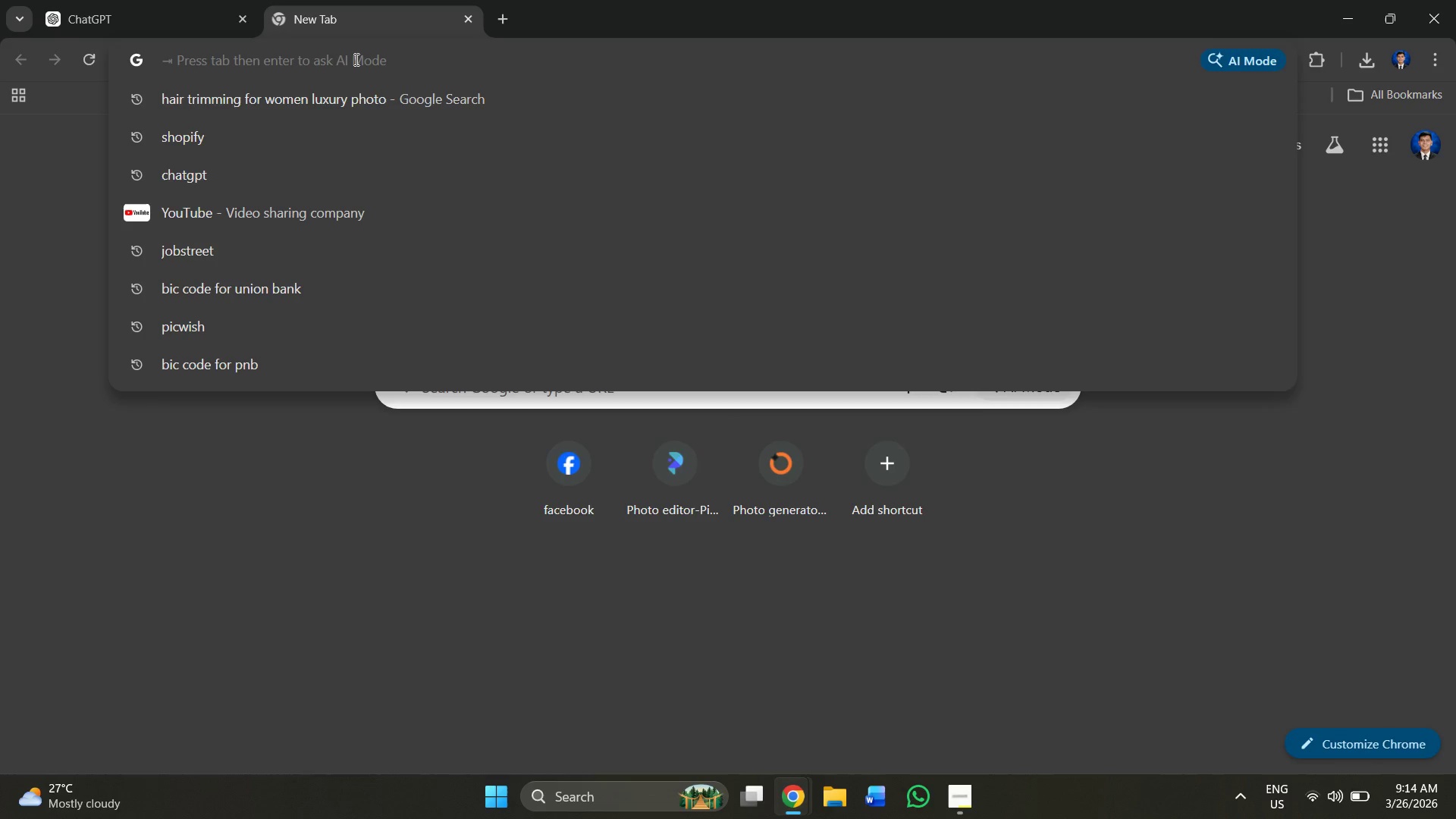 
type(m)
key(Backspace)
key(Backspace)
key(Backspace)
type(faca)
key(Backspace)
 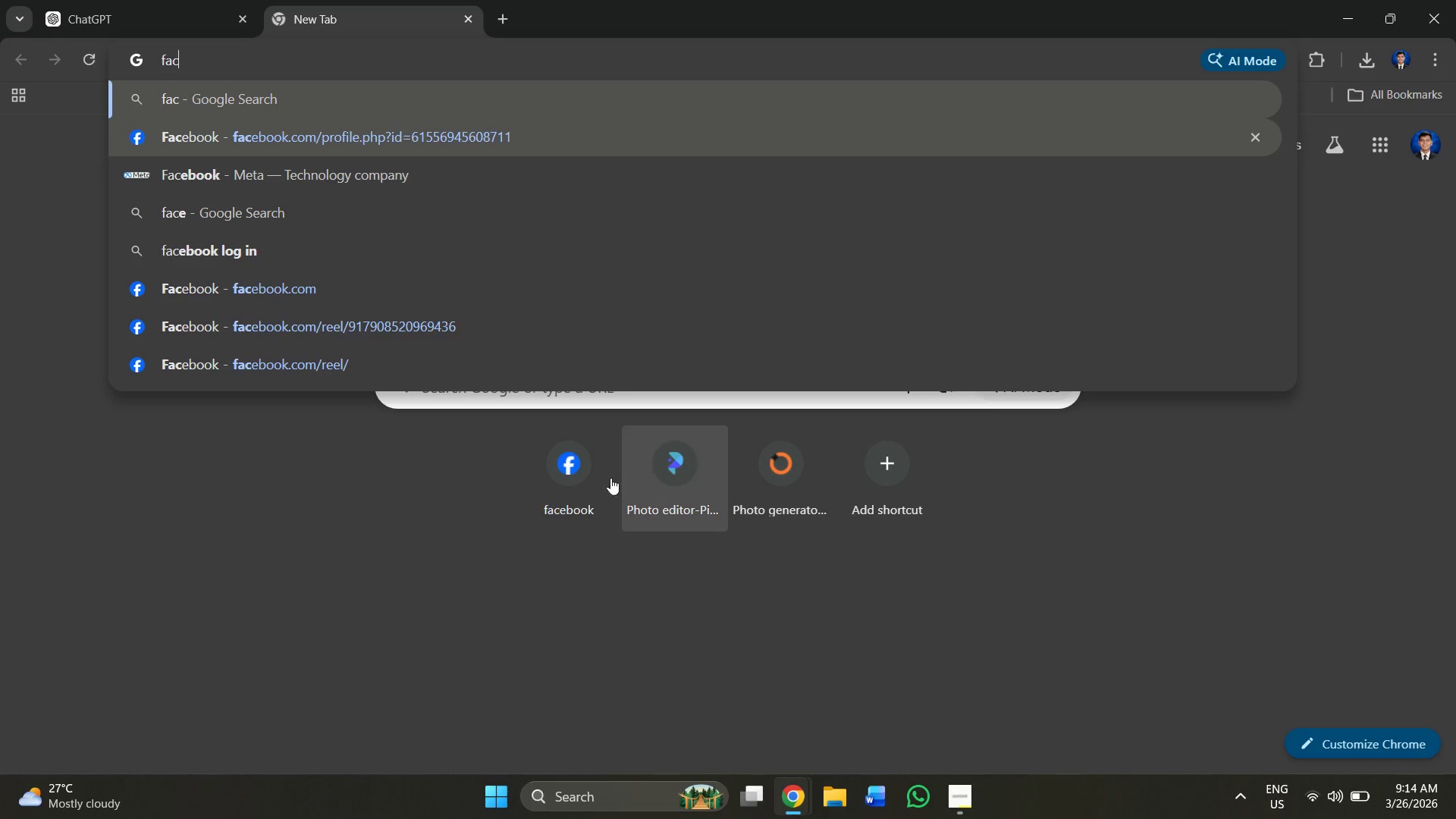 
left_click_drag(start_coordinate=[524, 473], to_coordinate=[528, 473])
 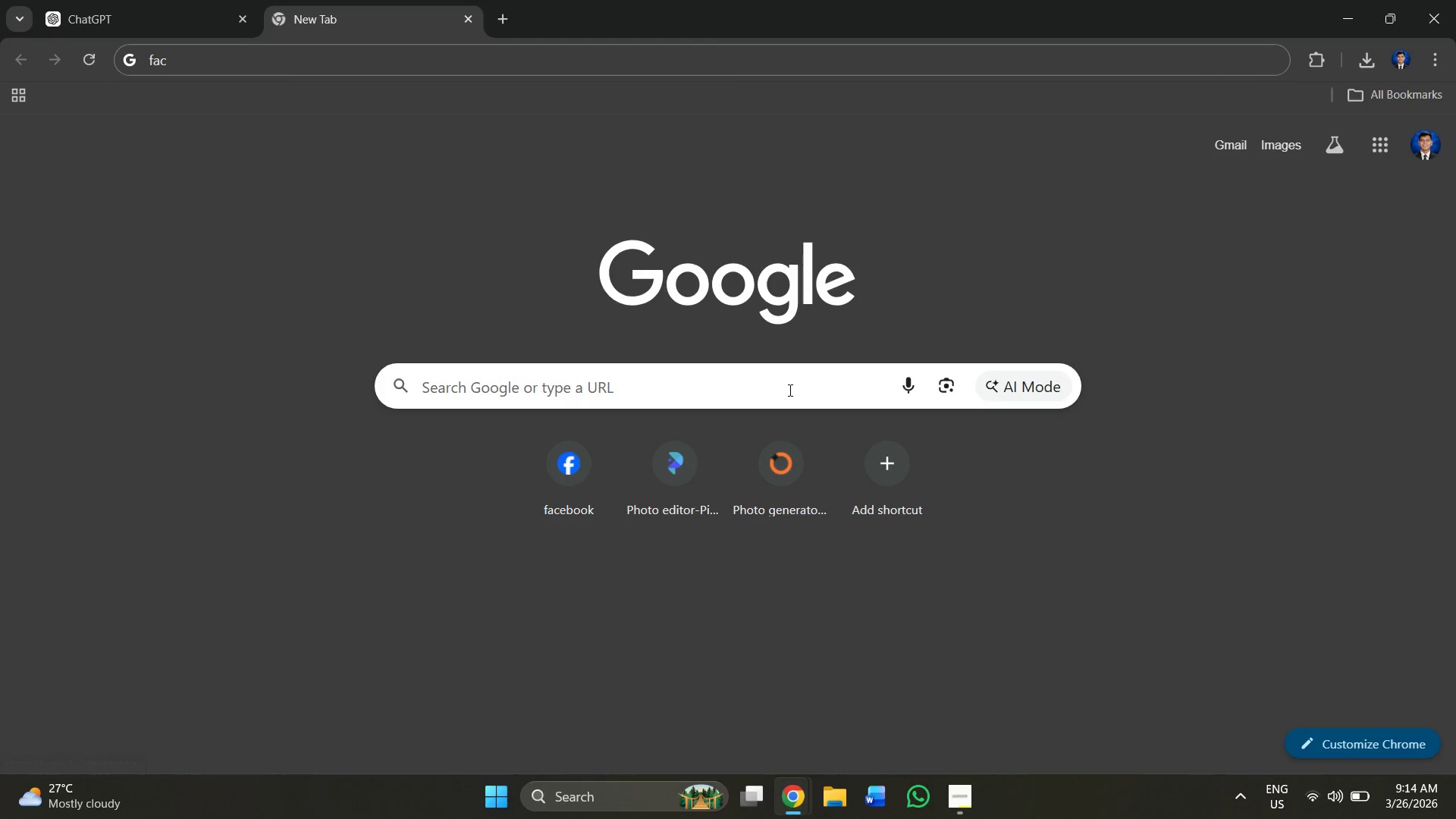 
left_click([576, 489])
 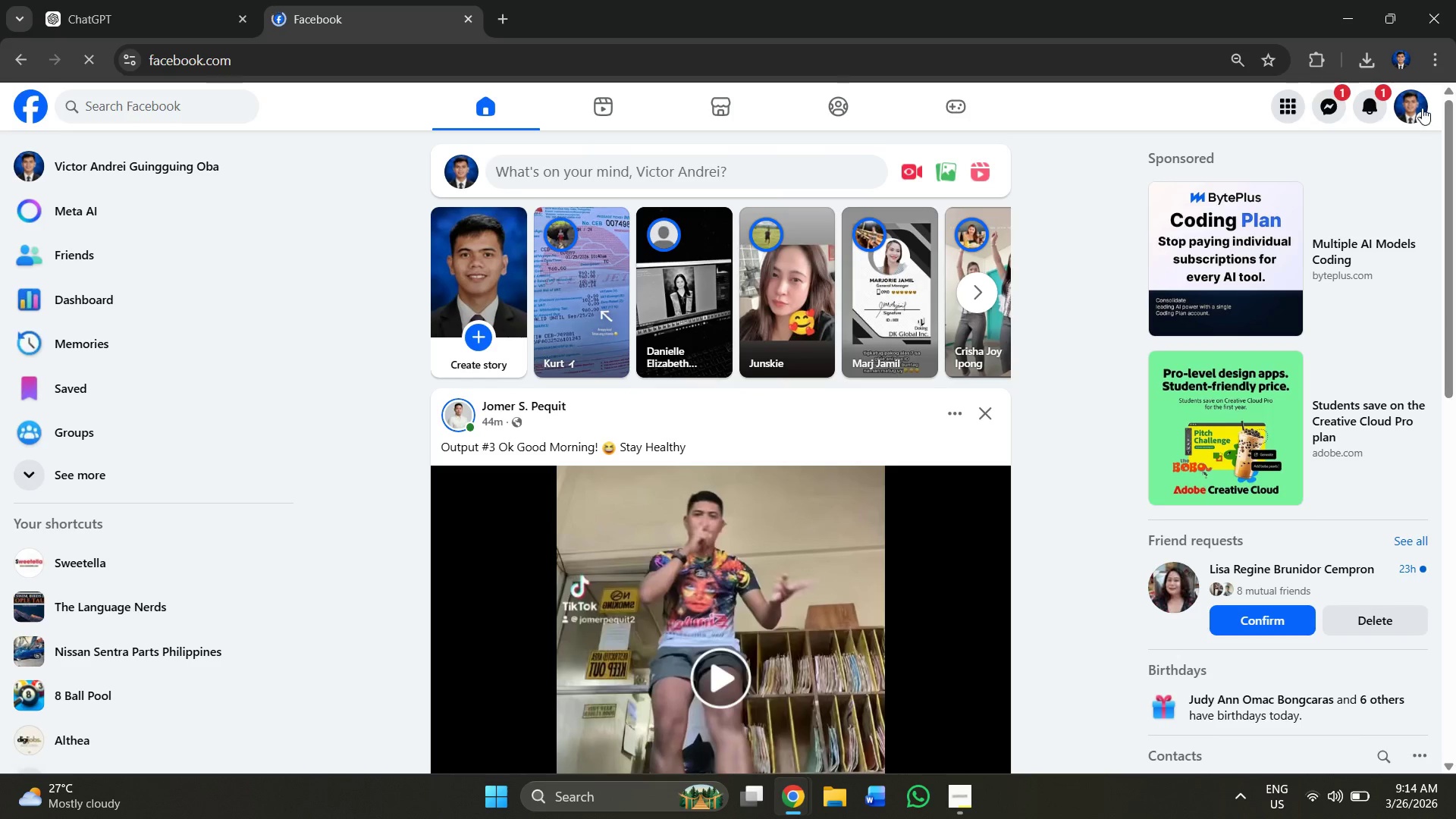 
left_click([1326, 93])
 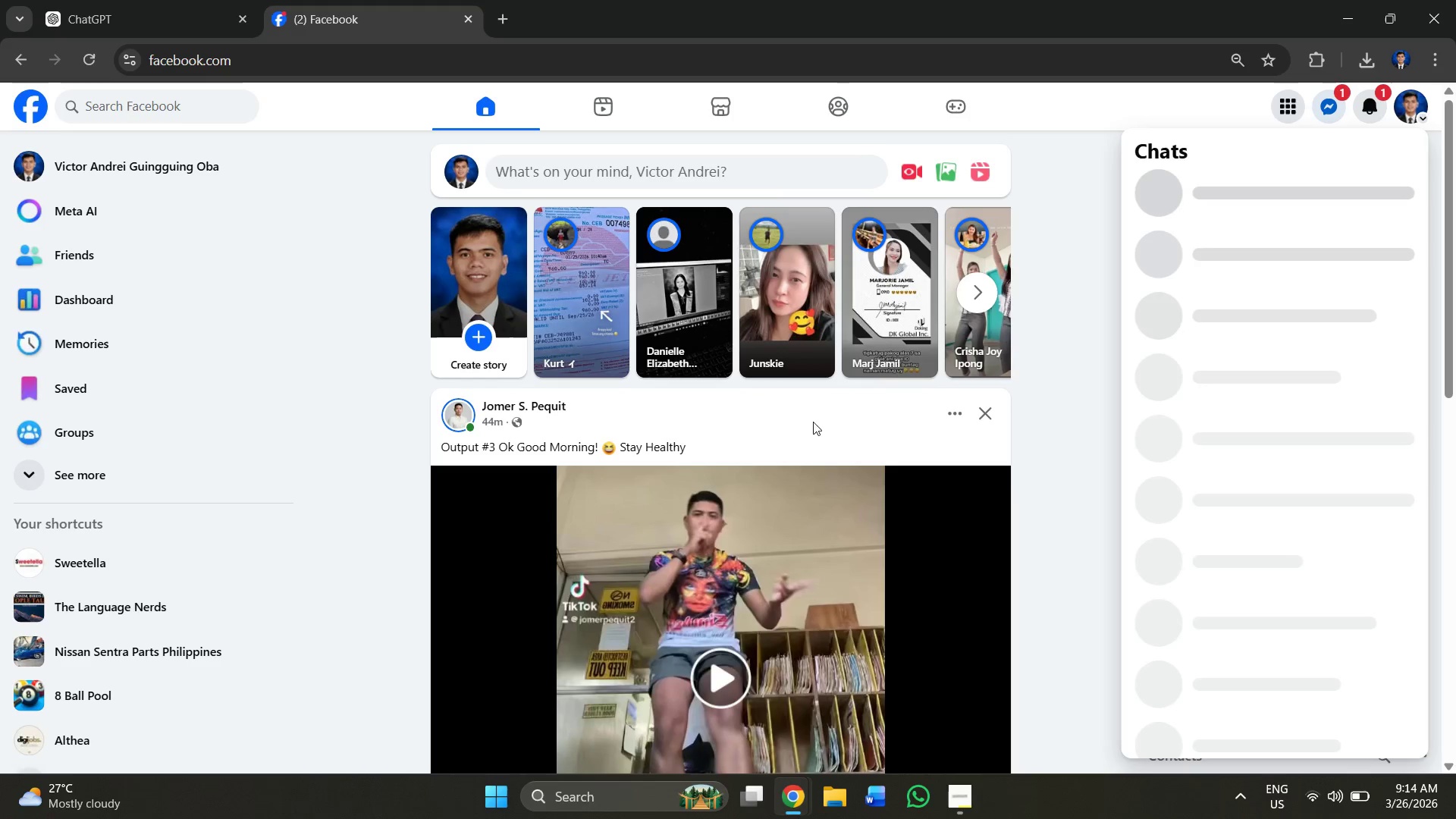 
scroll: coordinate [805, 419], scroll_direction: down, amount: 1.0
 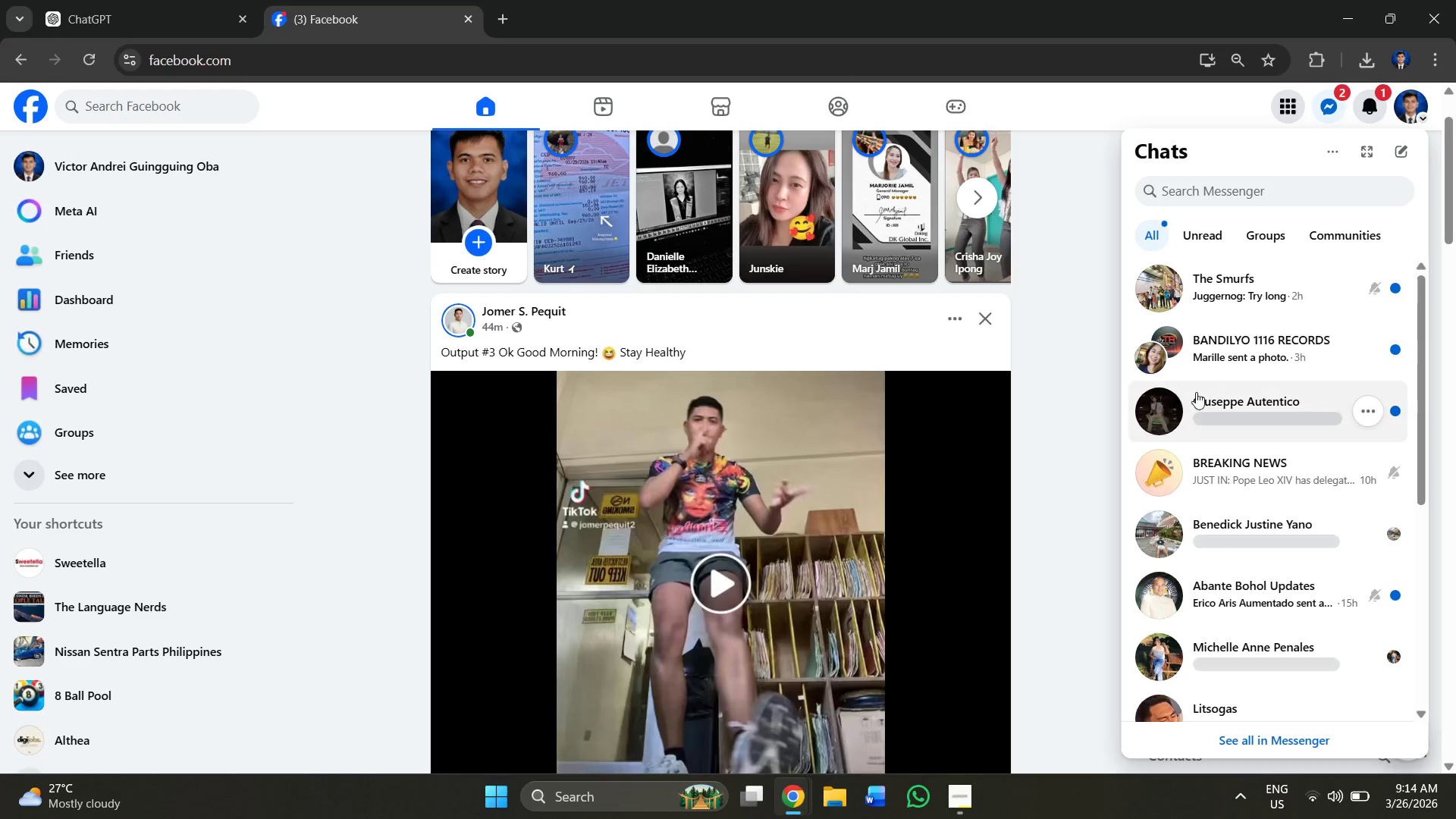 
left_click([1258, 413])
 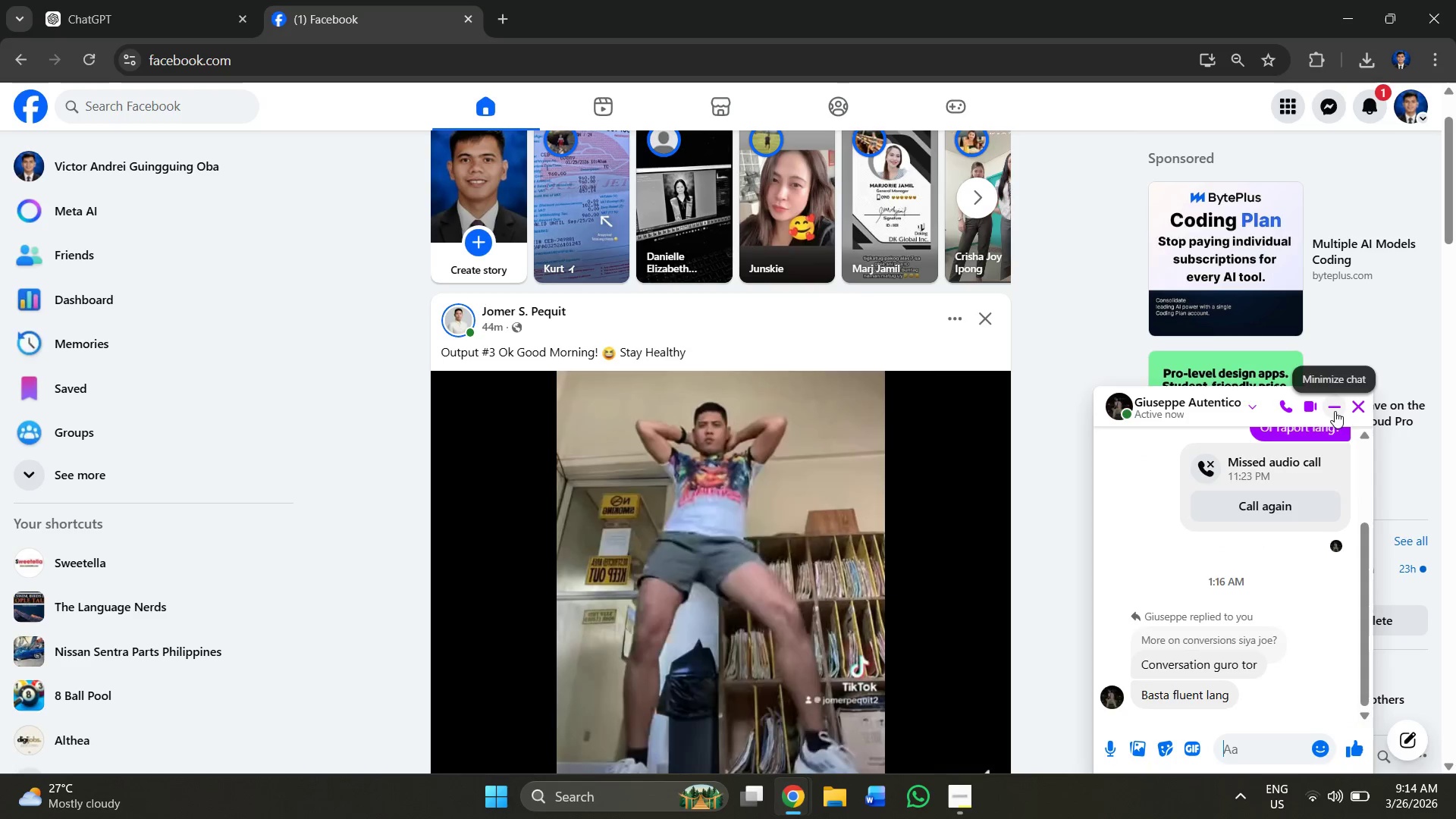 
wait(5.33)
 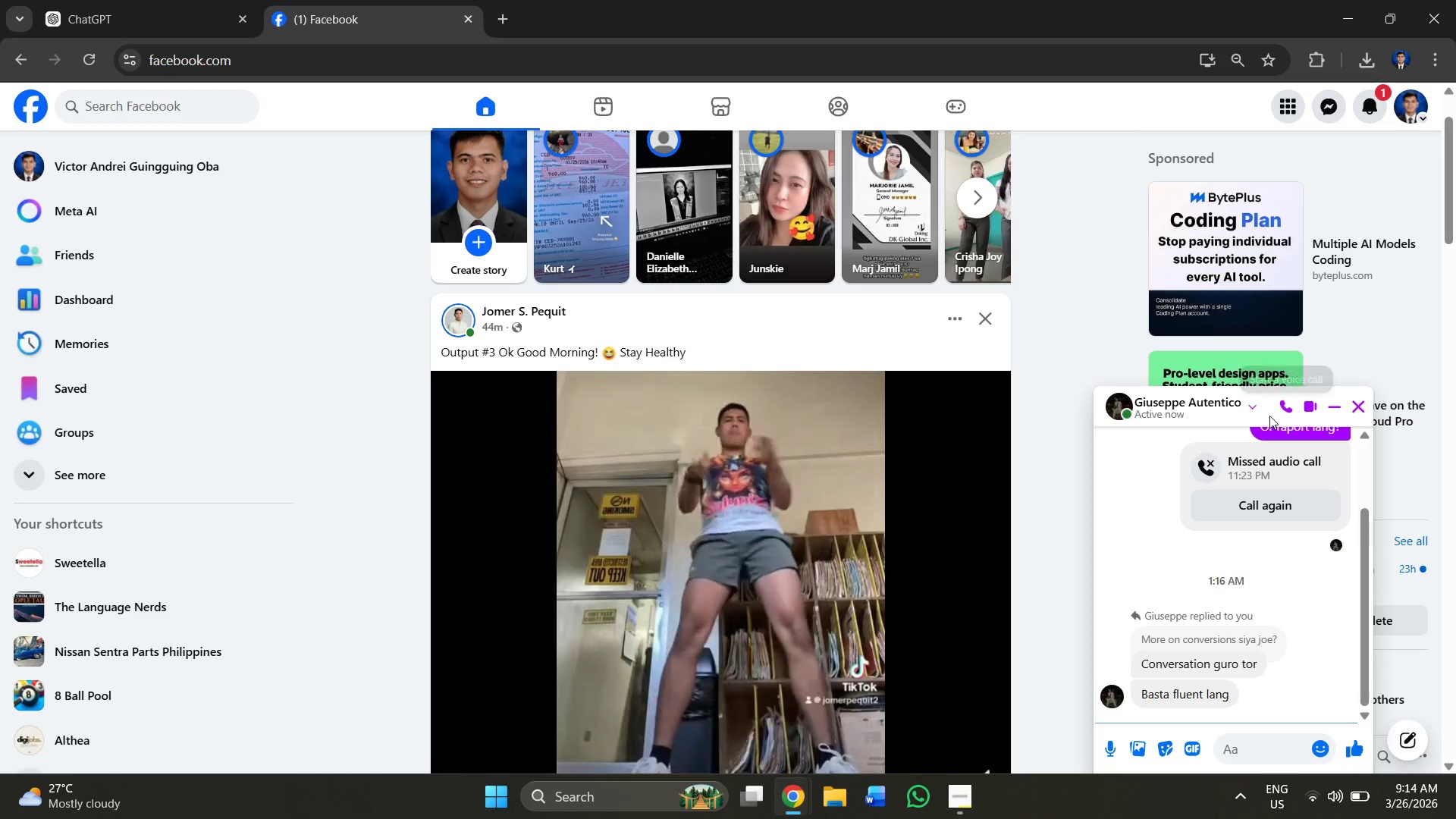 
left_click([1335, 411])
 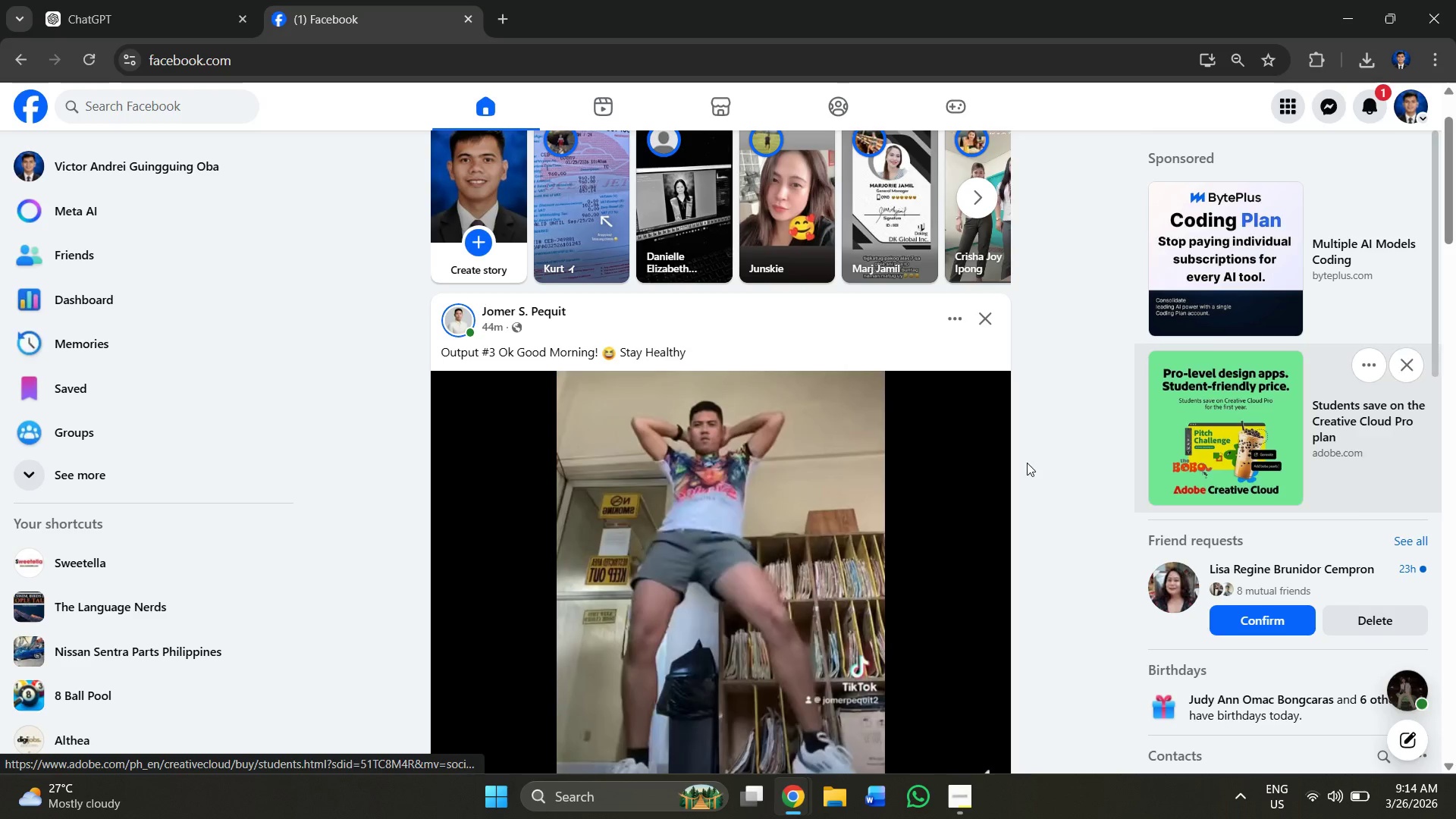 
scroll: coordinate [781, 433], scroll_direction: down, amount: 2.0
 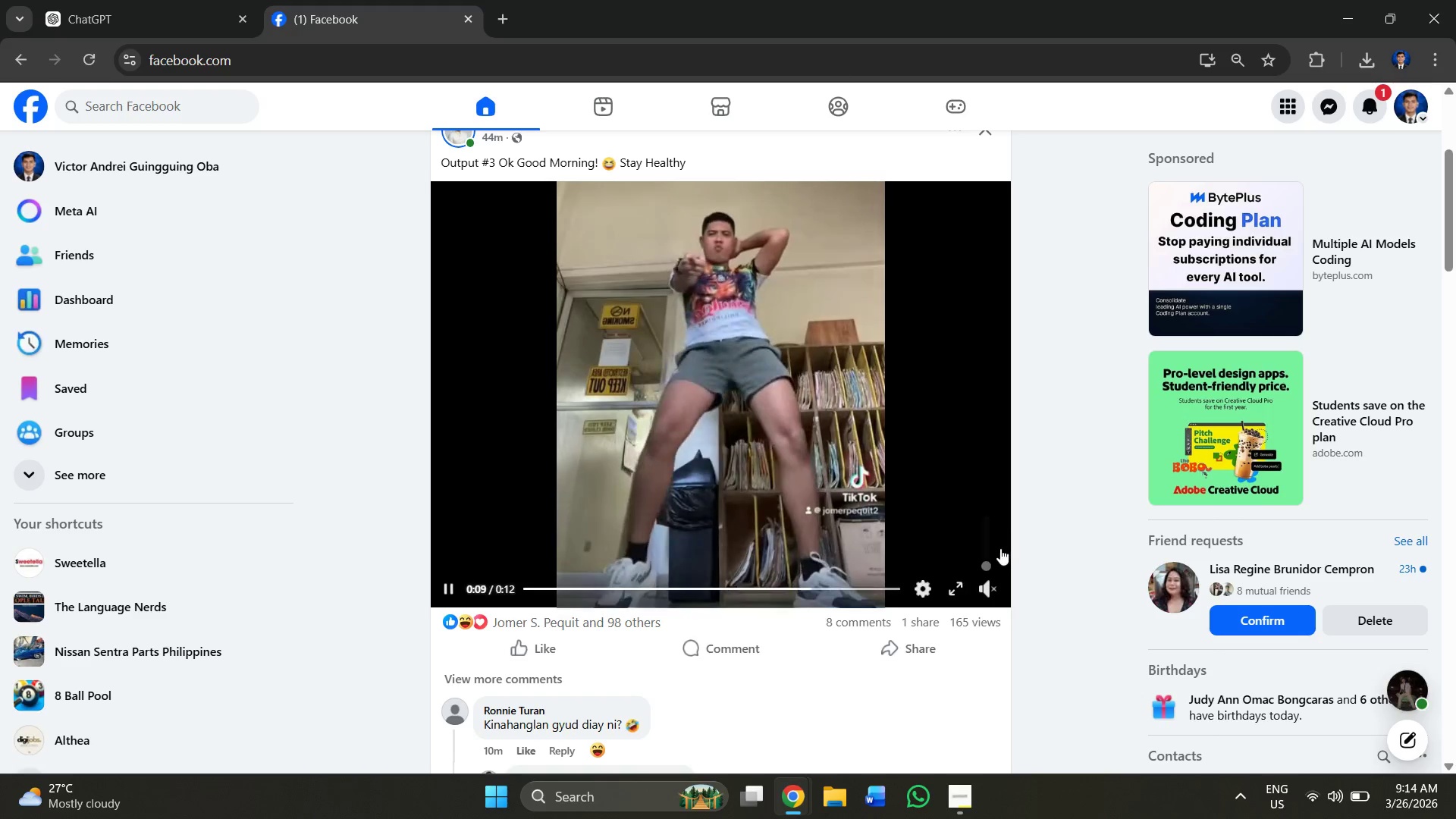 
left_click_drag(start_coordinate=[990, 554], to_coordinate=[989, 529])
 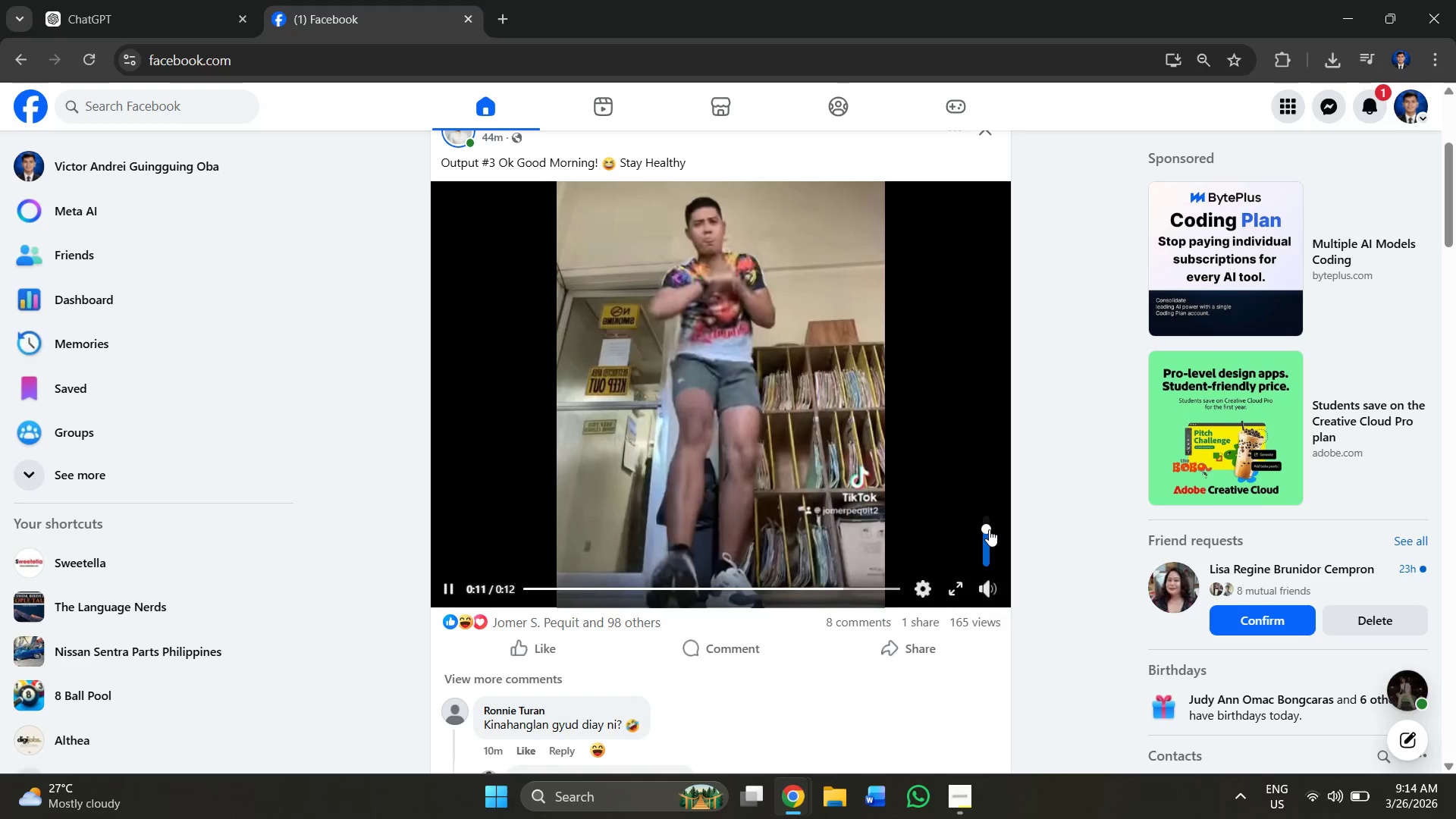 
left_click([989, 529])
 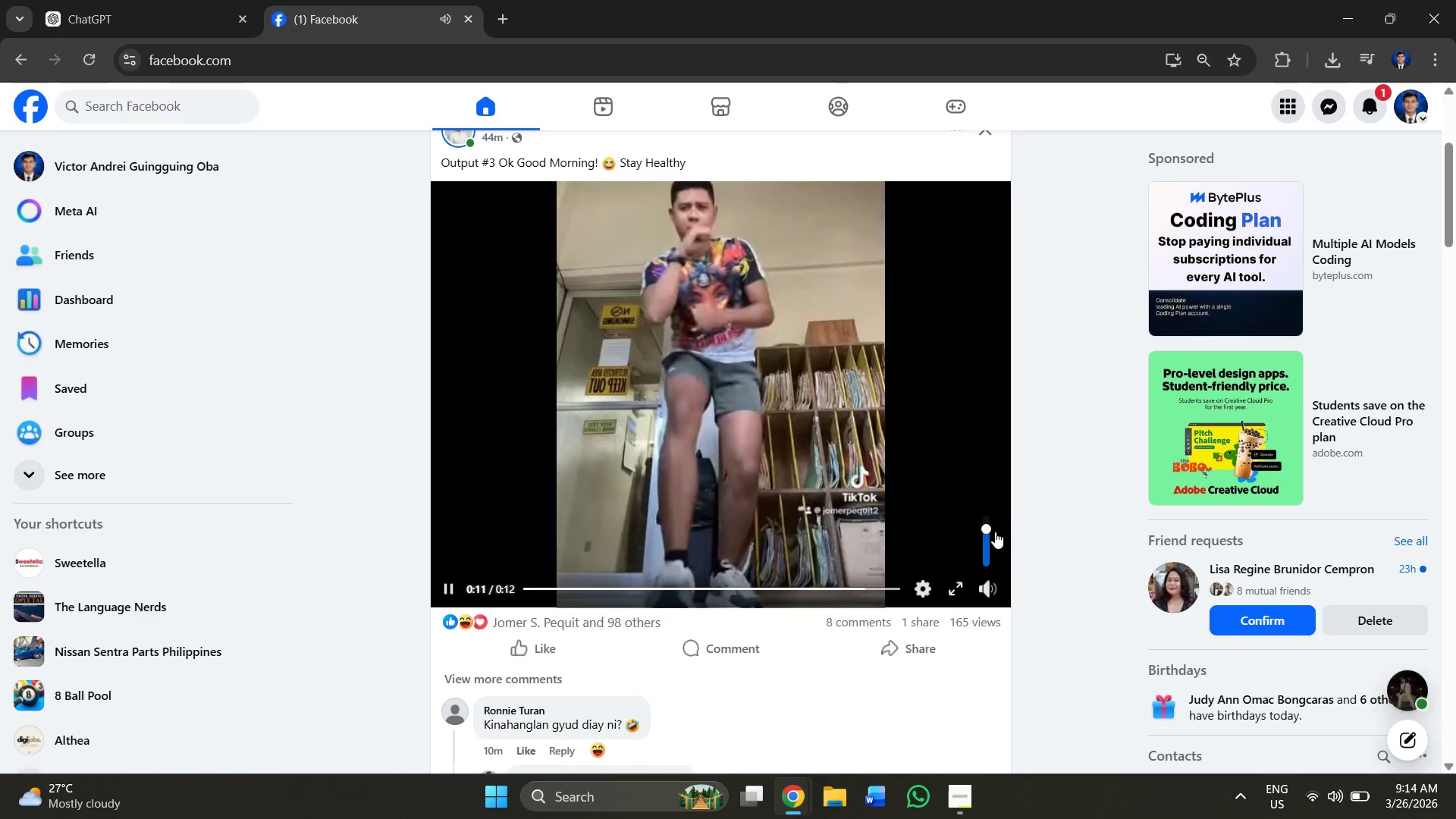 
left_click_drag(start_coordinate=[988, 535], to_coordinate=[989, 539])
 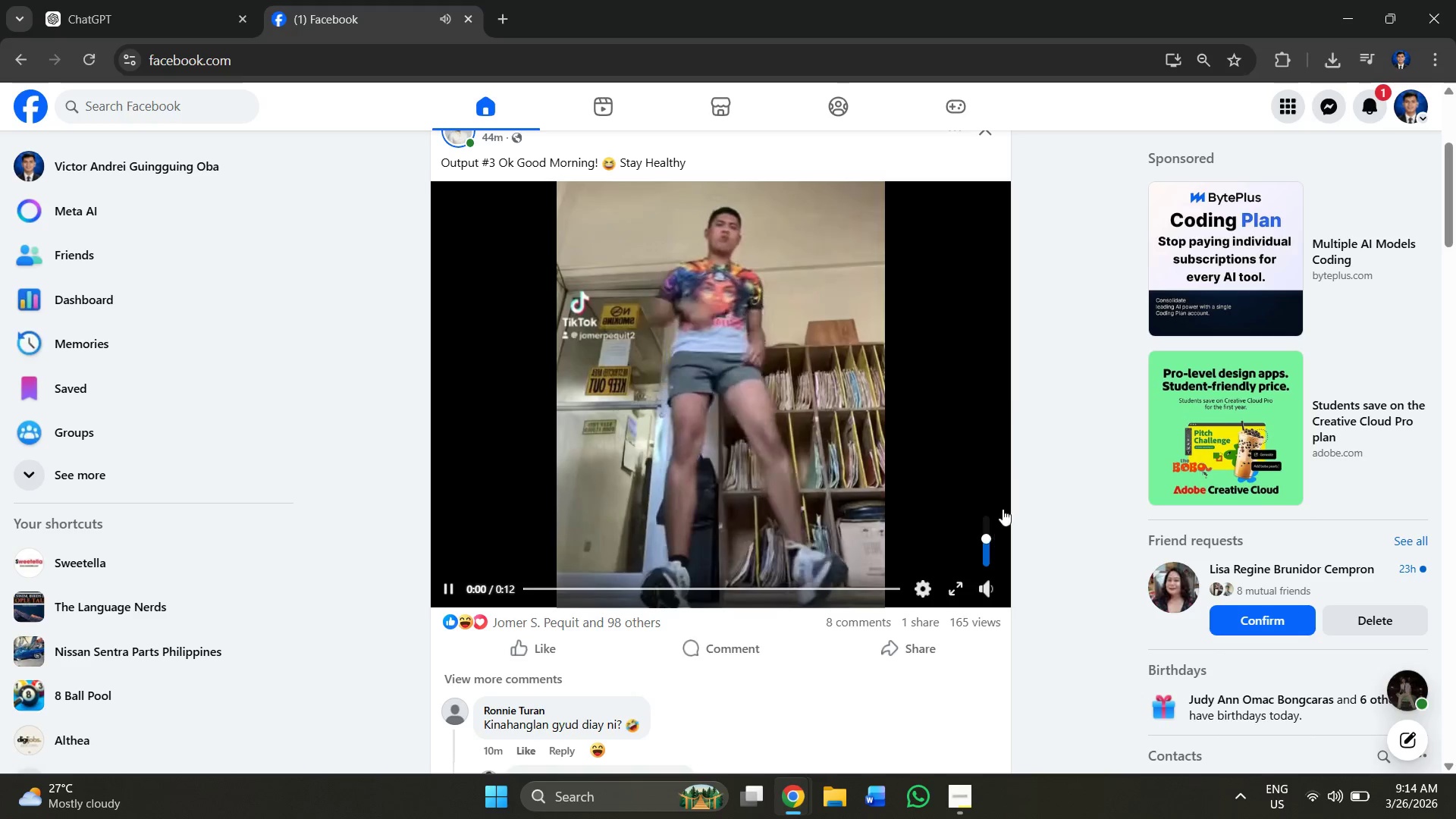 
mouse_move([995, 403])
 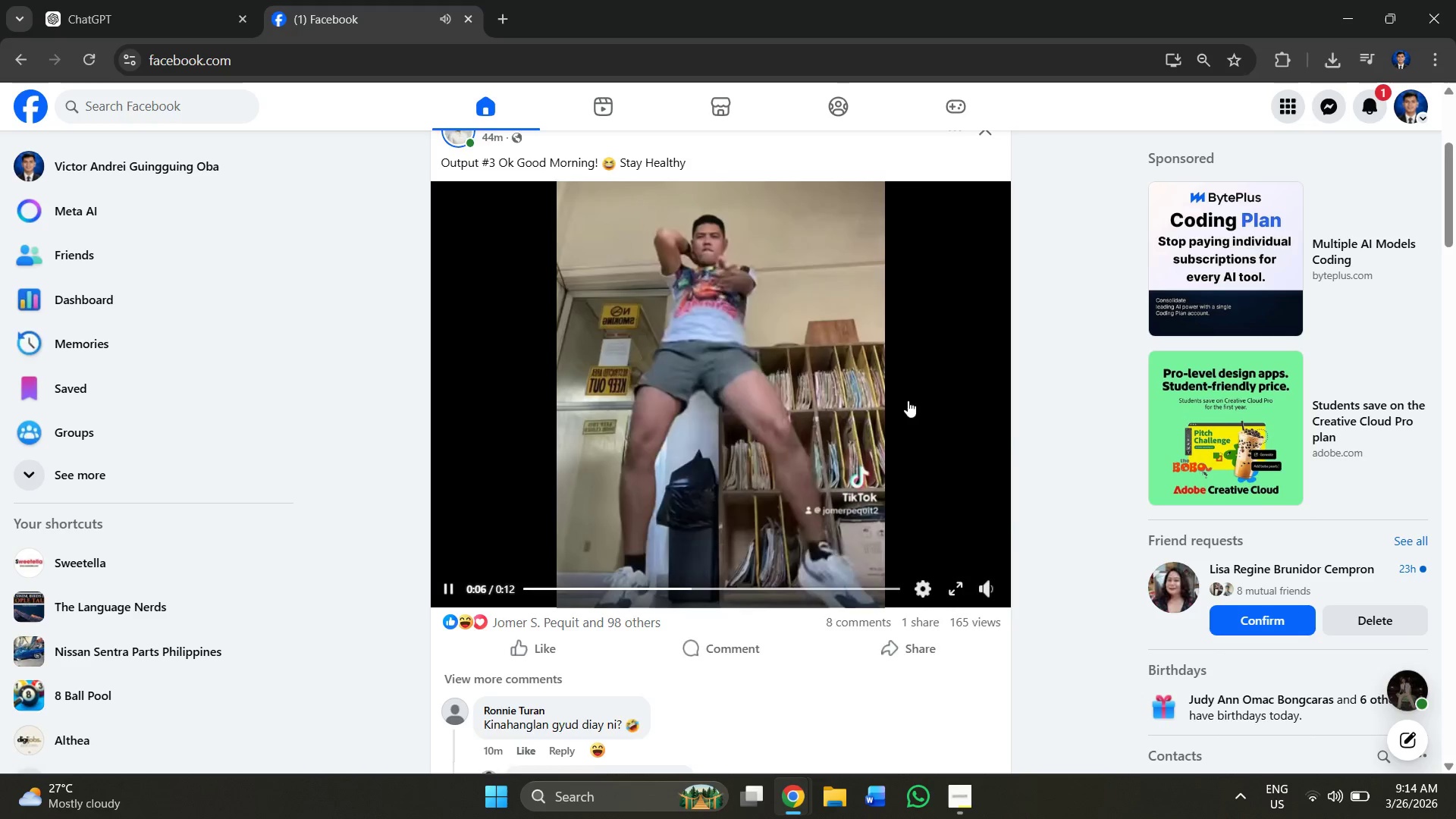 
scroll: coordinate [880, 402], scroll_direction: down, amount: 2.0
 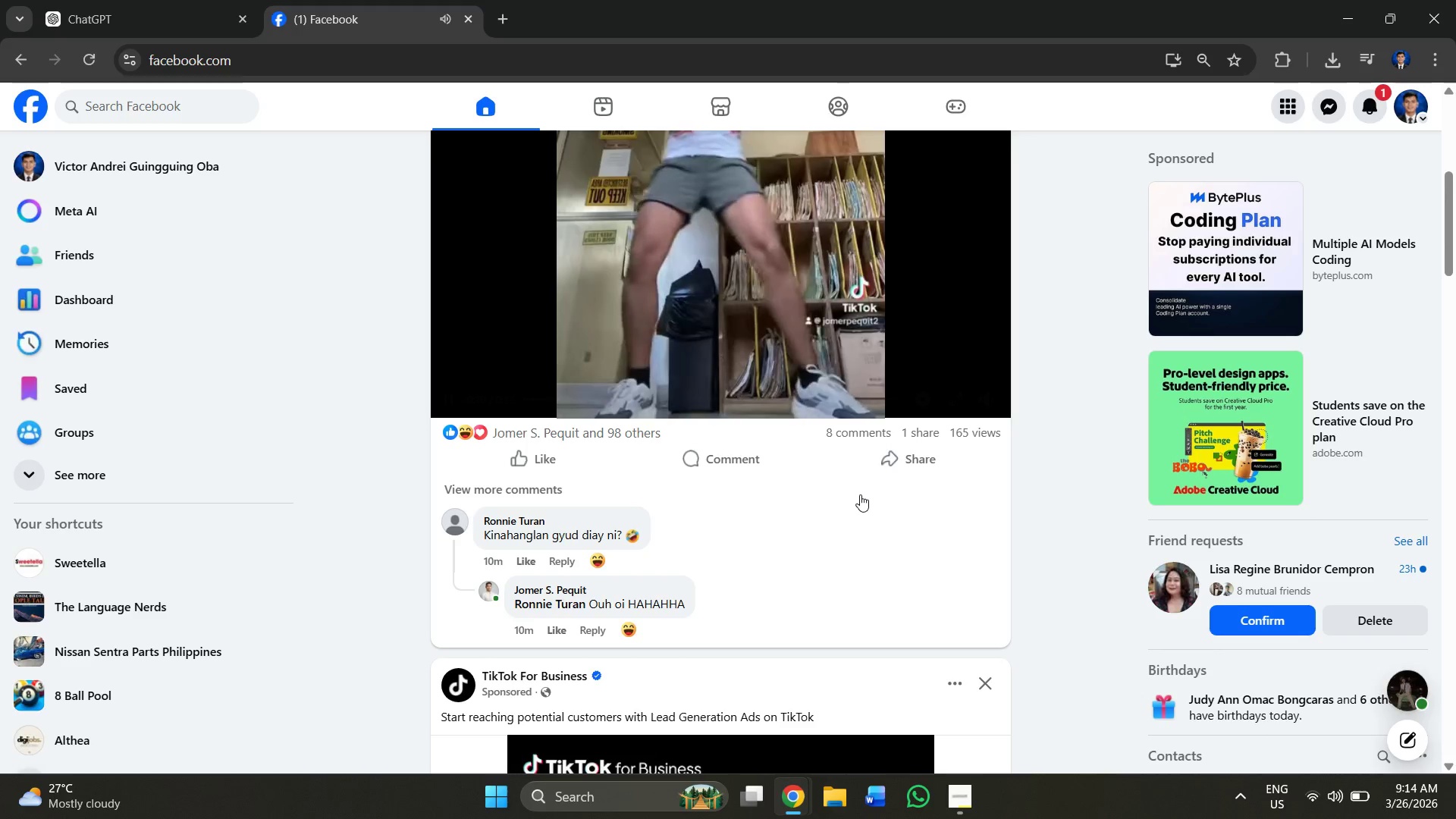 
wait(5.2)
 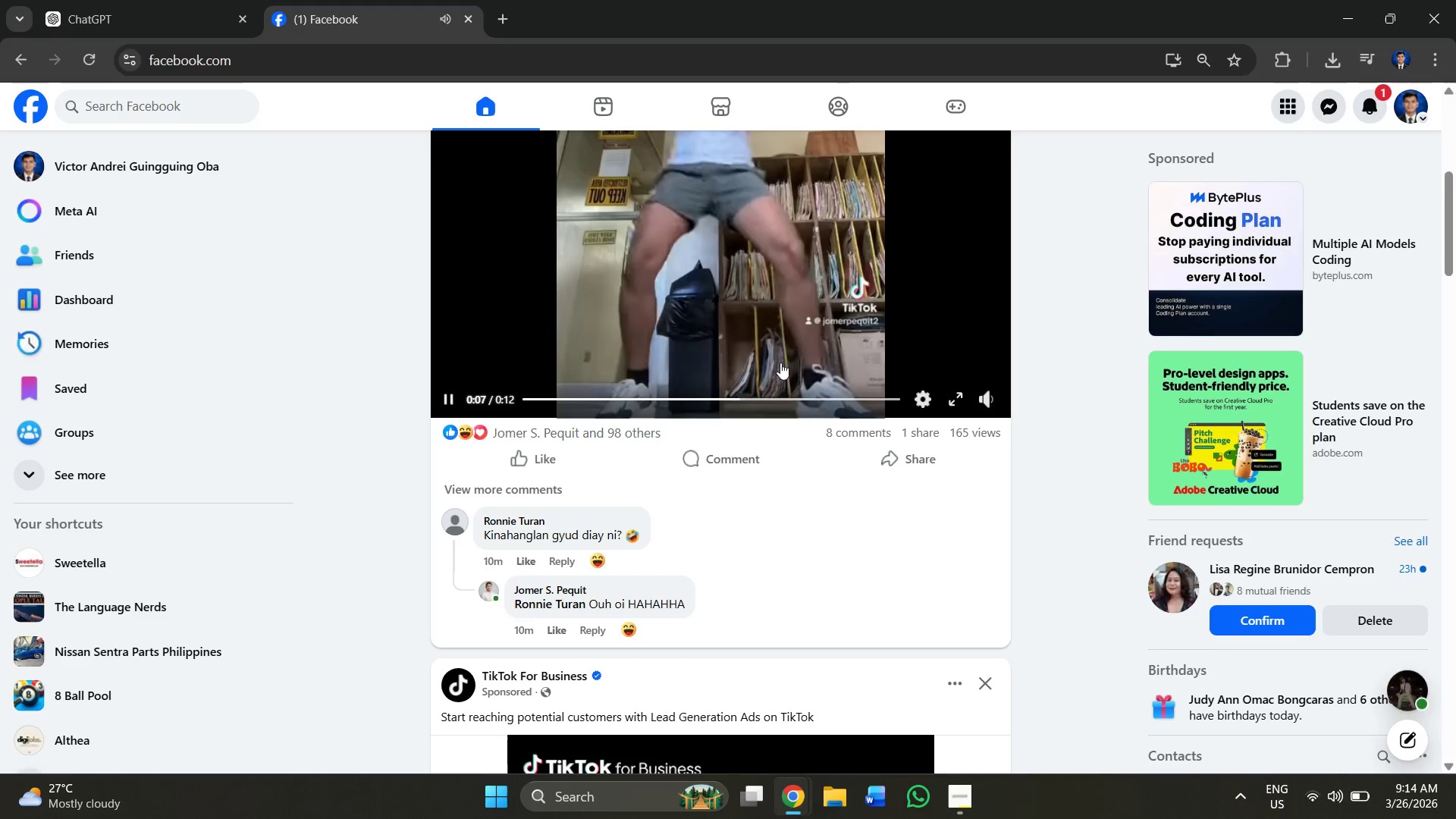 
scroll: coordinate [859, 488], scroll_direction: up, amount: 3.0
 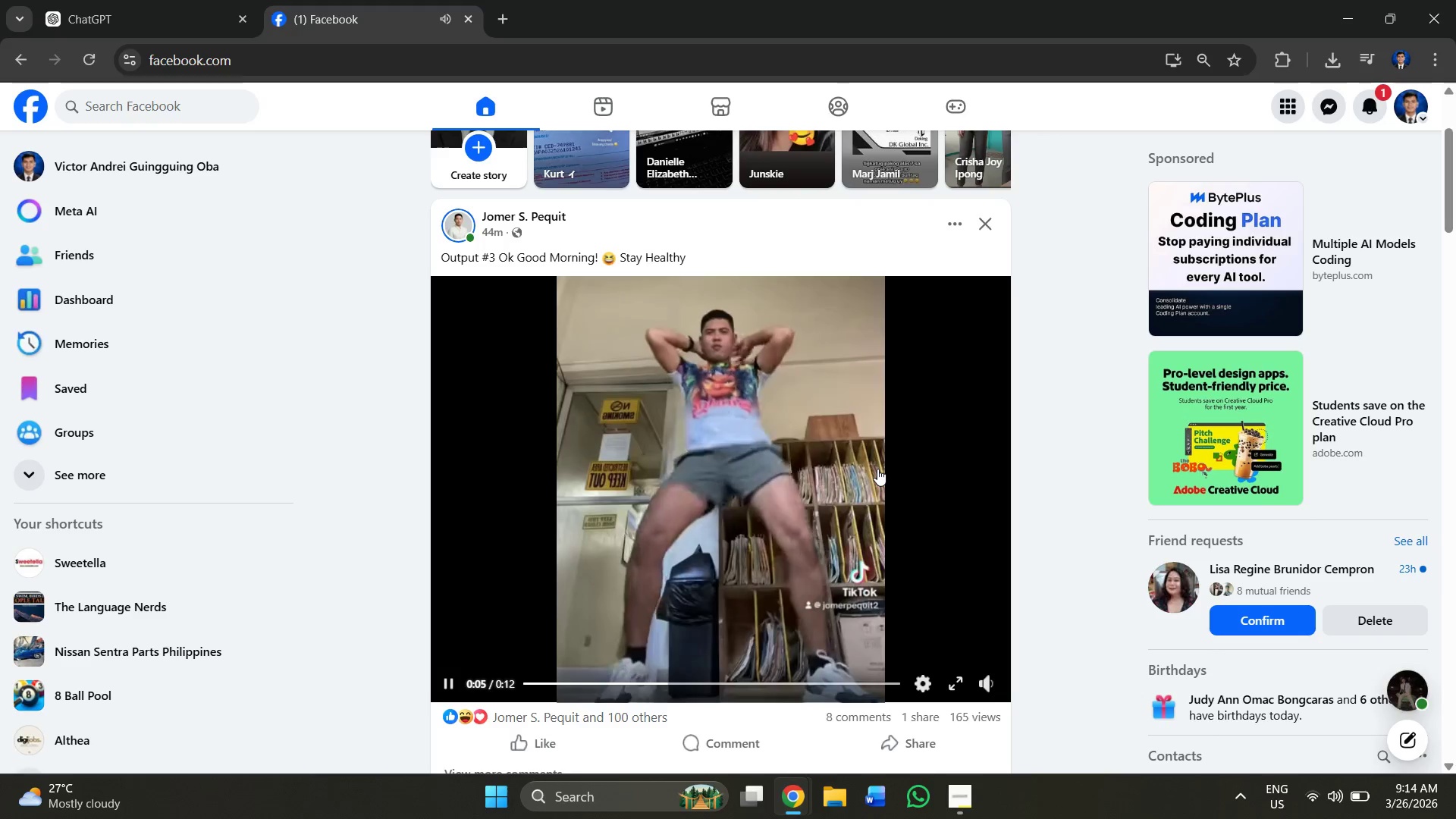 
wait(7.45)
 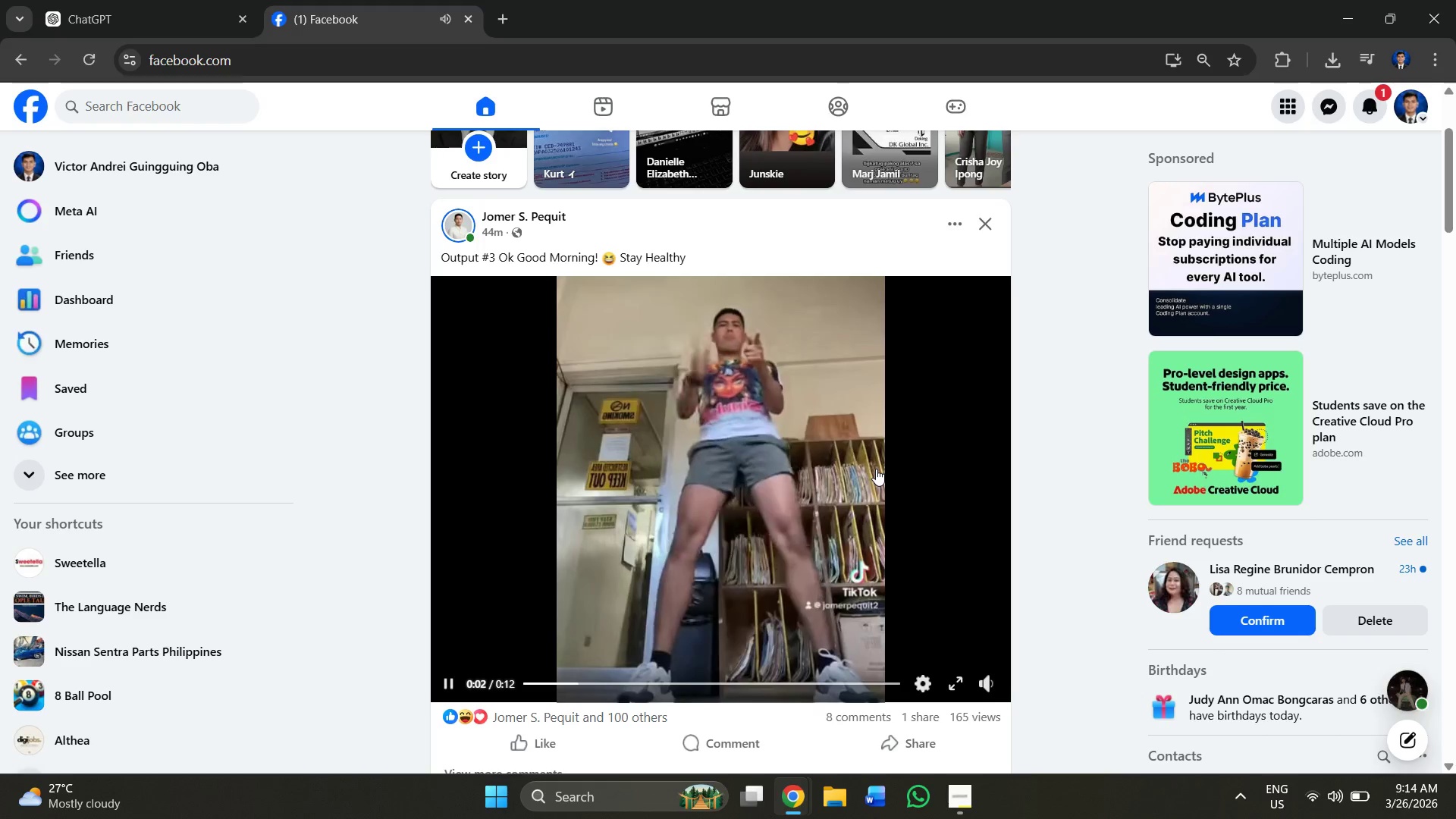 
scroll: coordinate [1057, 362], scroll_direction: down, amount: 14.0
 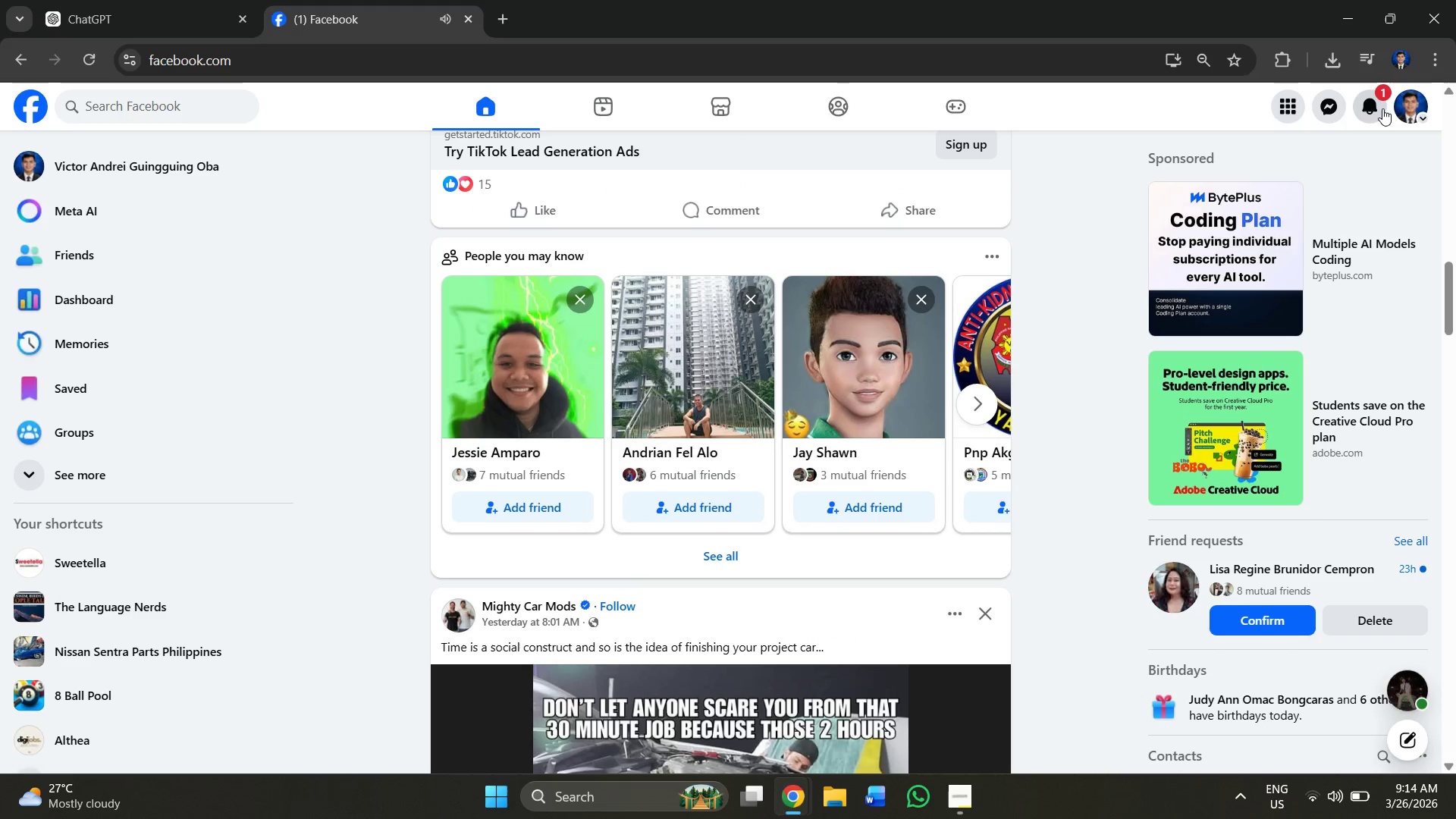 
left_click([1332, 99])
 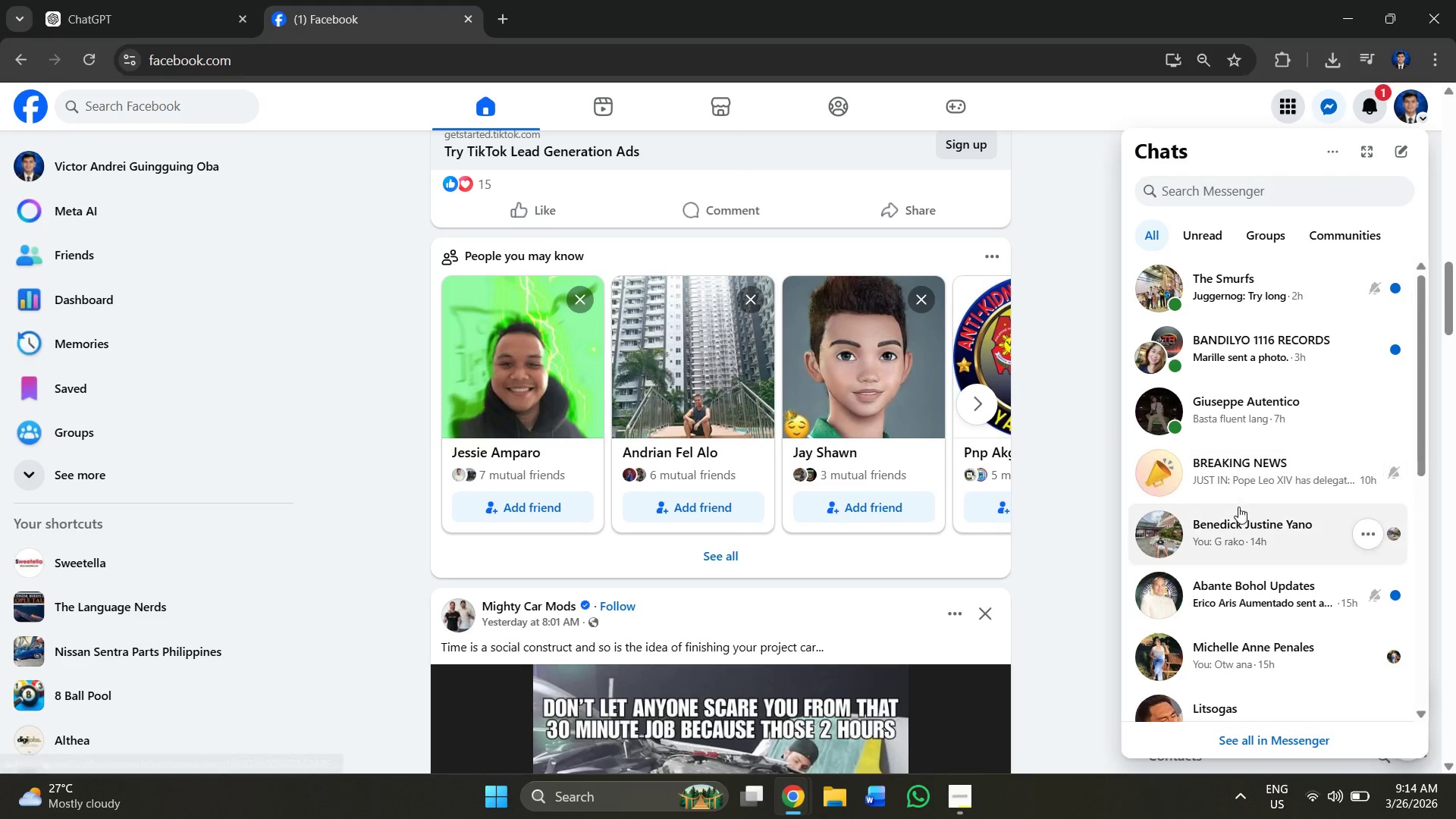 
scroll: coordinate [1250, 447], scroll_direction: down, amount: 2.0
 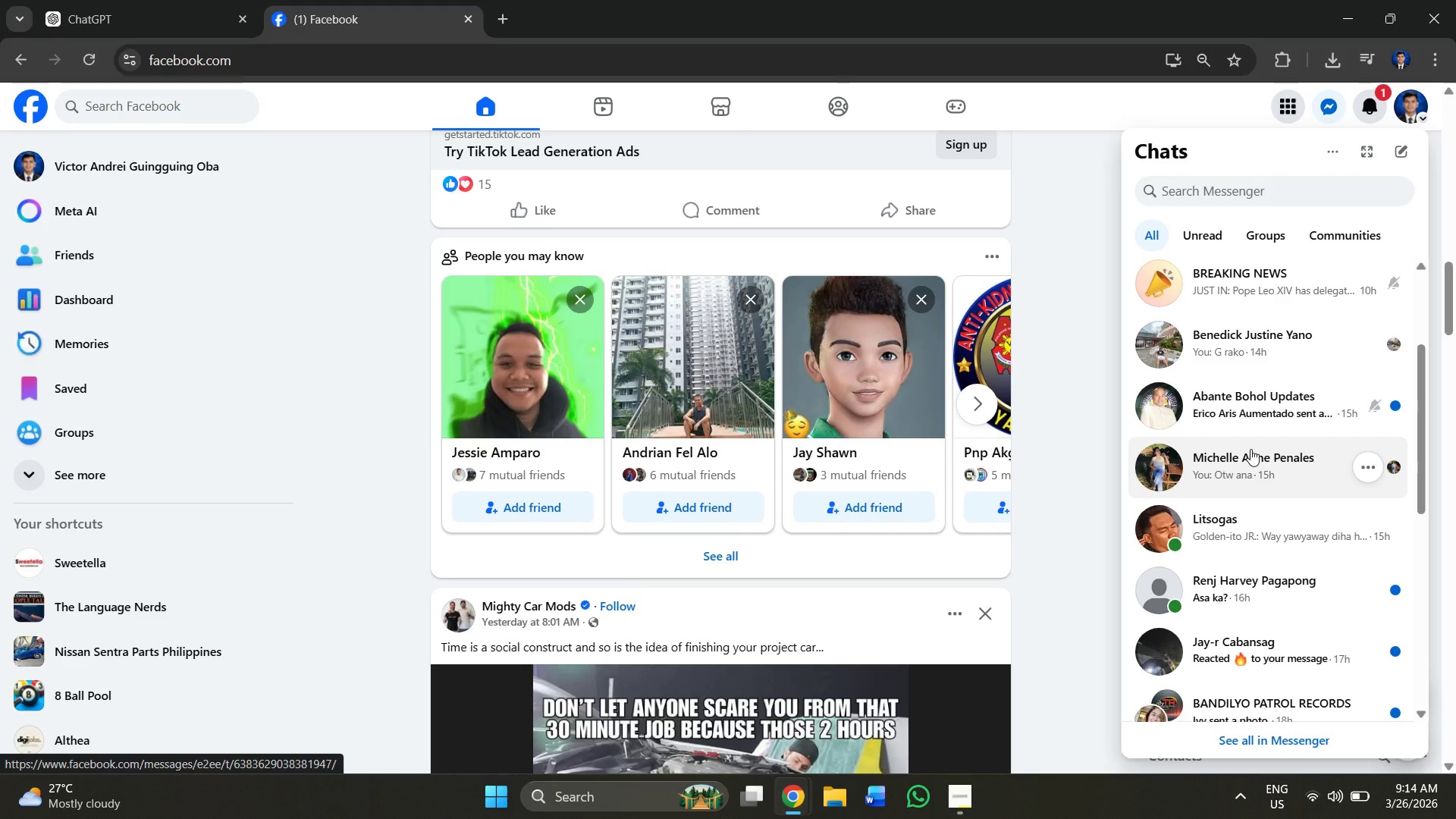 
left_click([1250, 449])
 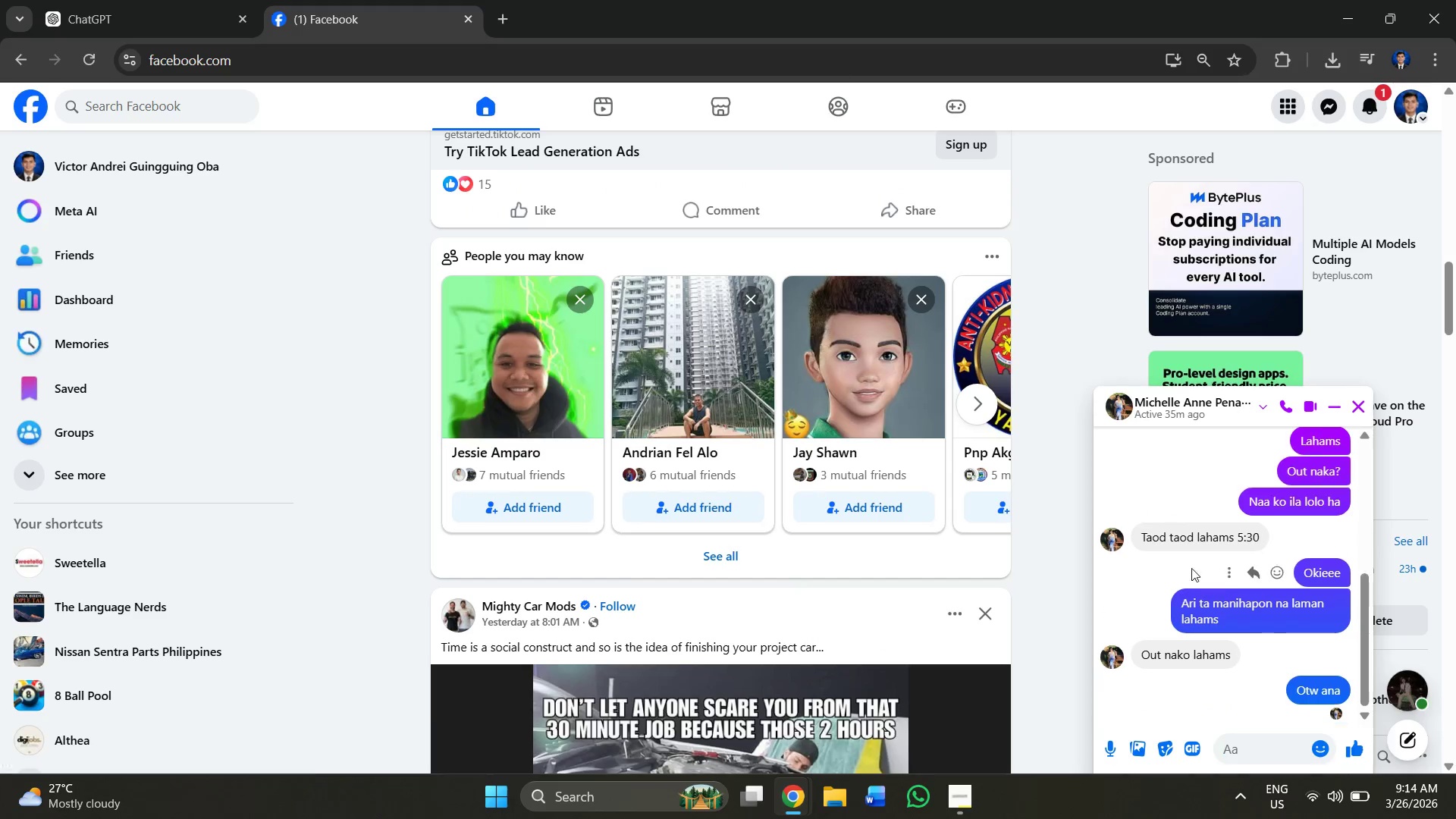 
scroll: coordinate [1194, 527], scroll_direction: up, amount: 38.0
 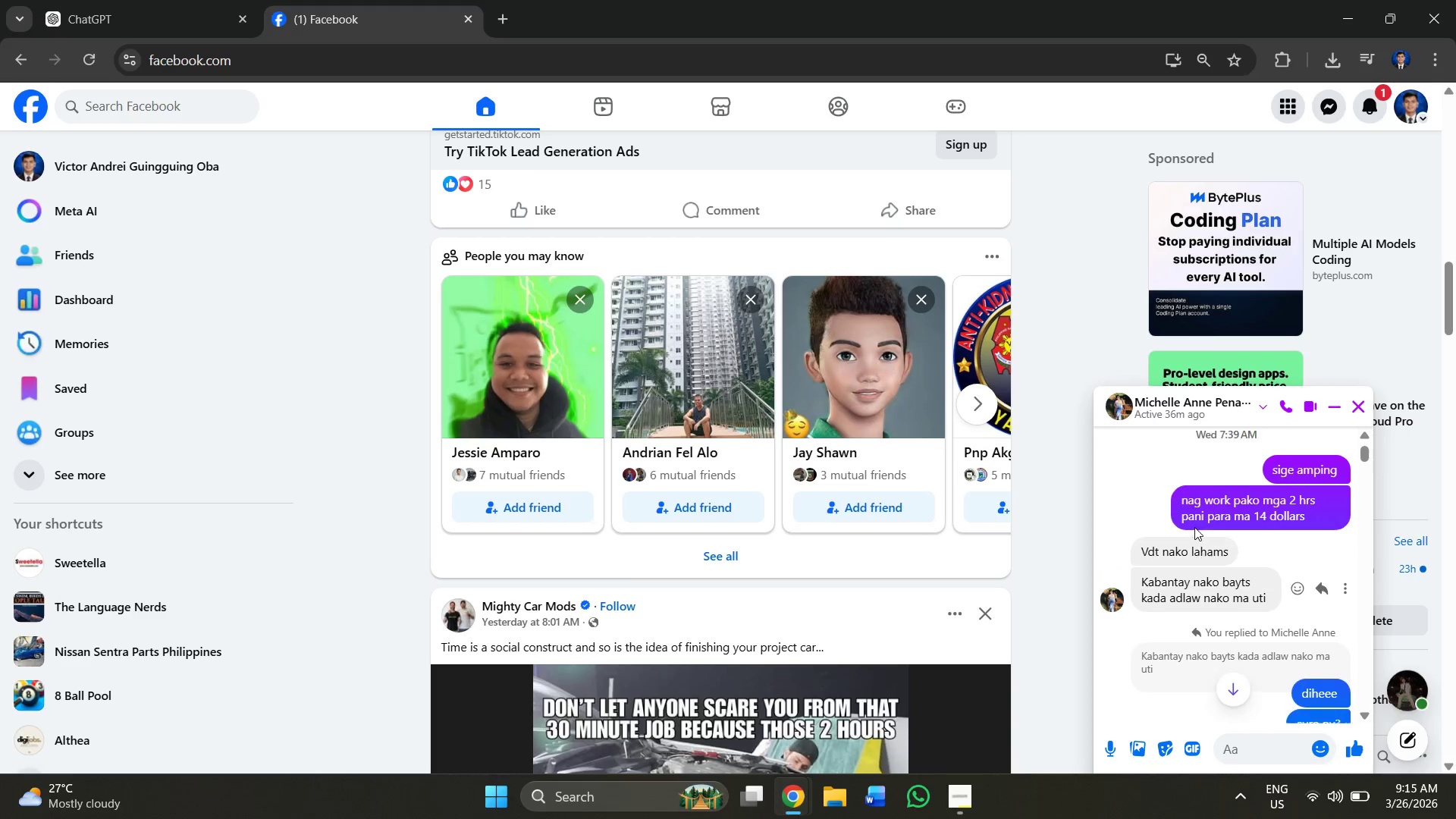 
left_click_drag(start_coordinate=[1134, 534], to_coordinate=[1203, 555])
 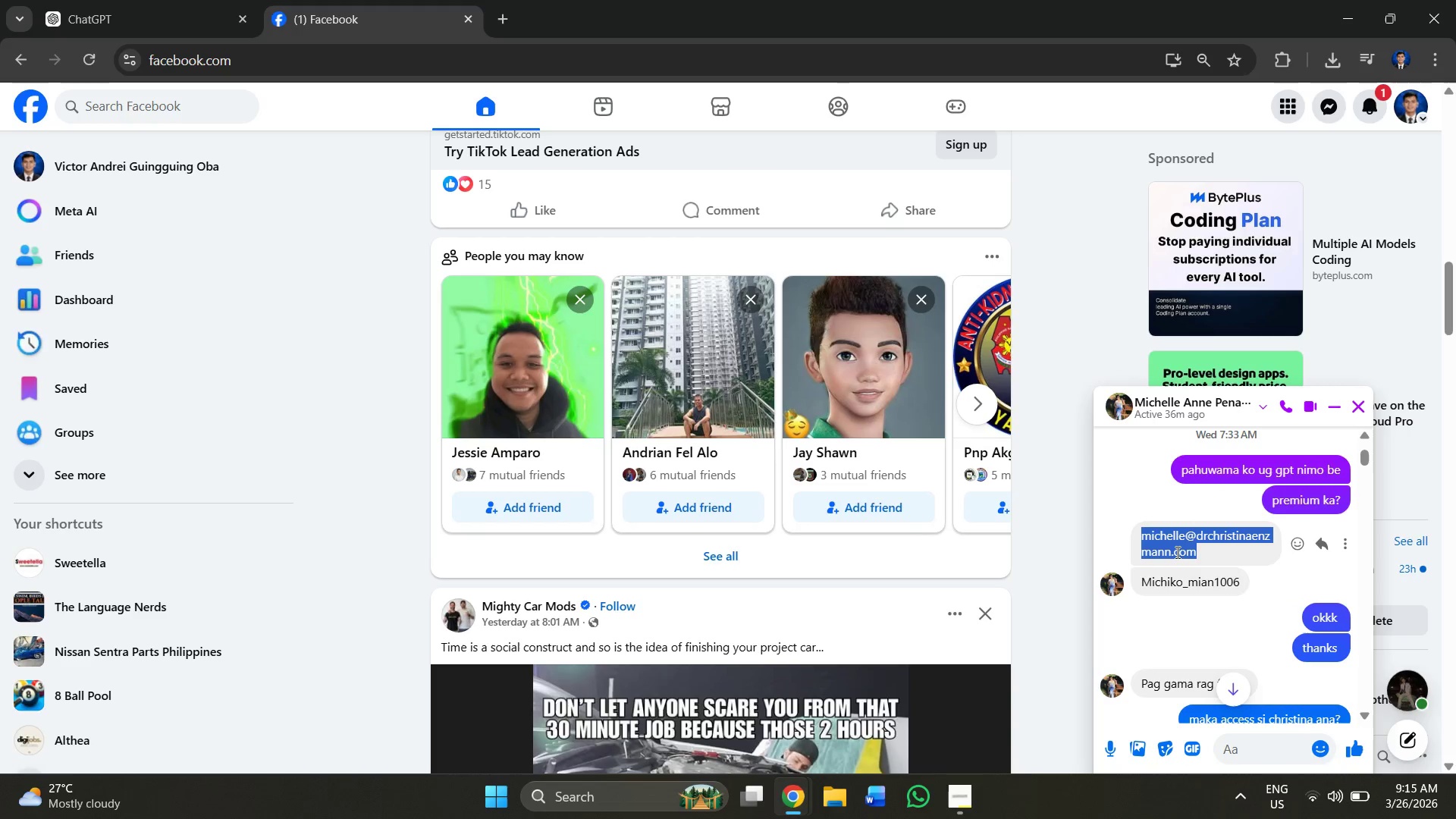 
right_click([1176, 552])
 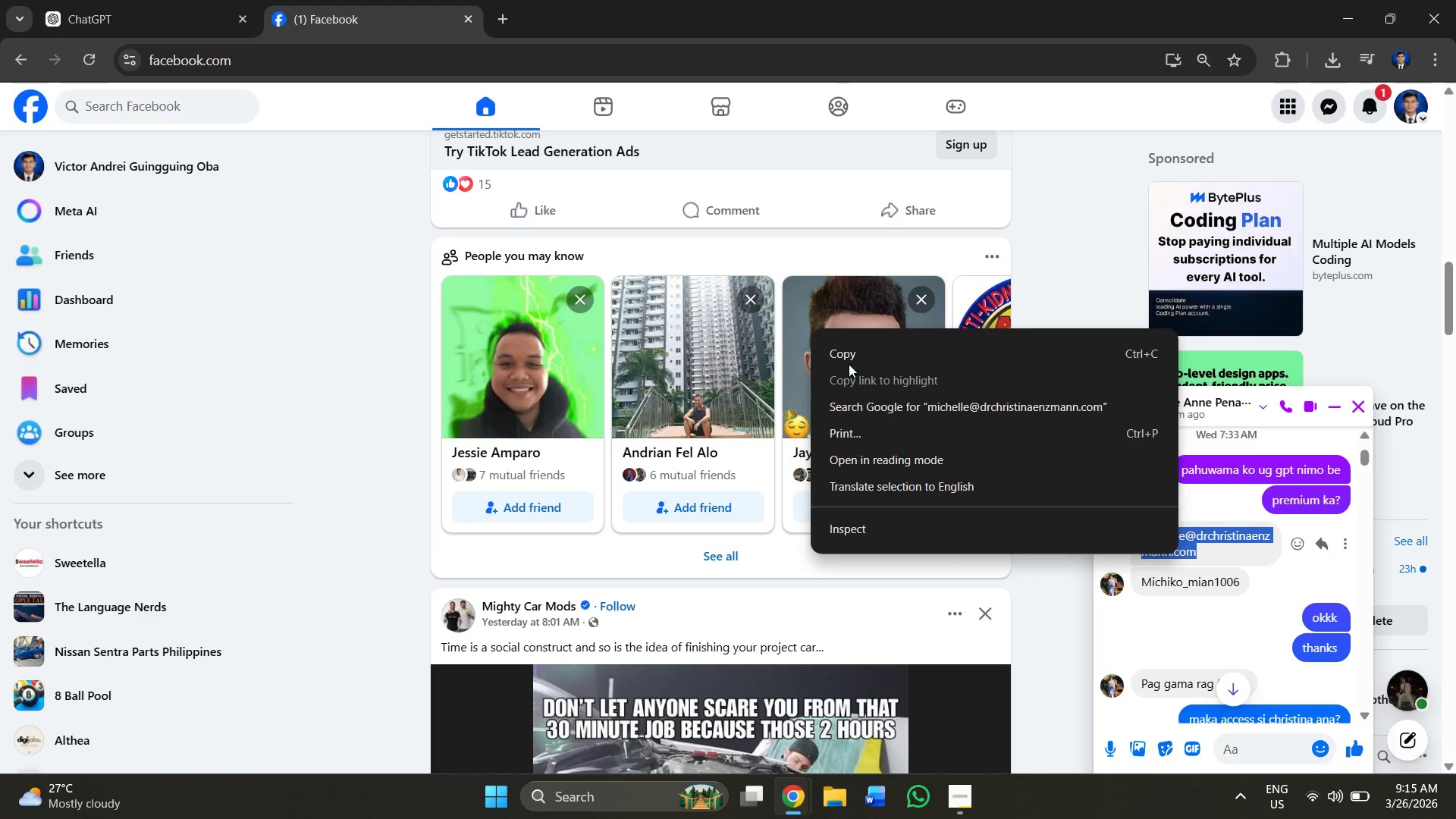 
left_click([855, 357])
 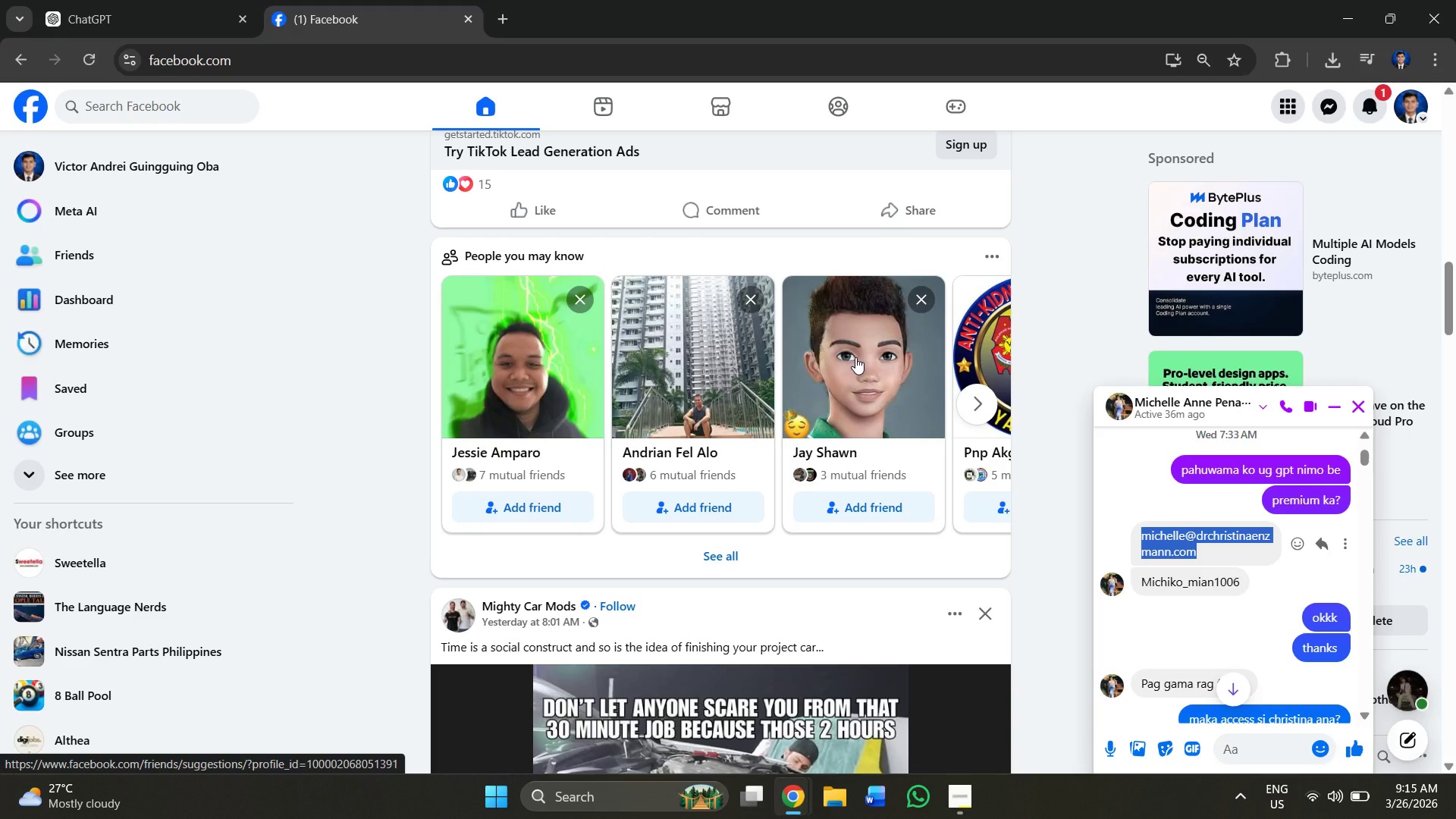 
key(Alt+AltLeft)
 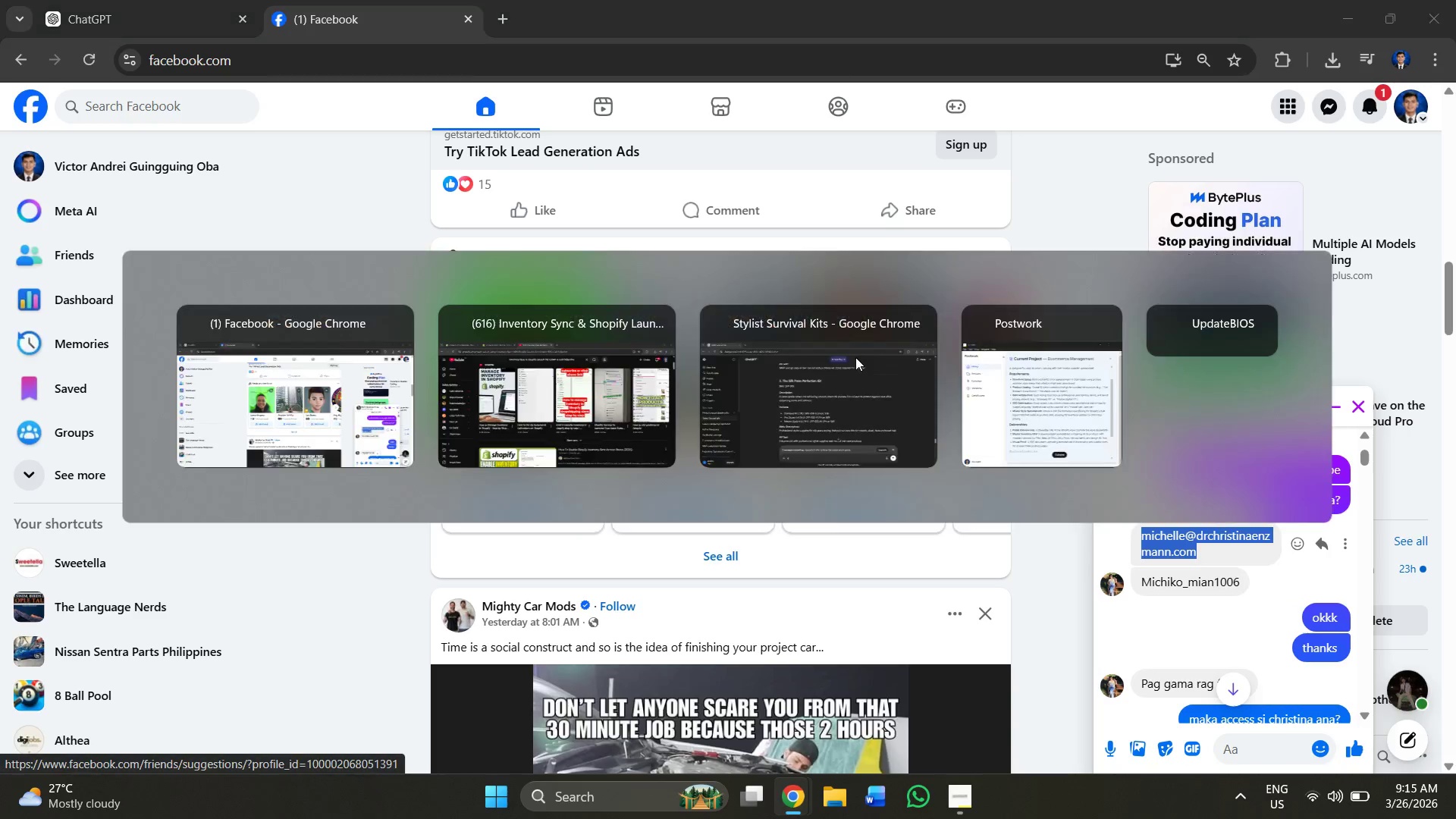 
key(Alt+Tab)
 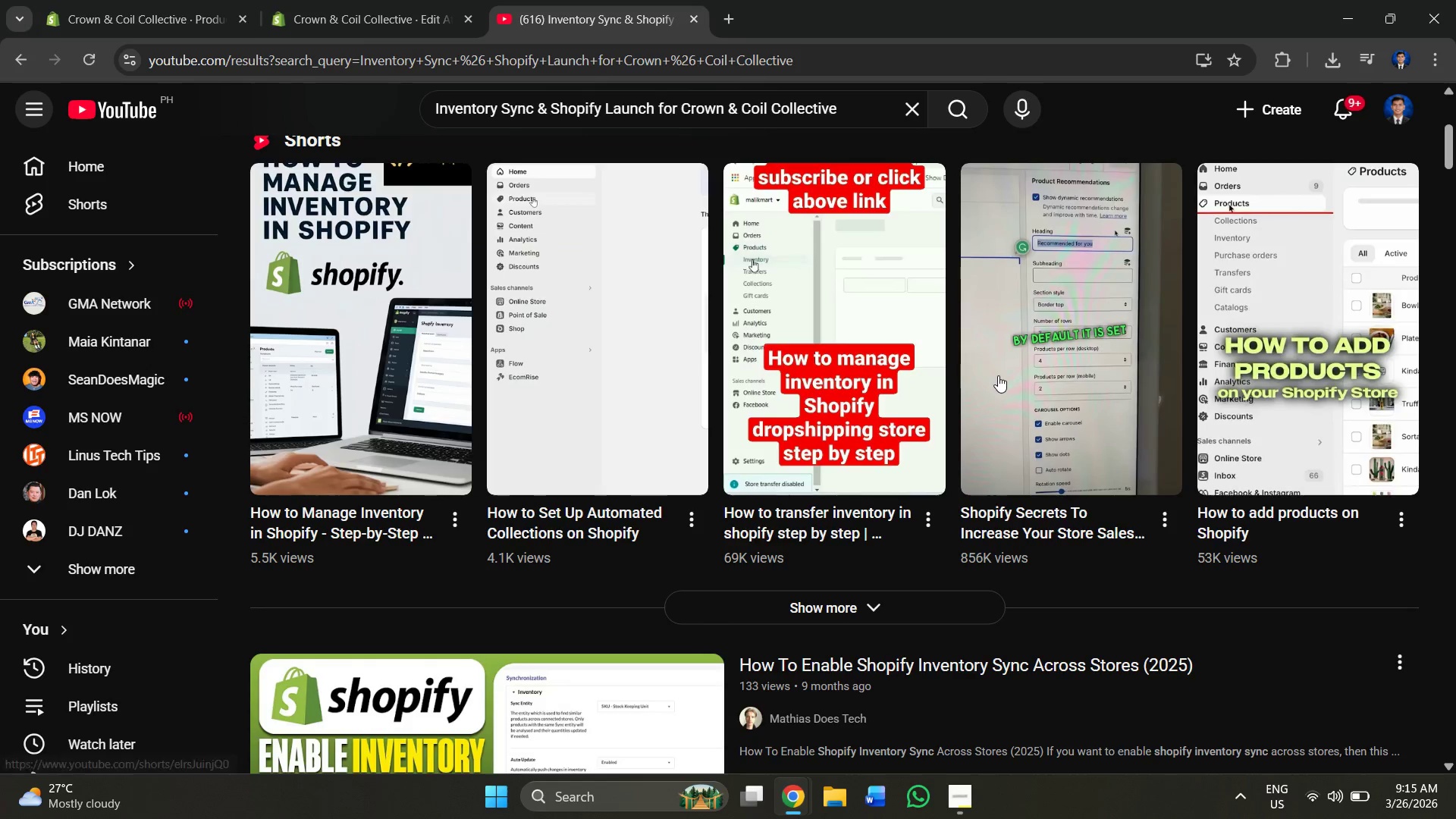 
key(Alt+AltLeft)
 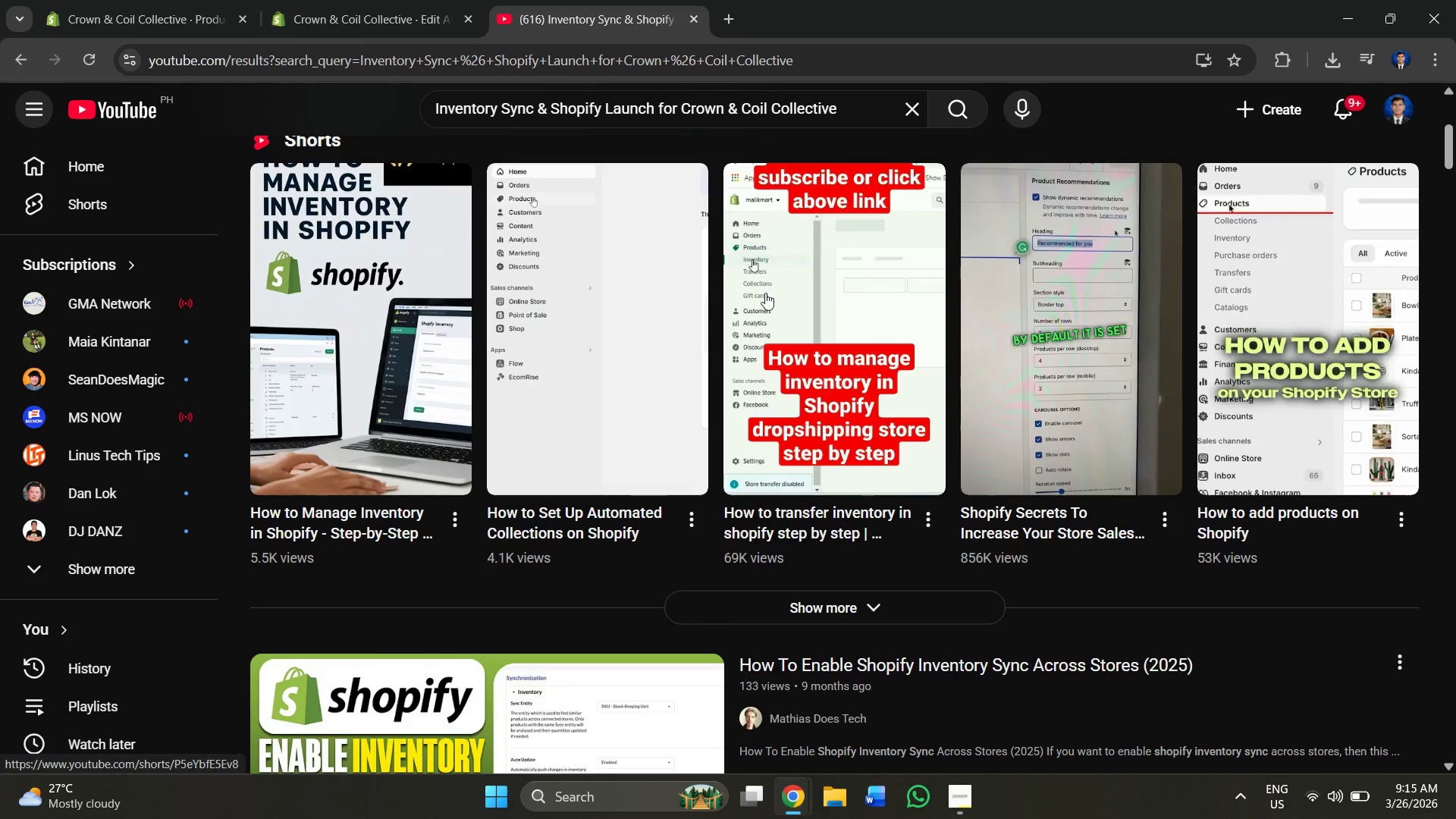 
key(Alt+Tab)
 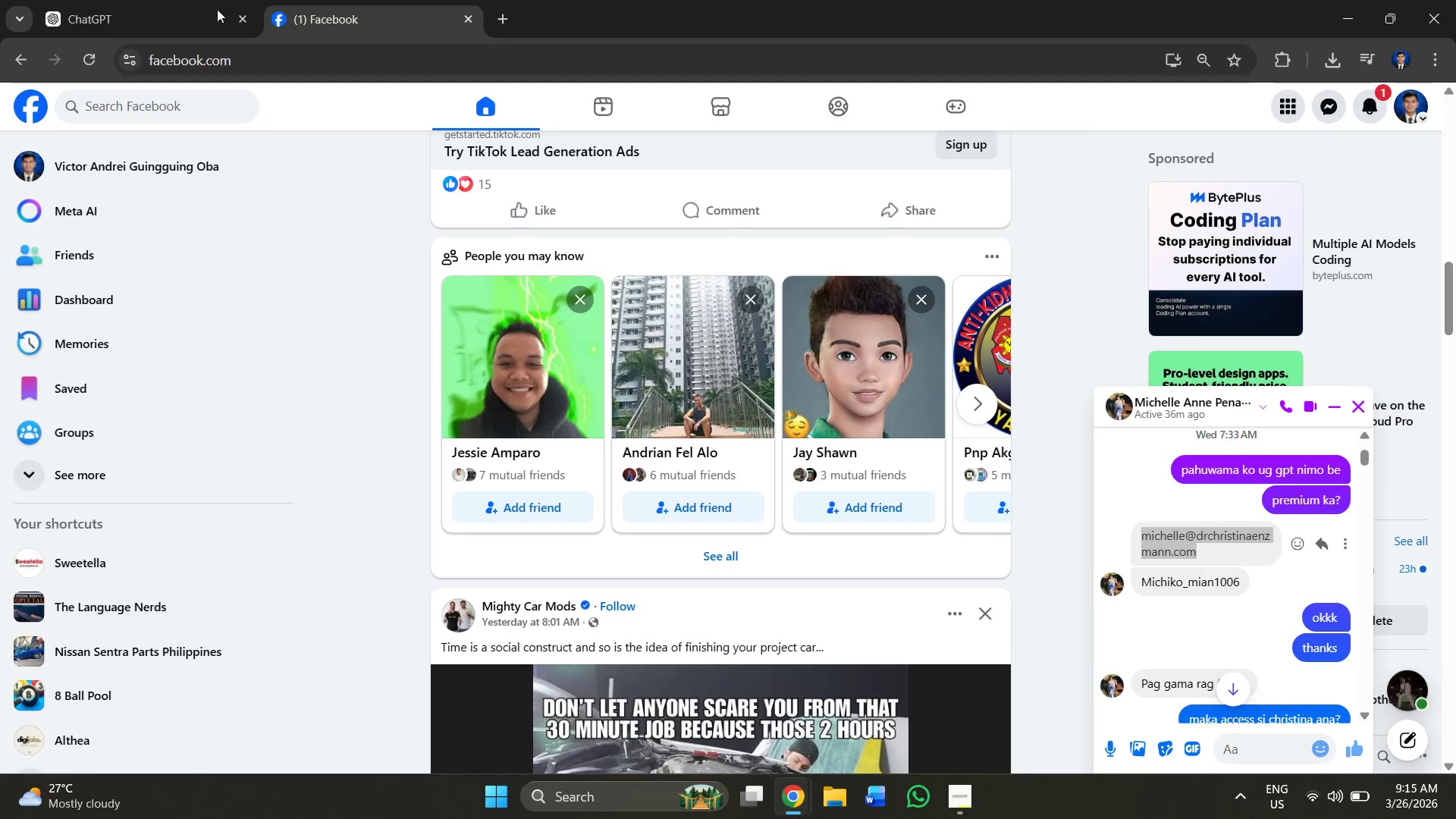 
left_click([188, 0])
 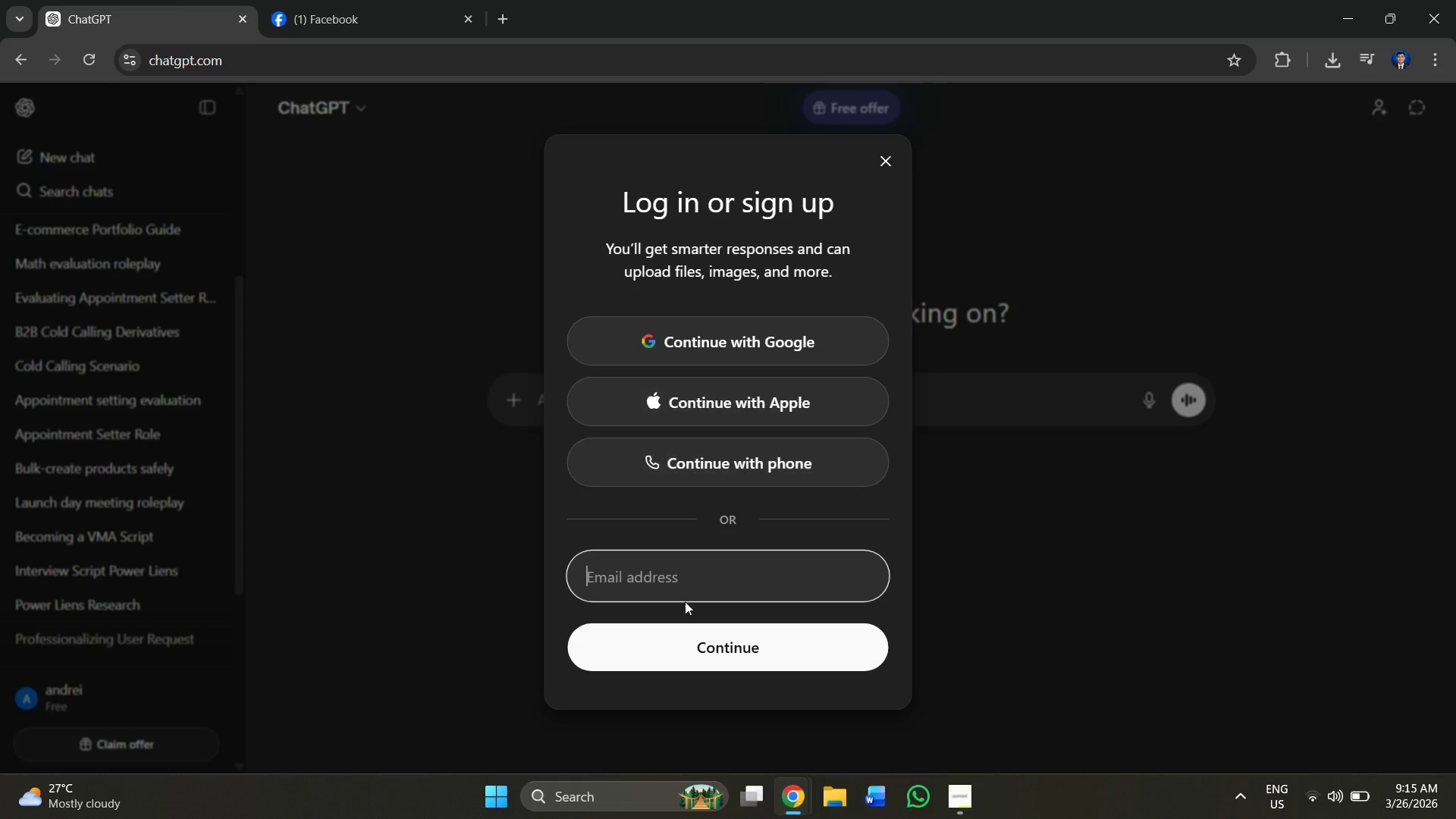 
left_click([674, 579])
 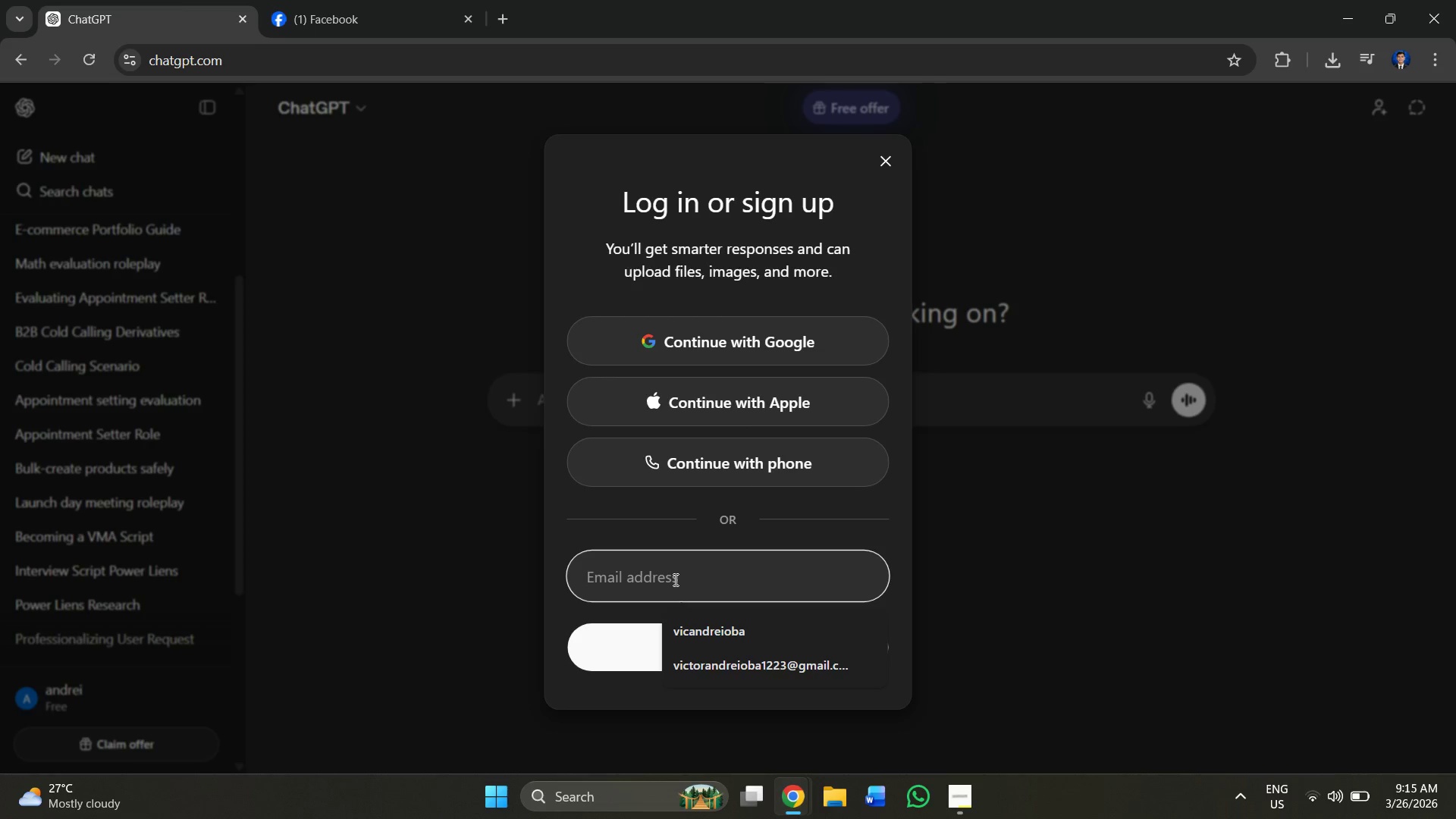 
key(Control+V)
 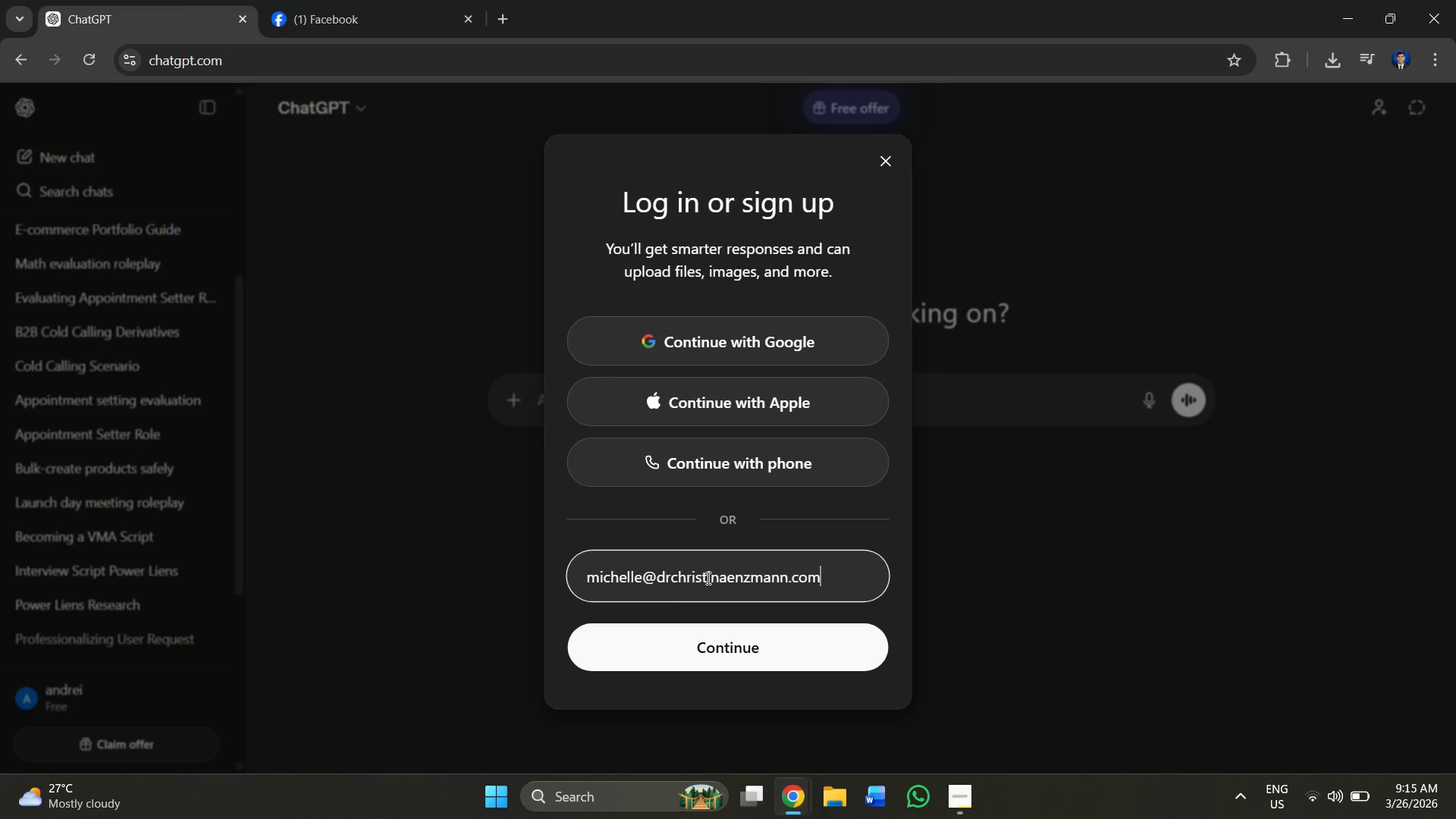 
key(Alt+AltLeft)
 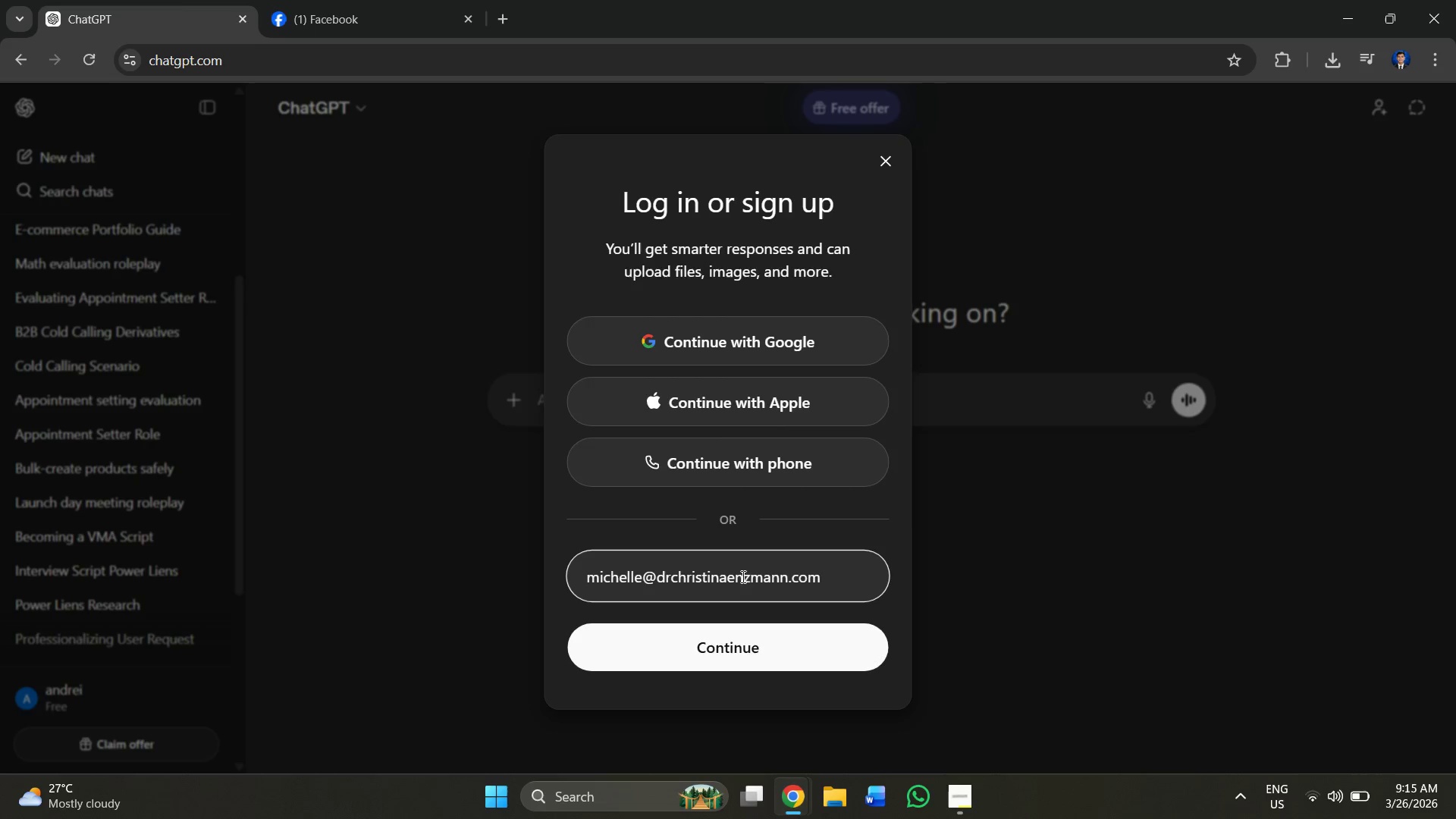 
key(Alt+Tab)
 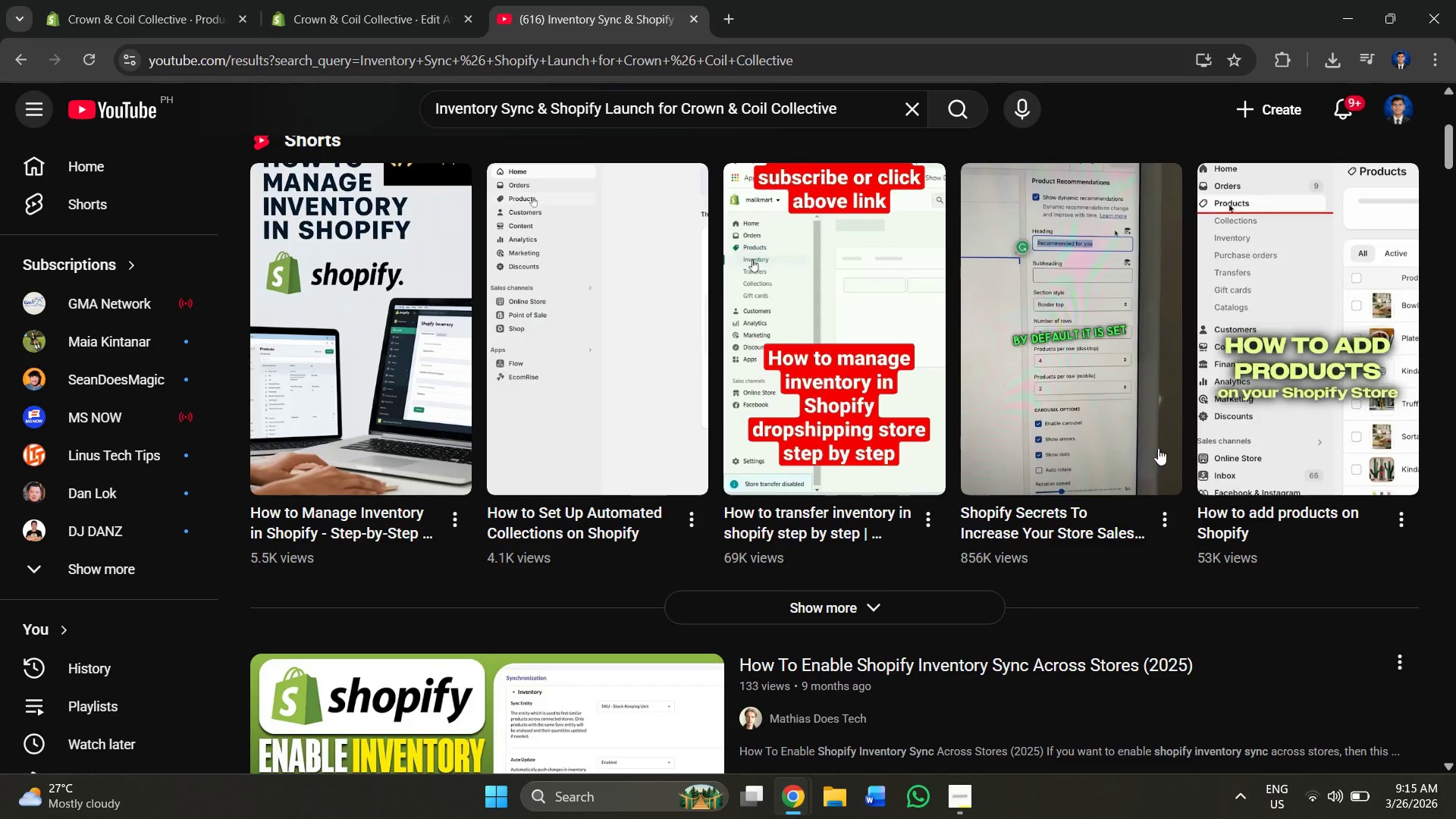 
key(Alt+AltLeft)
 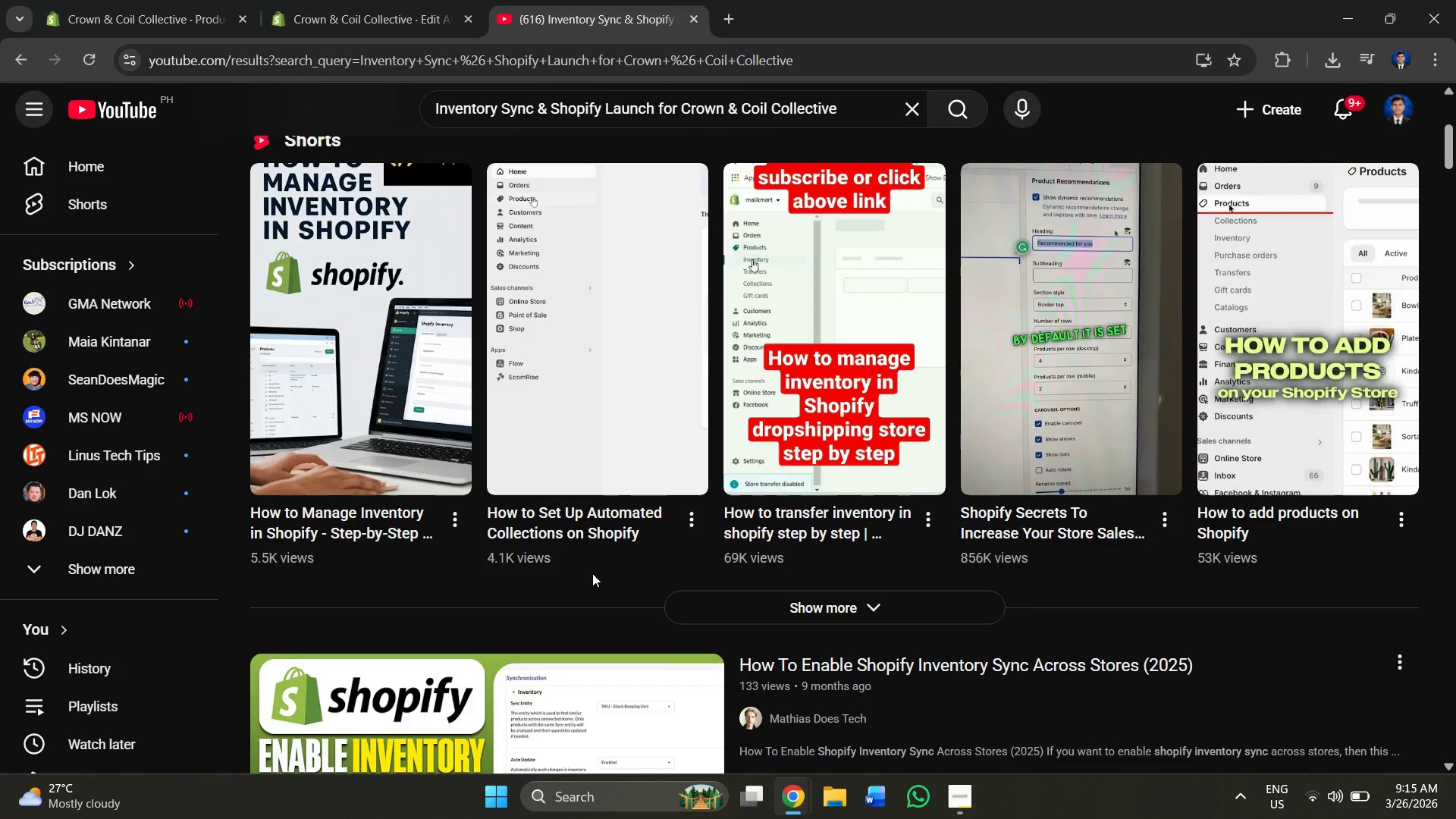 
key(Alt+Tab)
 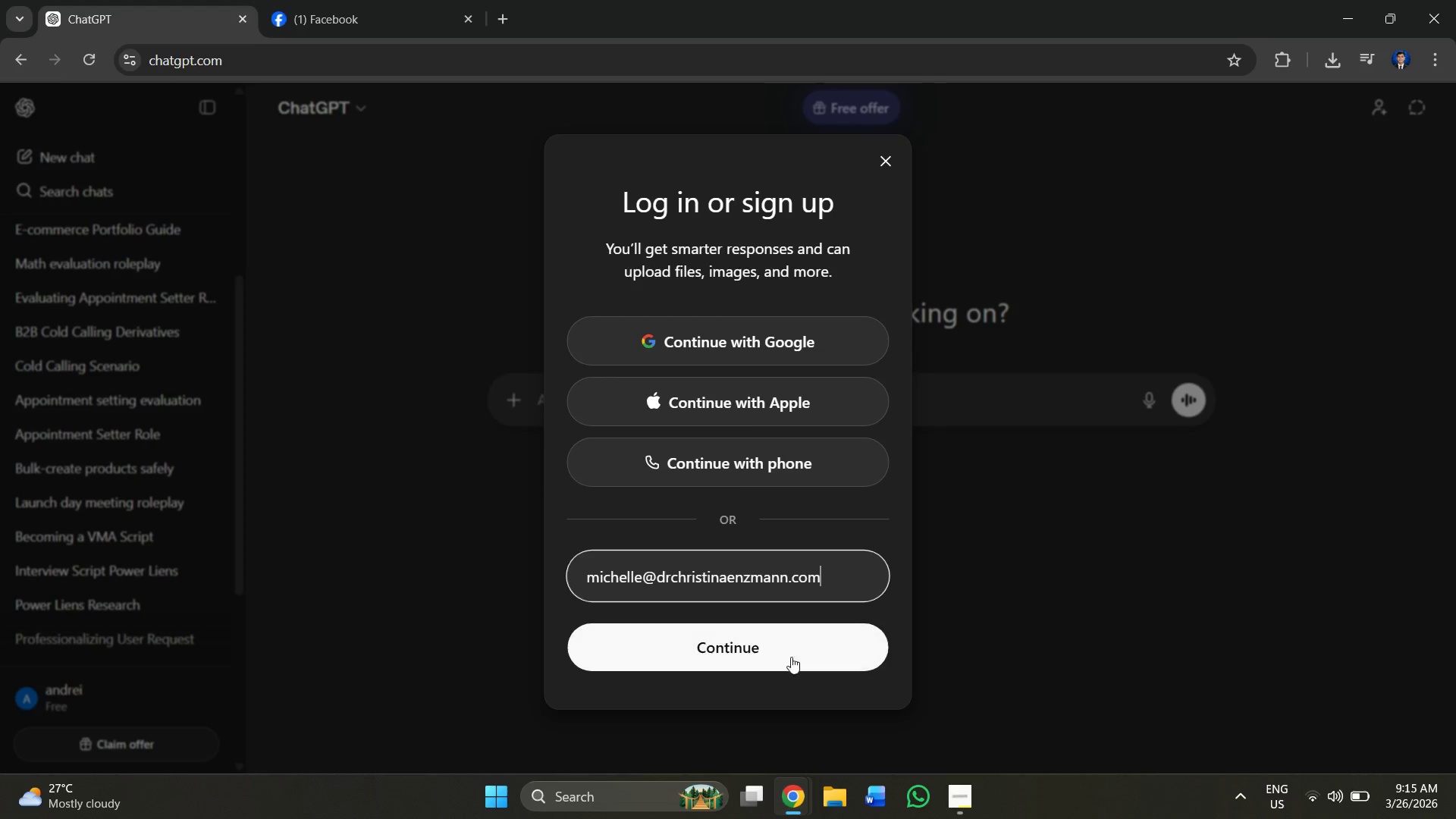 
left_click([780, 648])
 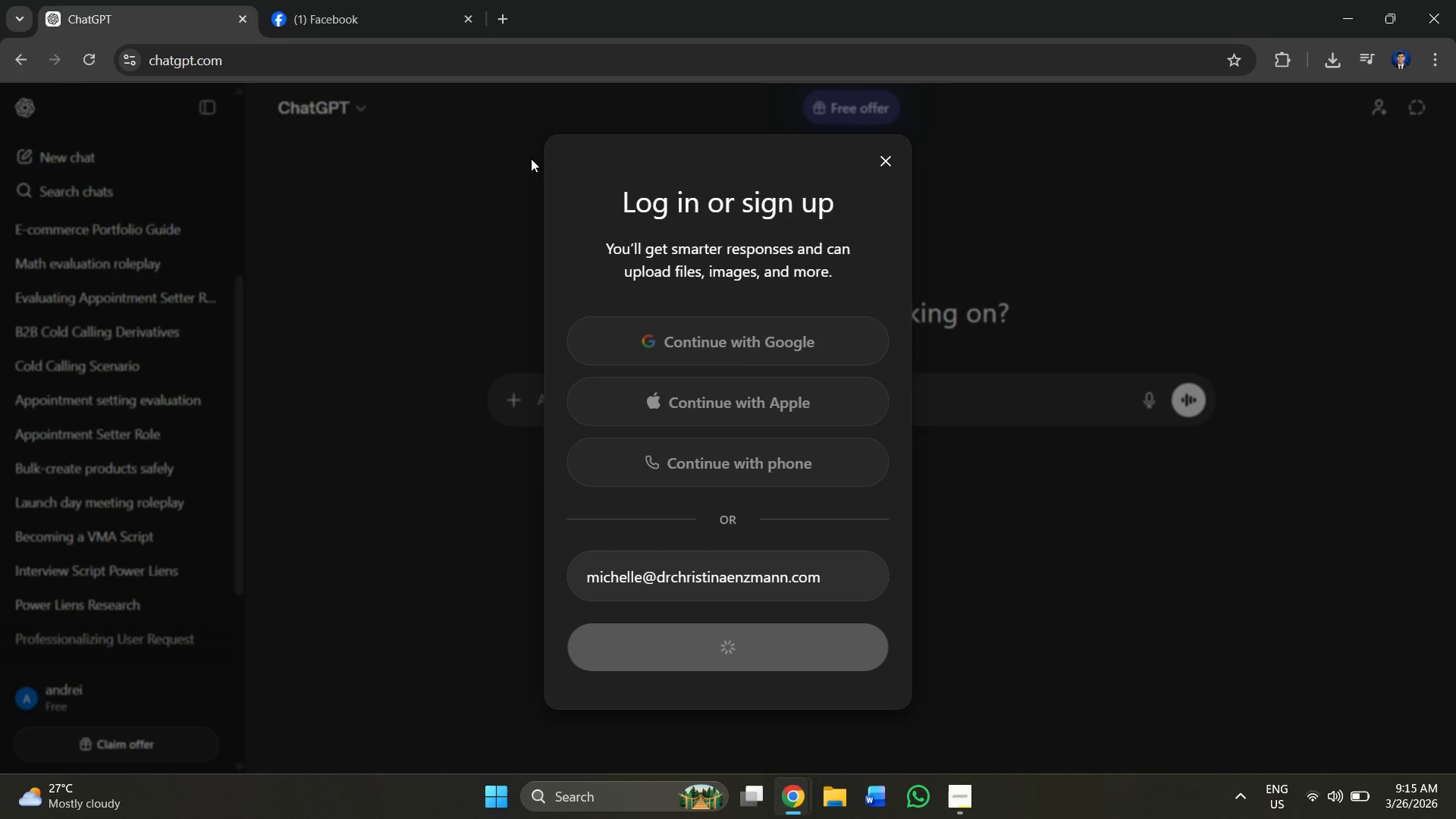 
left_click([334, 0])
 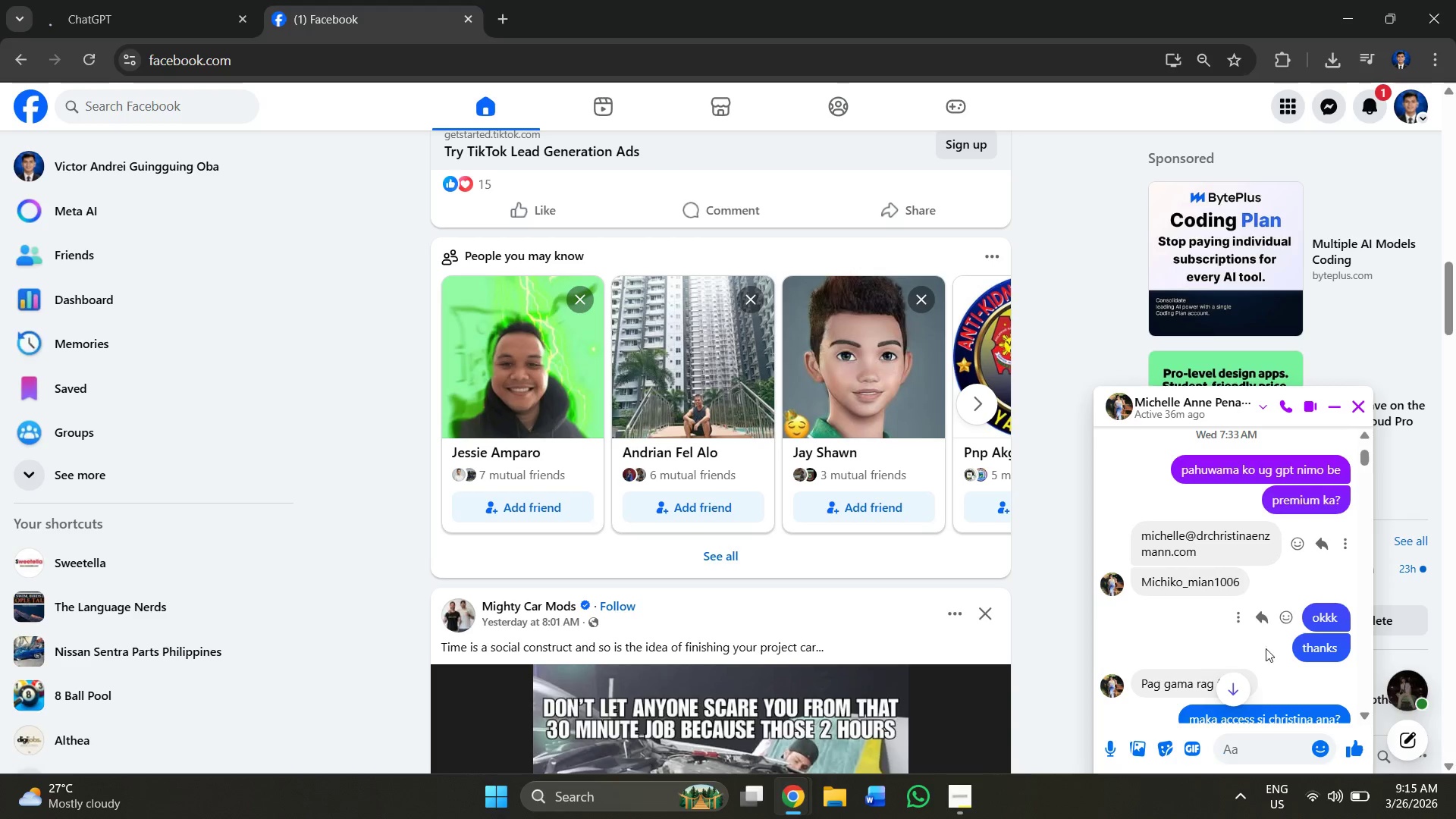 
scroll: coordinate [1239, 634], scroll_direction: down, amount: 1.0
 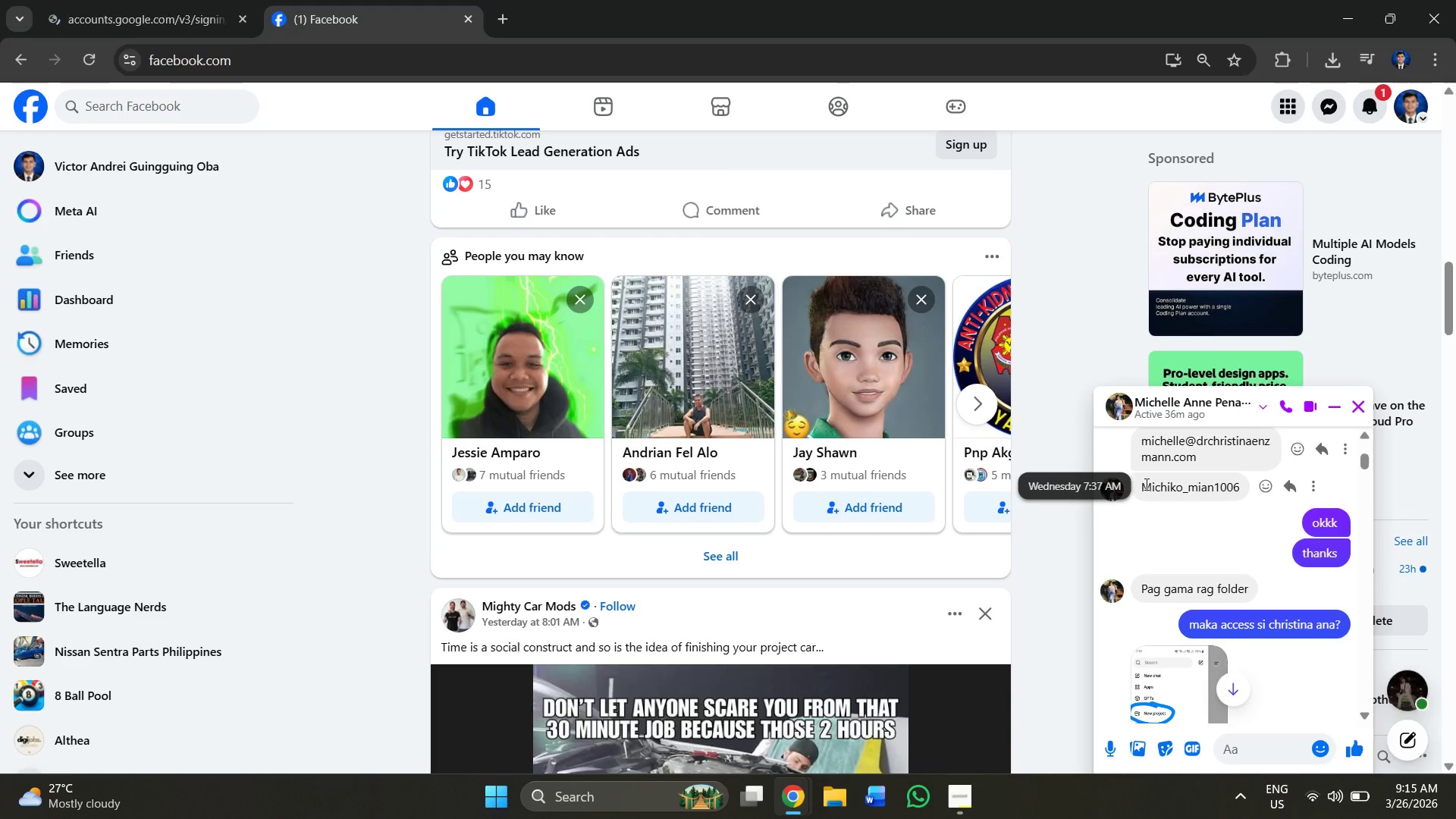 
left_click_drag(start_coordinate=[1139, 484], to_coordinate=[1238, 488])
 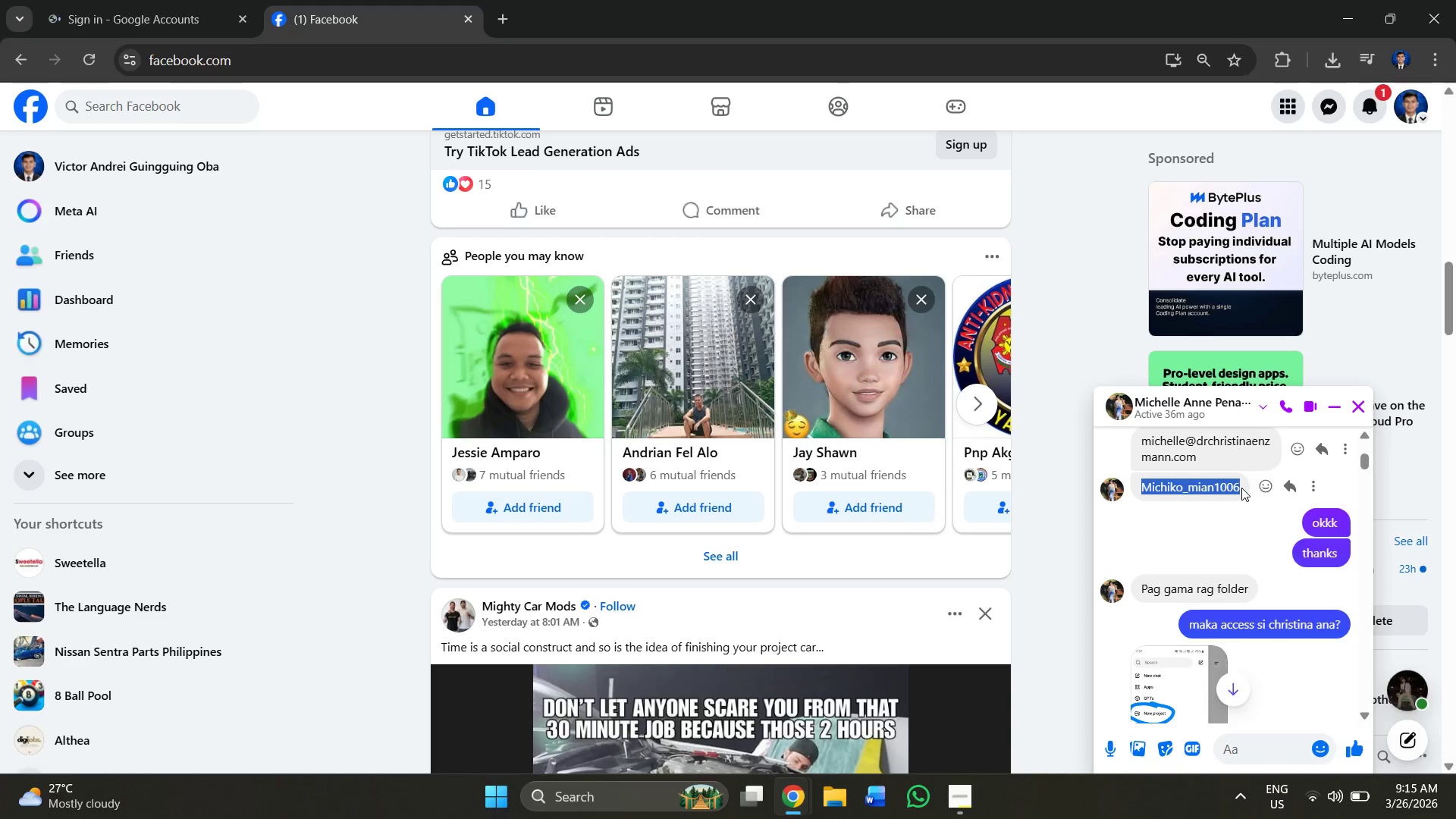 
key(Control+C)
 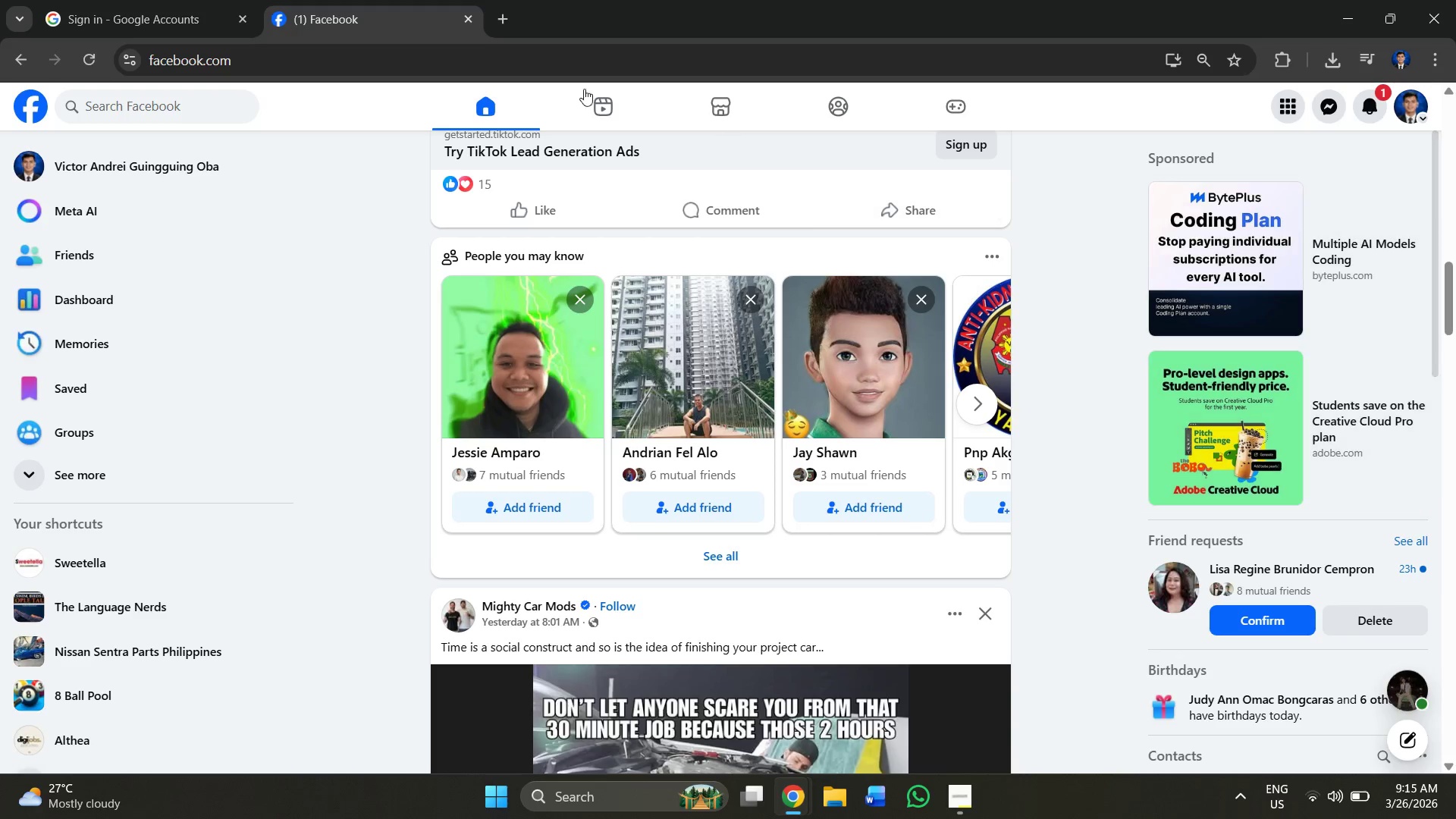 
left_click([121, 1])
 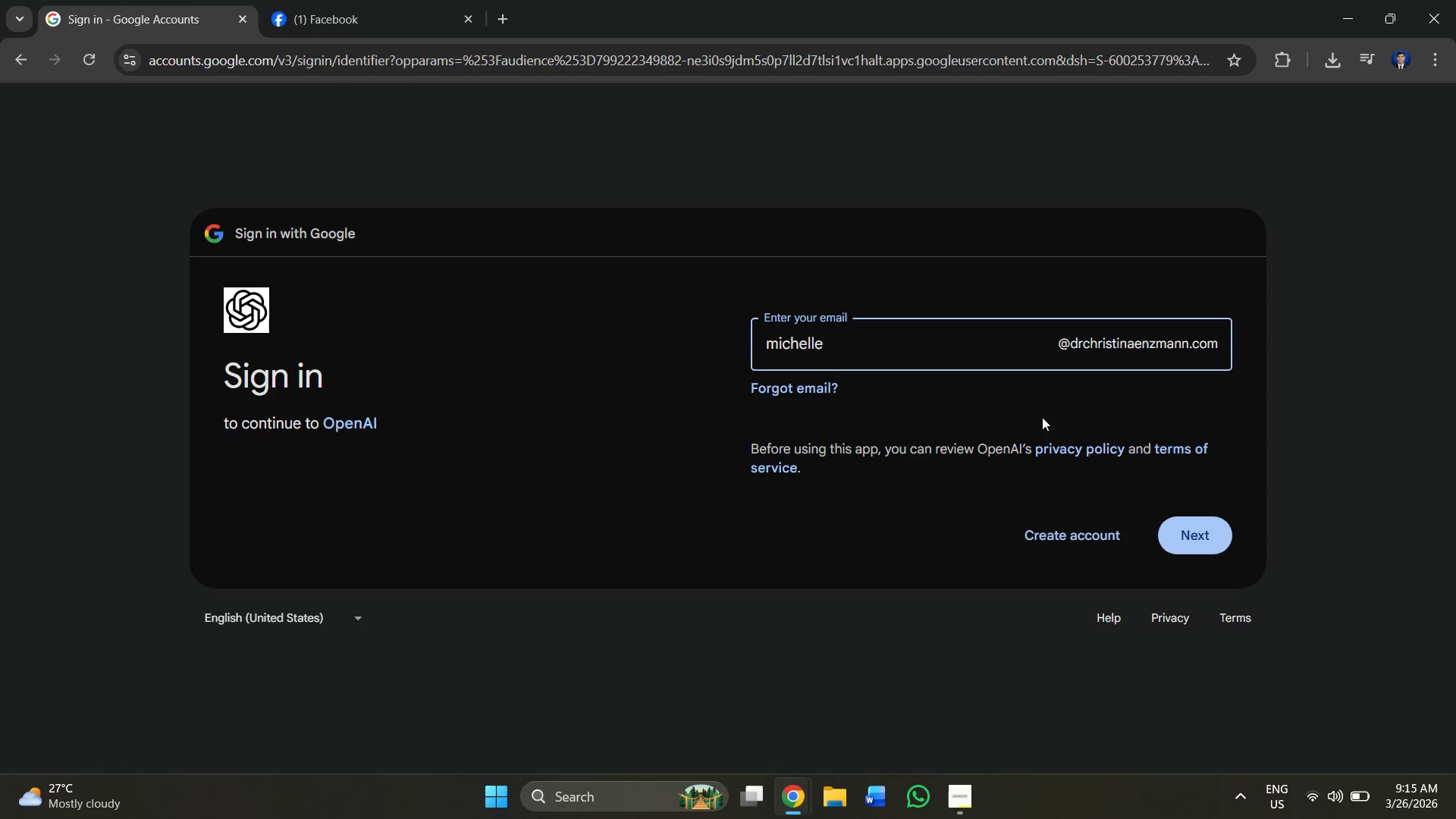 
left_click([1213, 544])
 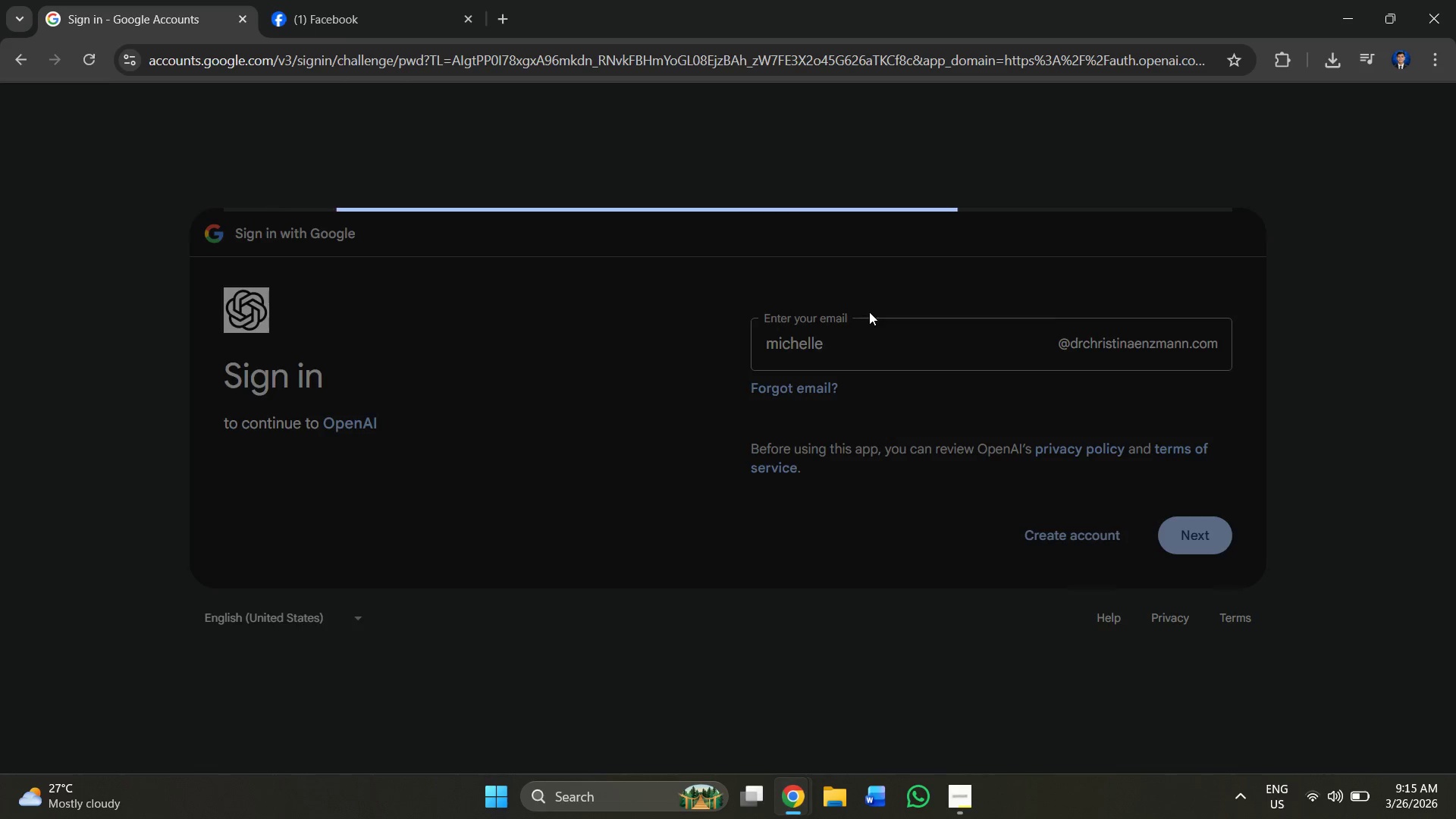 
left_click([928, 362])
 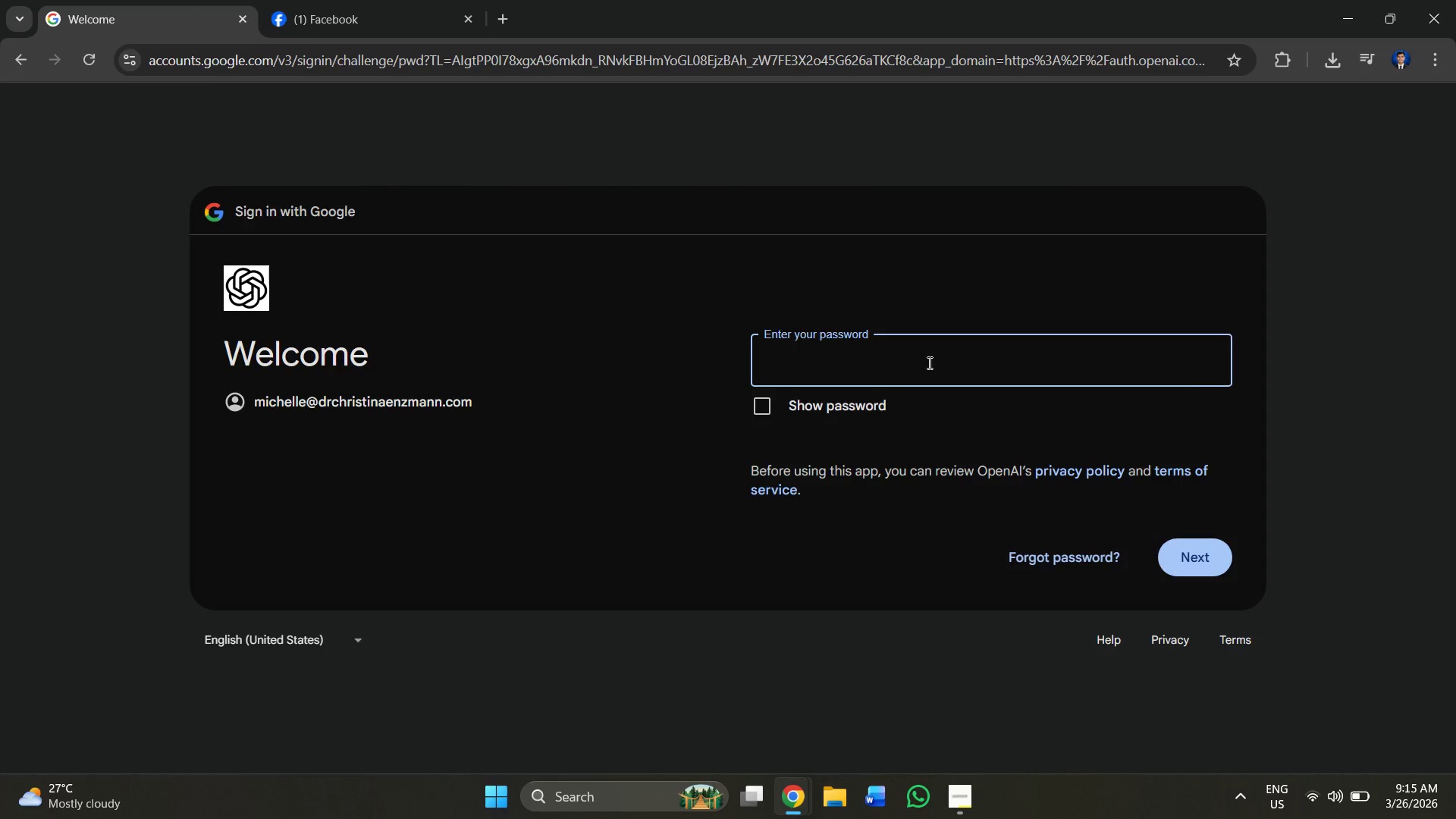 
key(Control+V)
 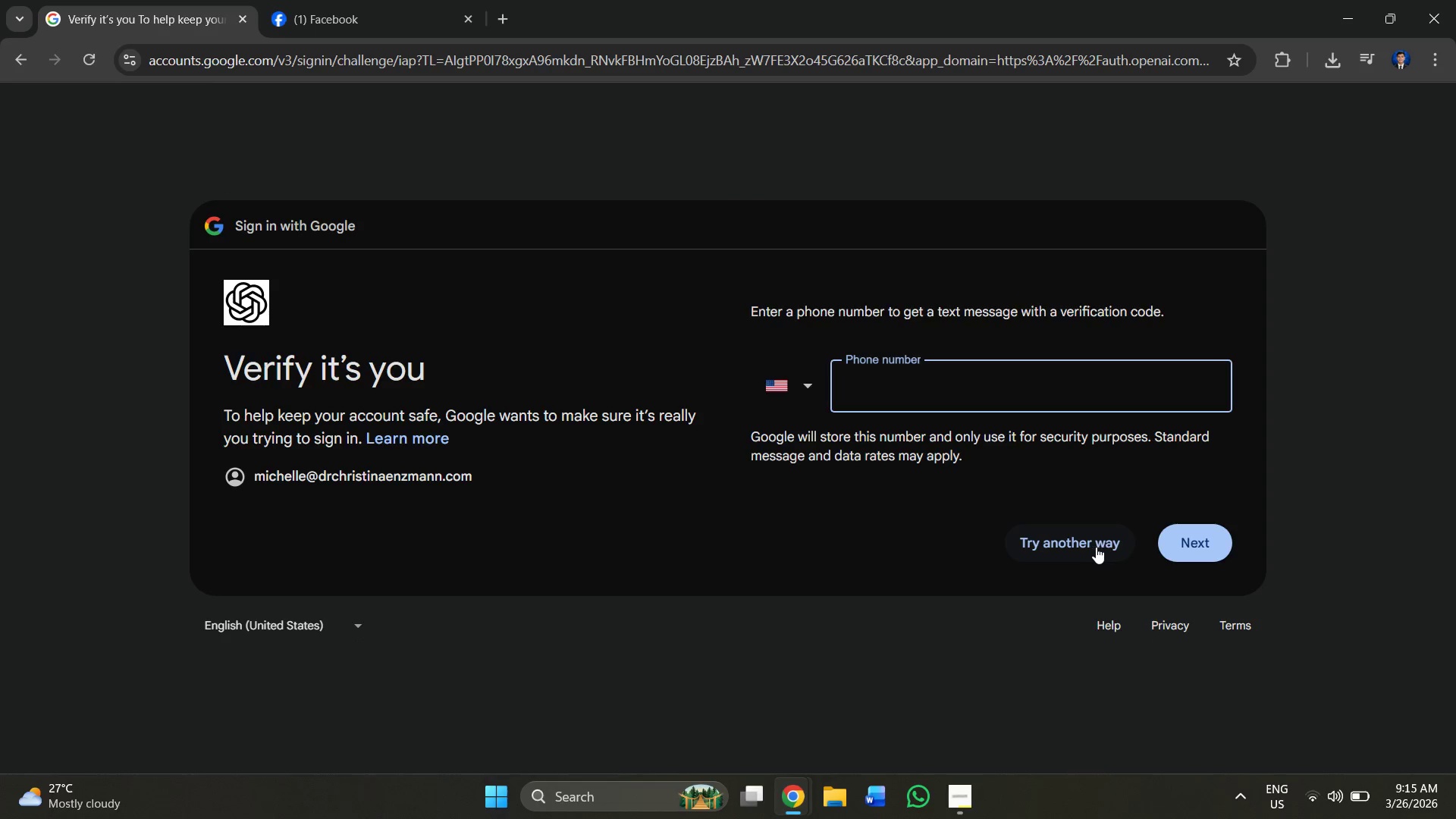 
wait(7.31)
 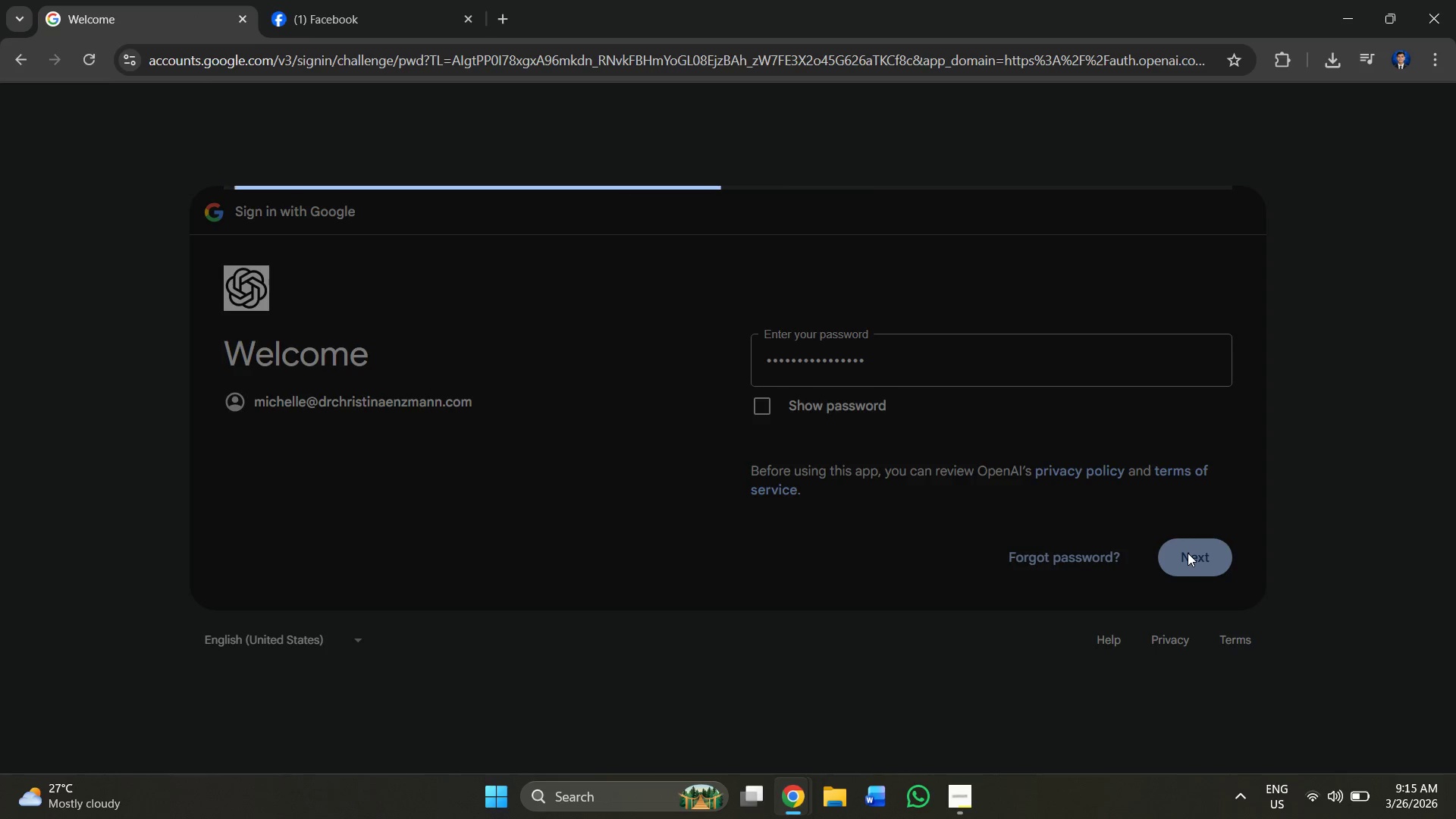 
left_click([861, 383])
 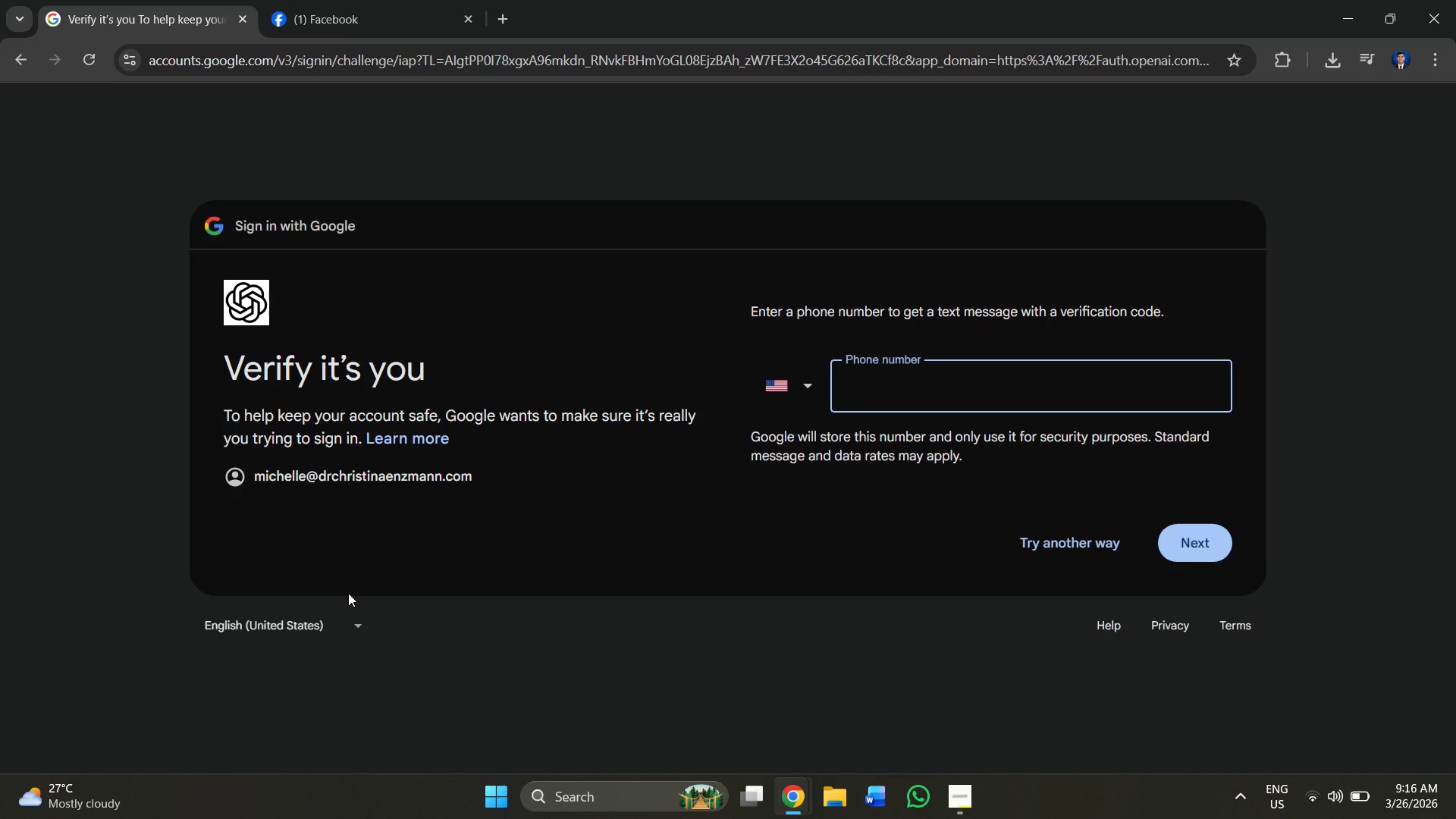 
wait(6.67)
 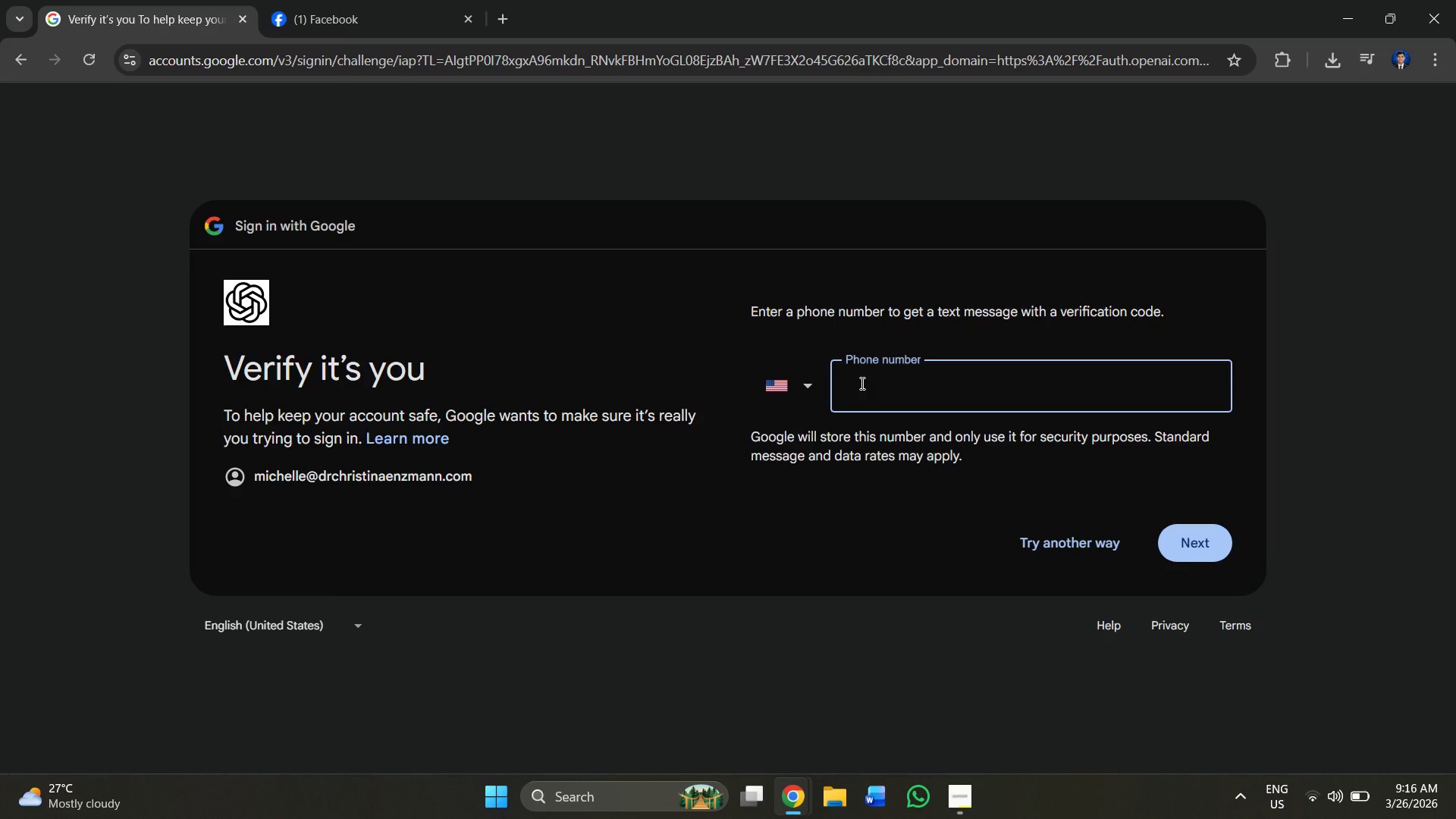 
left_click([1057, 541])
 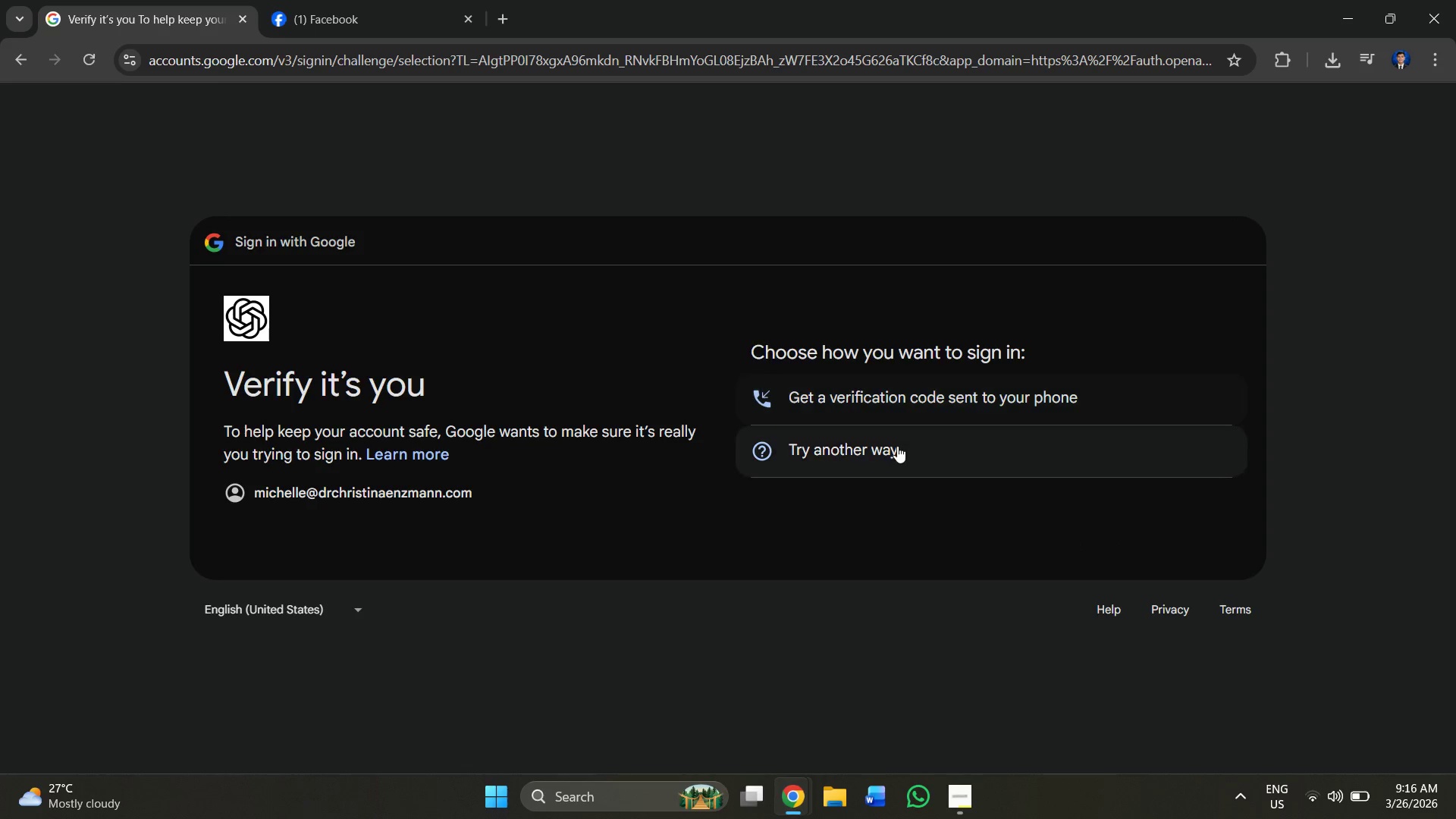 
left_click([897, 446])
 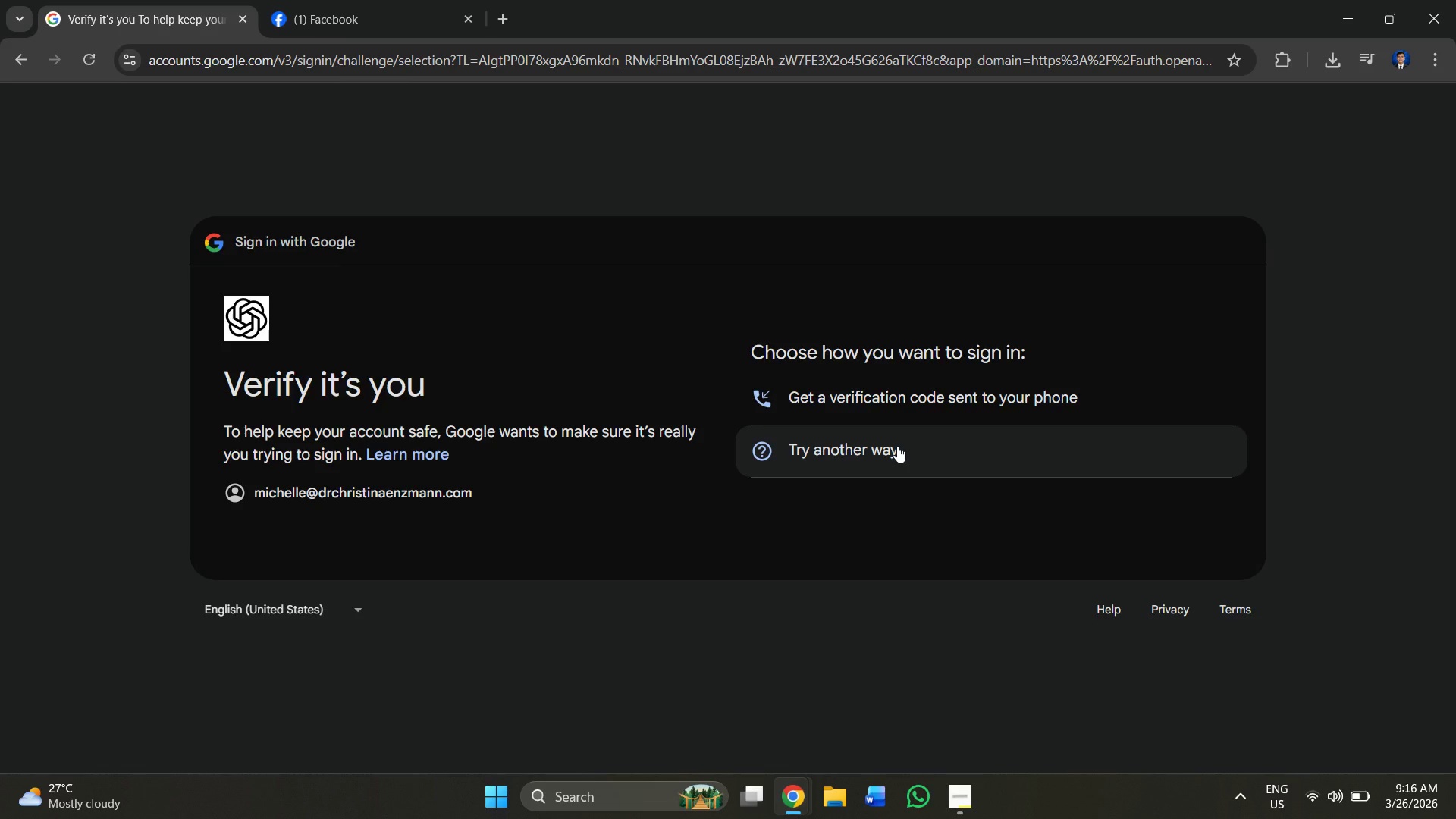 
double_click([897, 446])
 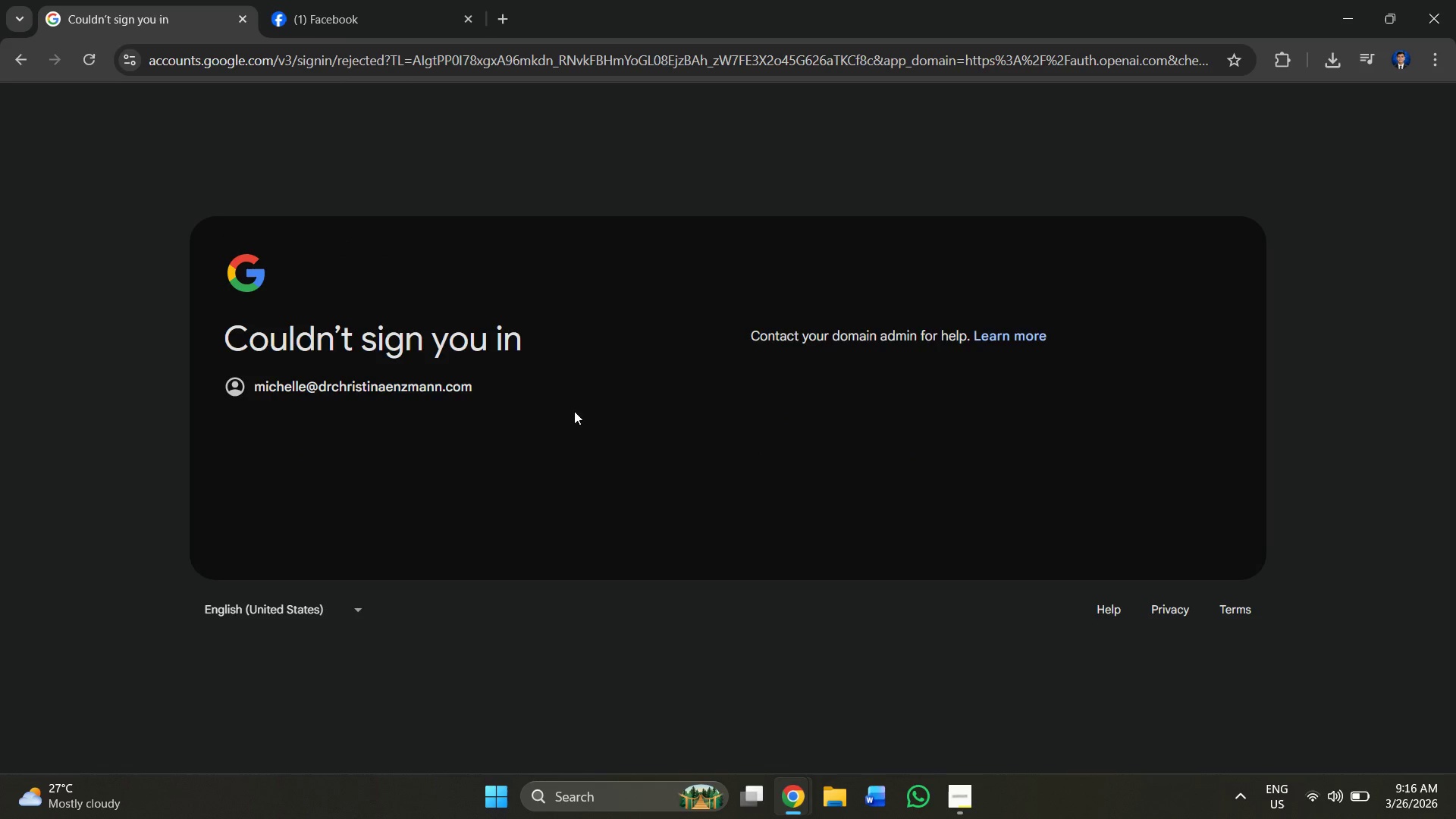 
left_click([360, 0])
 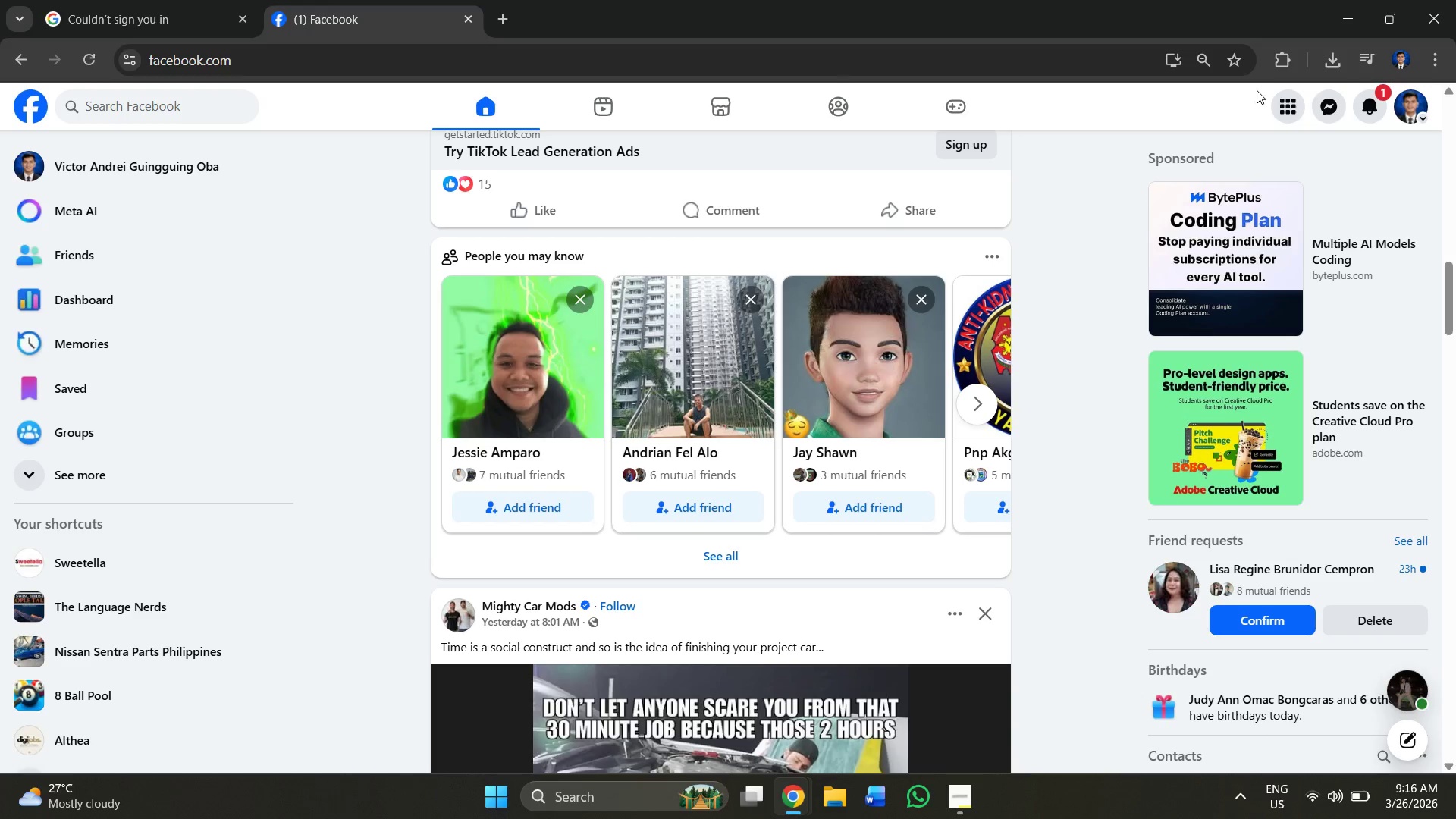 
left_click([1317, 98])
 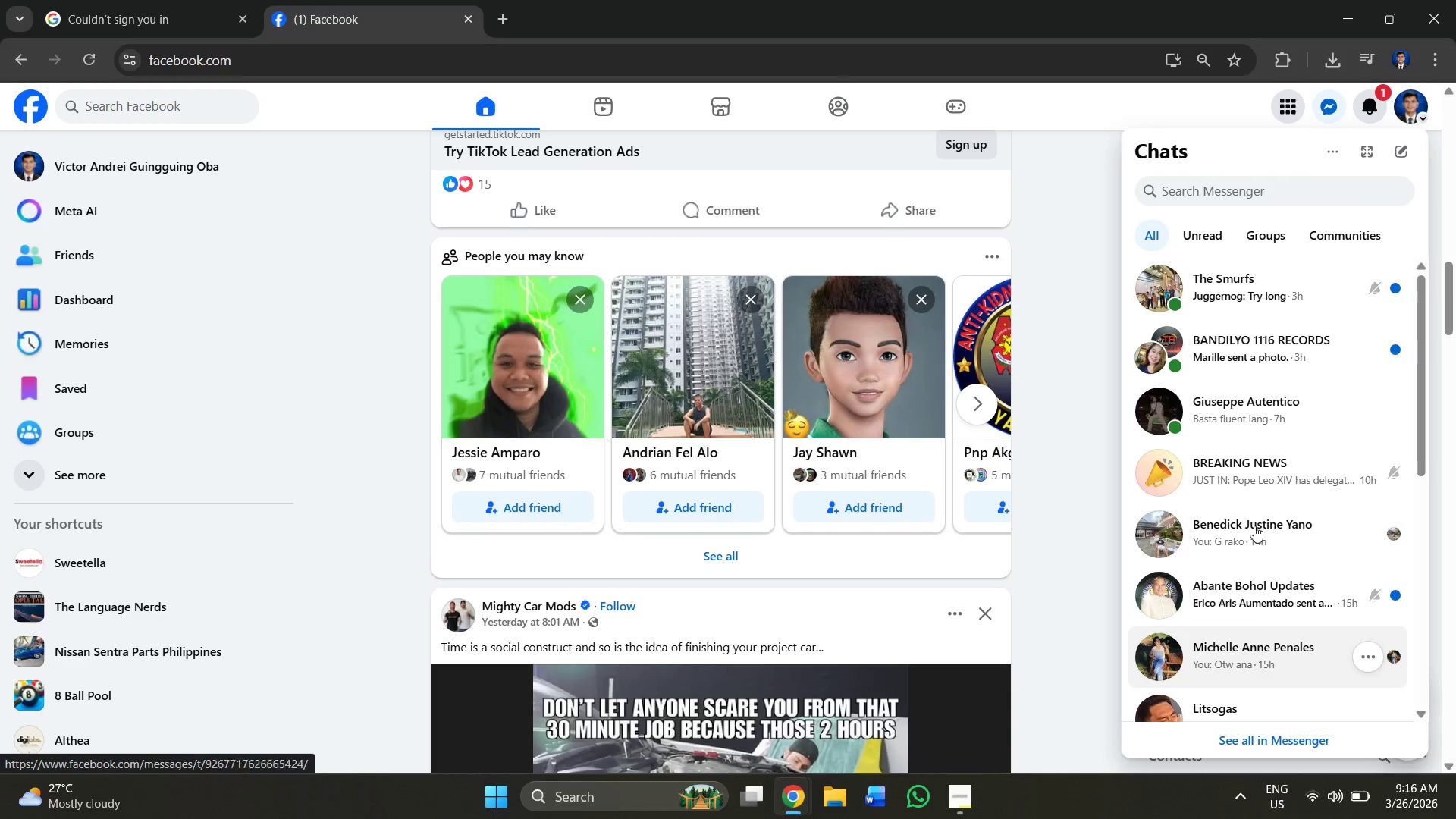 
left_click([1263, 663])
 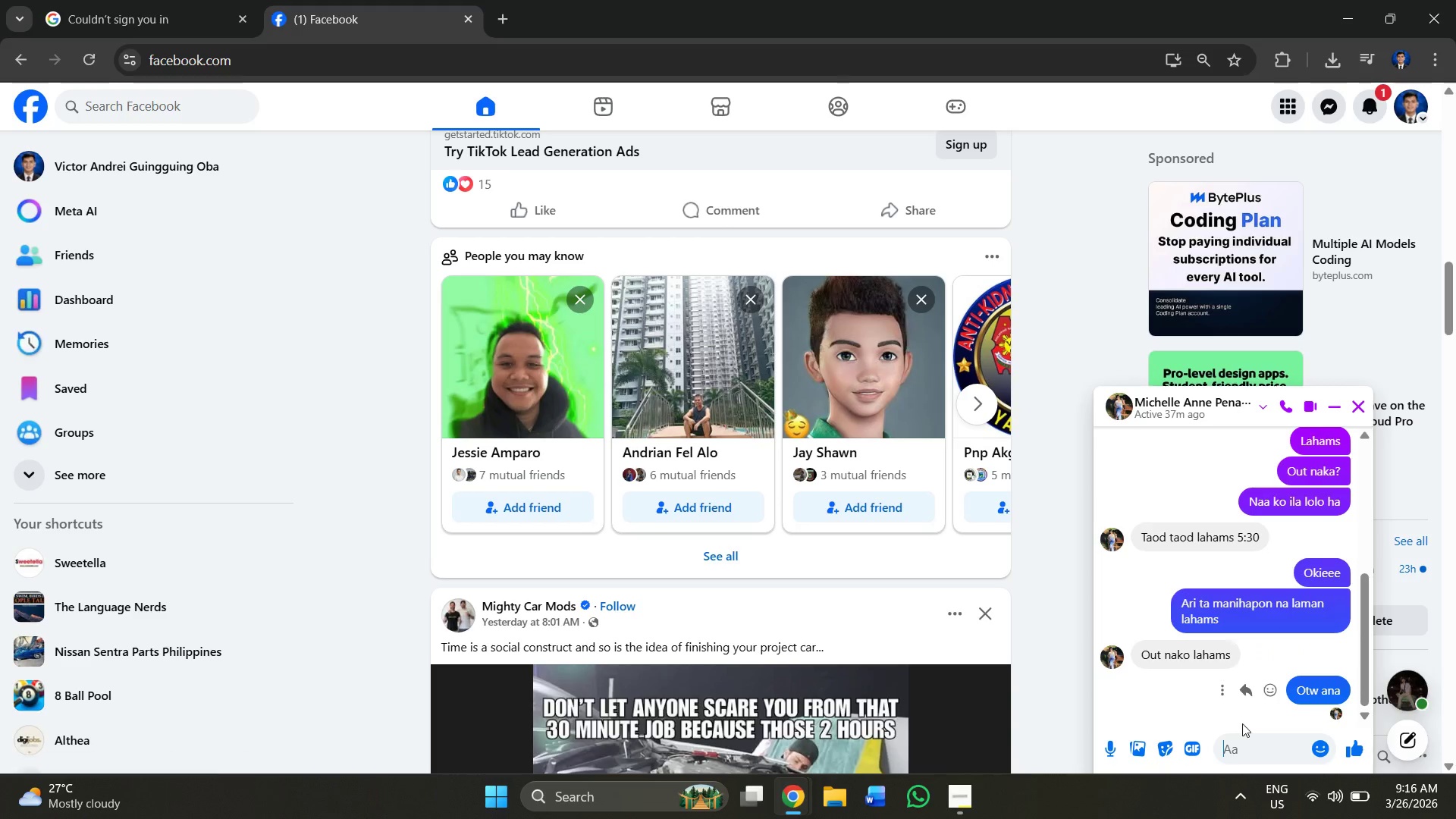 
left_click([1253, 739])
 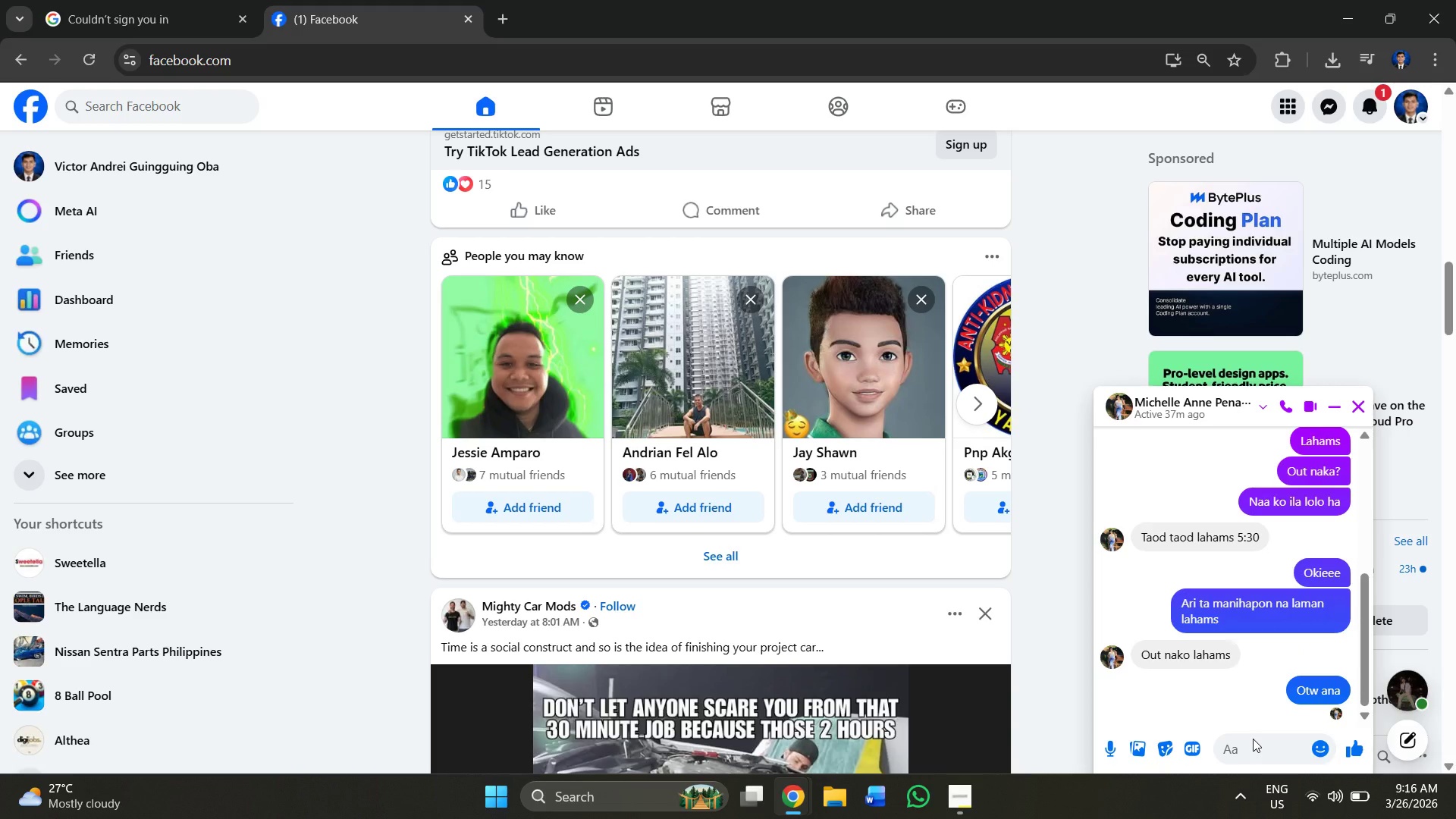 
type(lahams di maka lo)
key(Backspace)
key(Backspace)
key(Backspace)
key(Backspace)
type(a login sa chatgot n)
key(Backspace)
key(Backspace)
key(Backspace)
key(Backspace)
type(pt lage ko )
 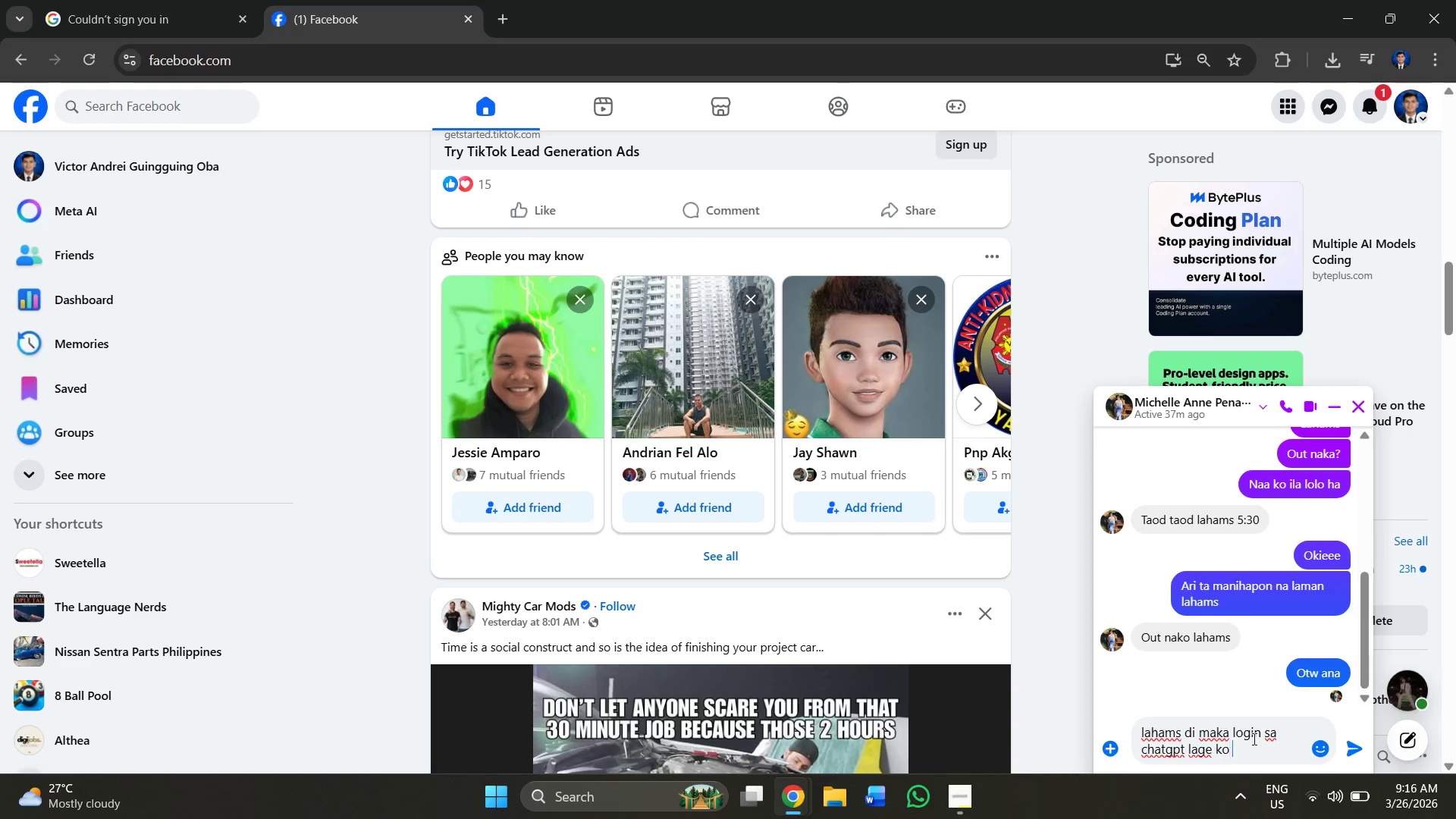 
key(Enter)
 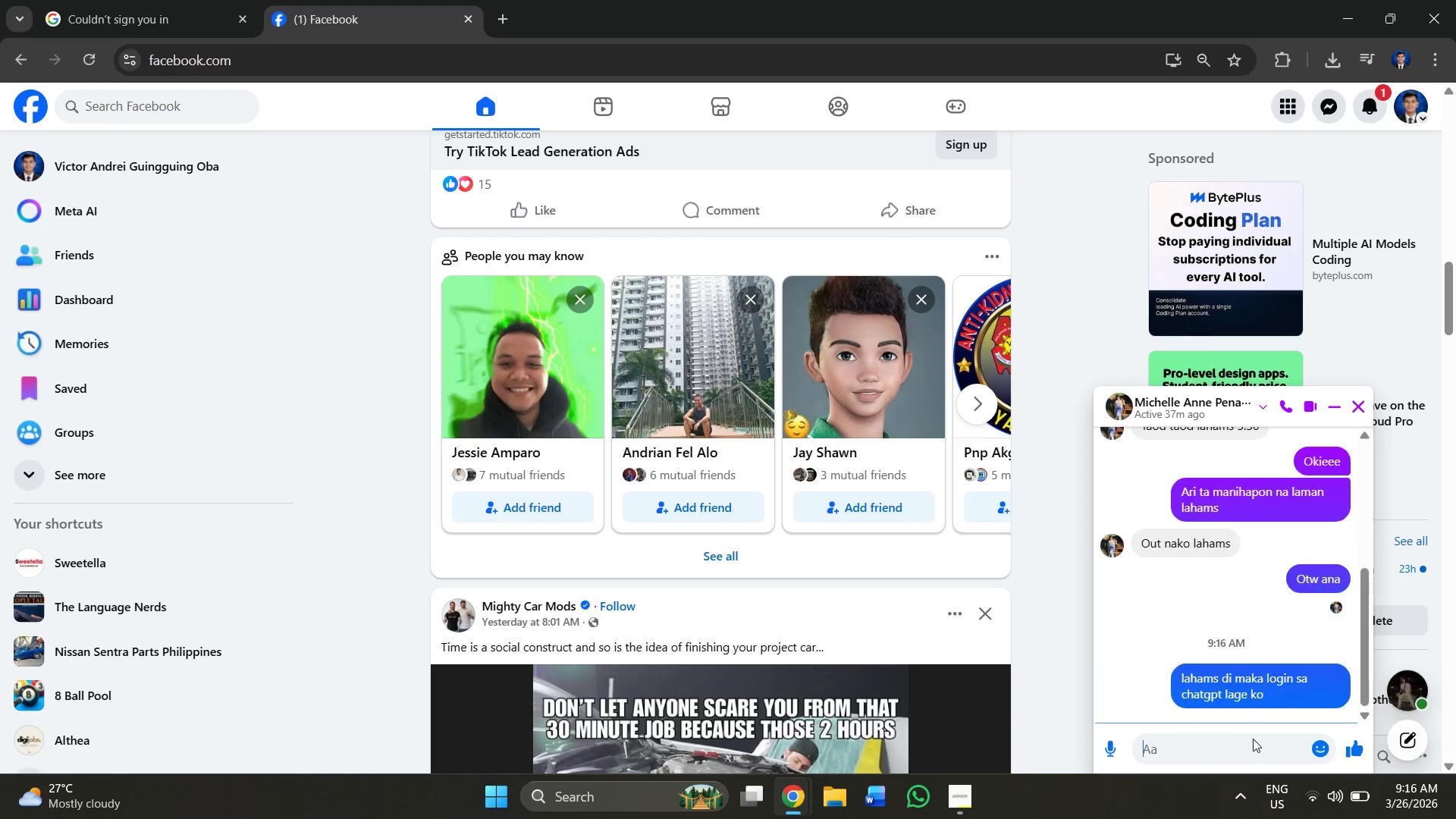 
type(hahaha )
 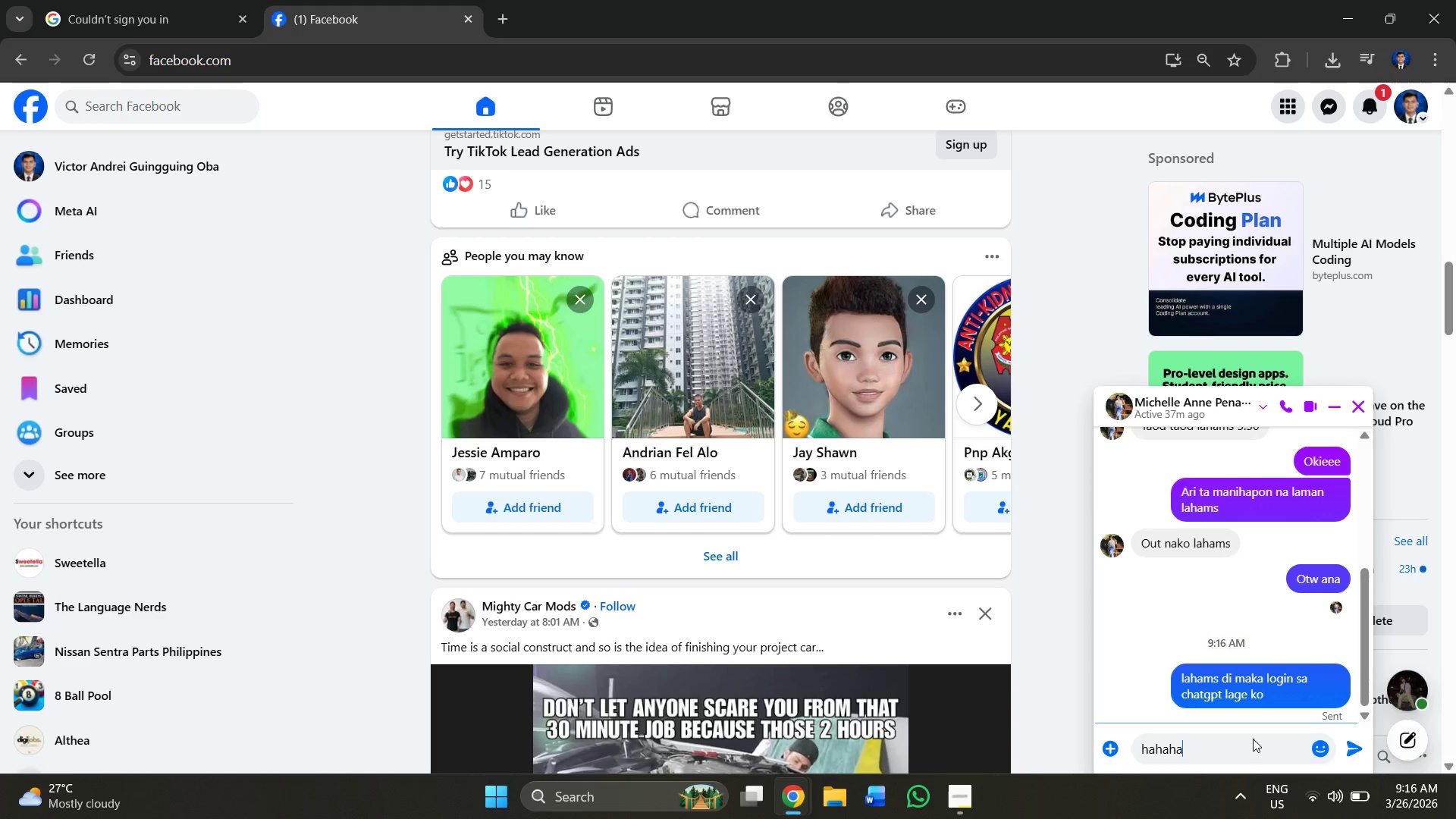 
key(Enter)
 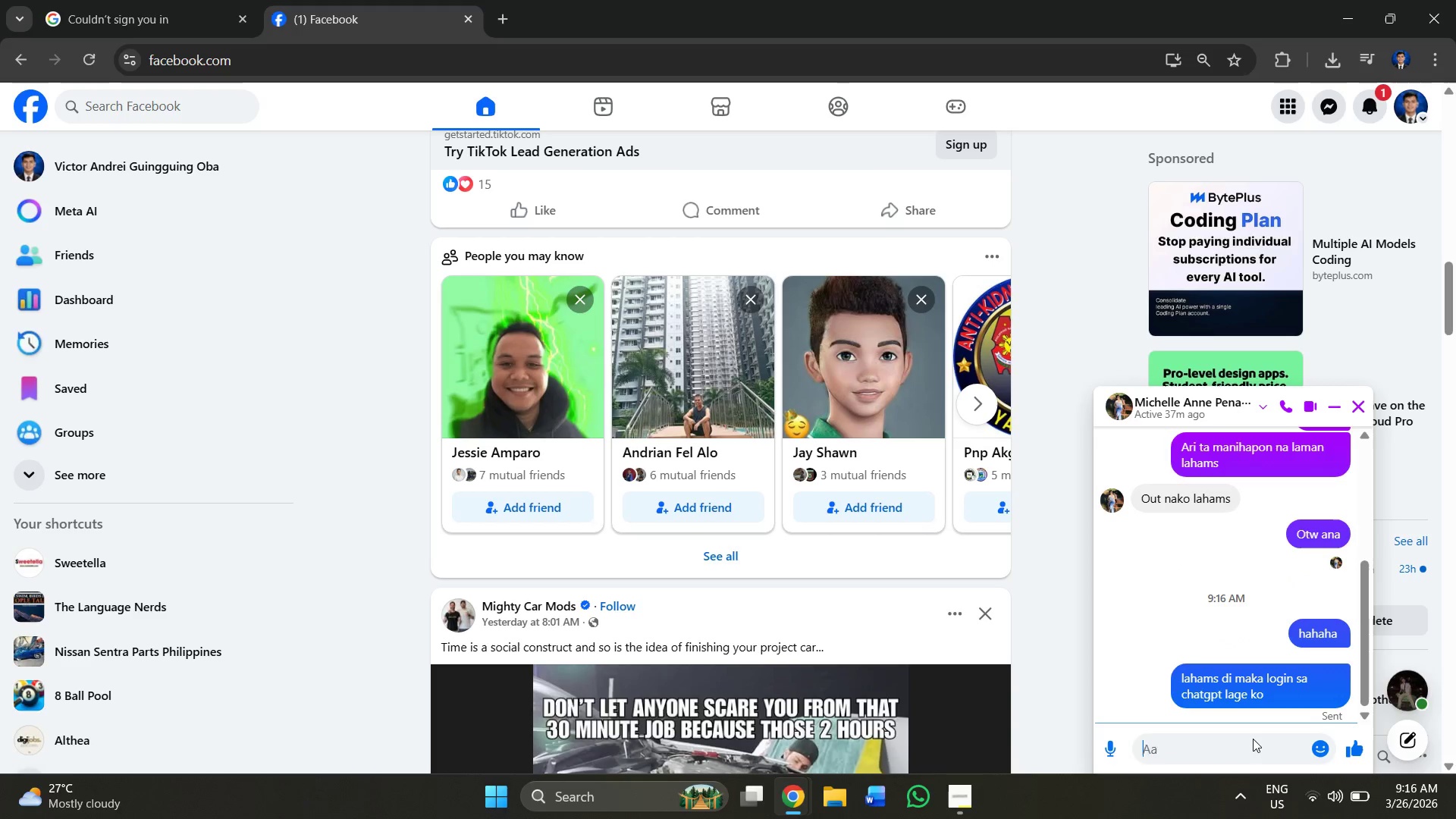 
key(Alt+AltLeft)
 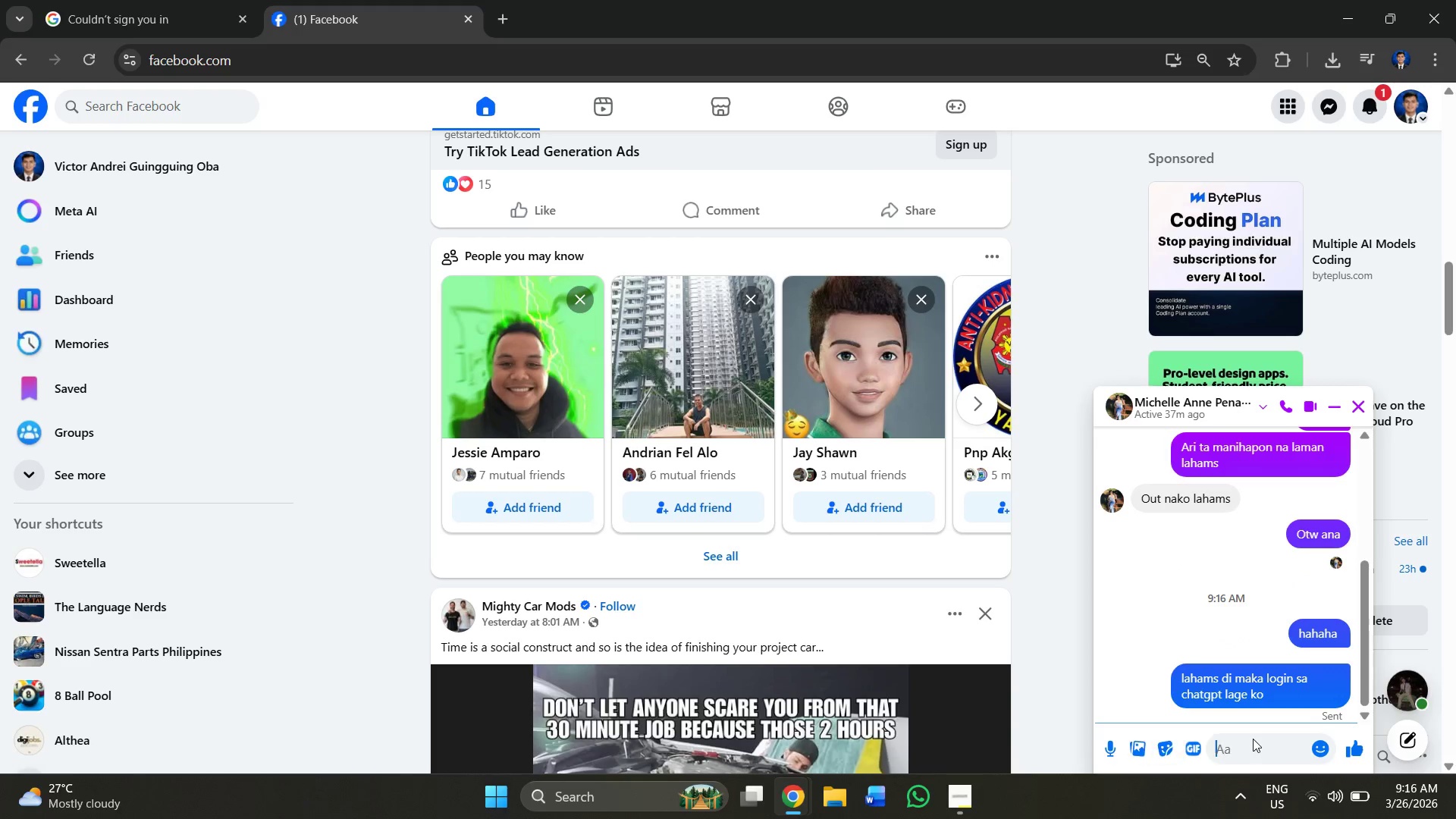 
key(Alt+Tab)
 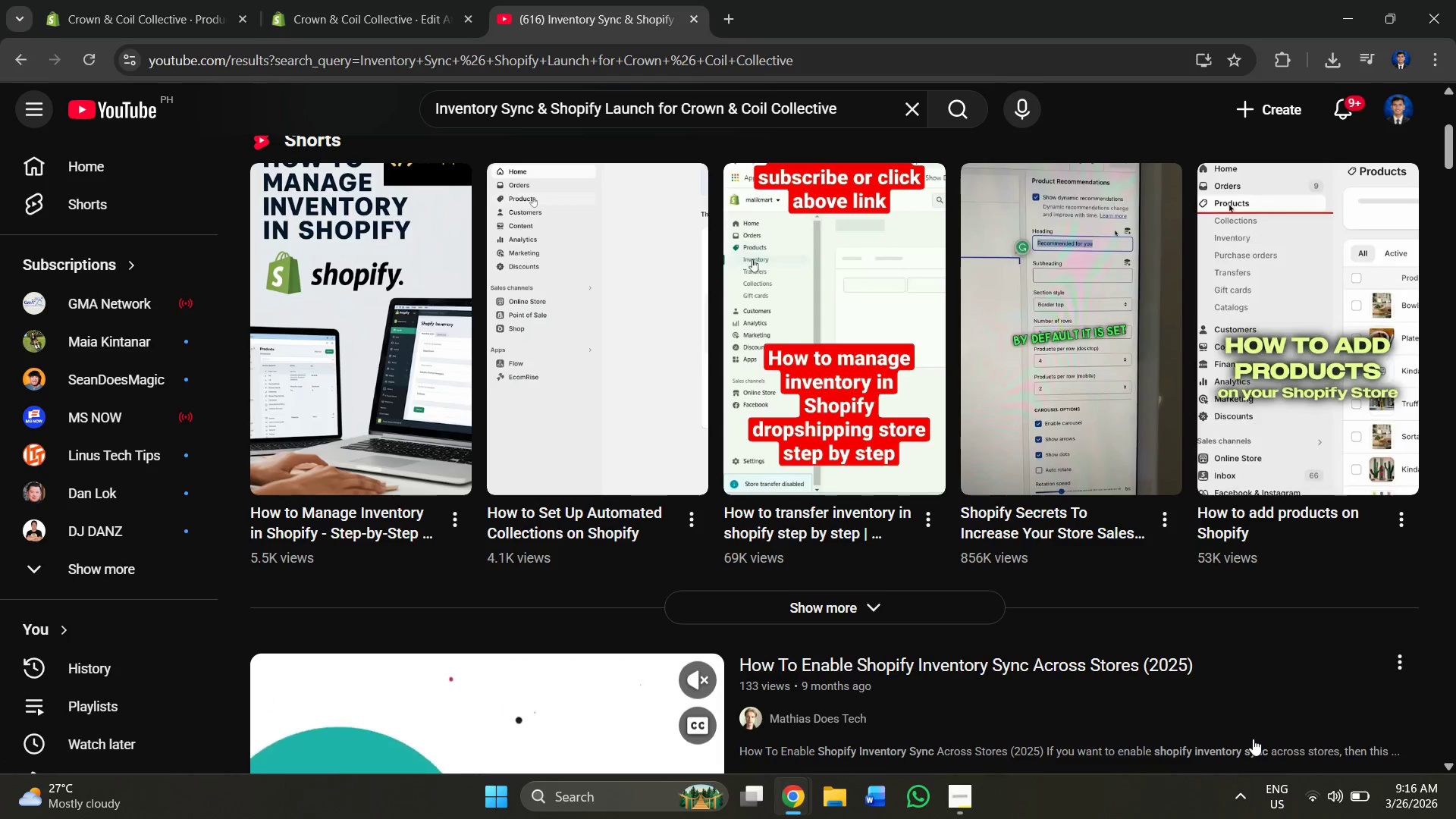 
key(Alt+AltLeft)
 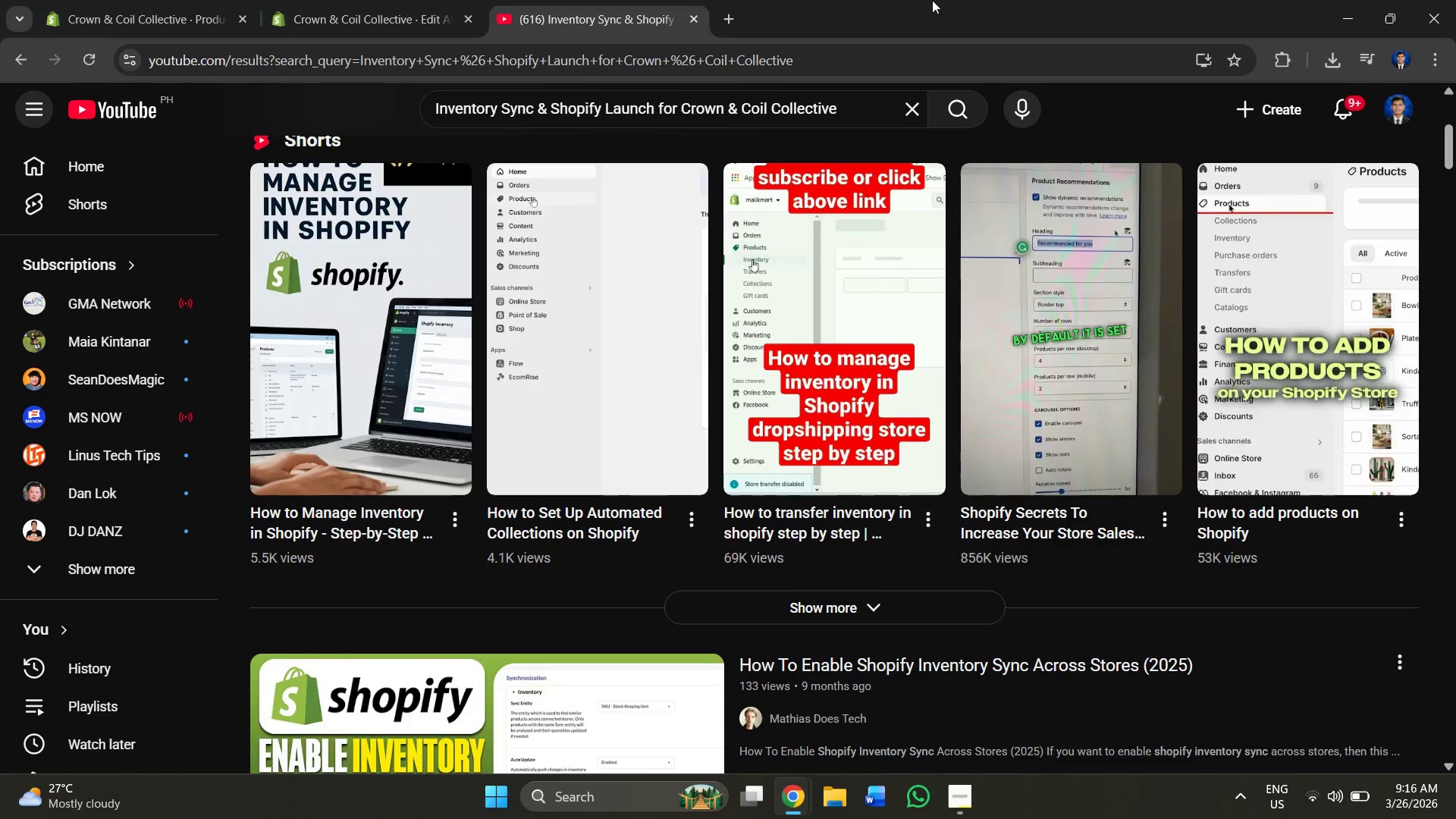 
key(Tab)
type(sa imoa nga gpt )
 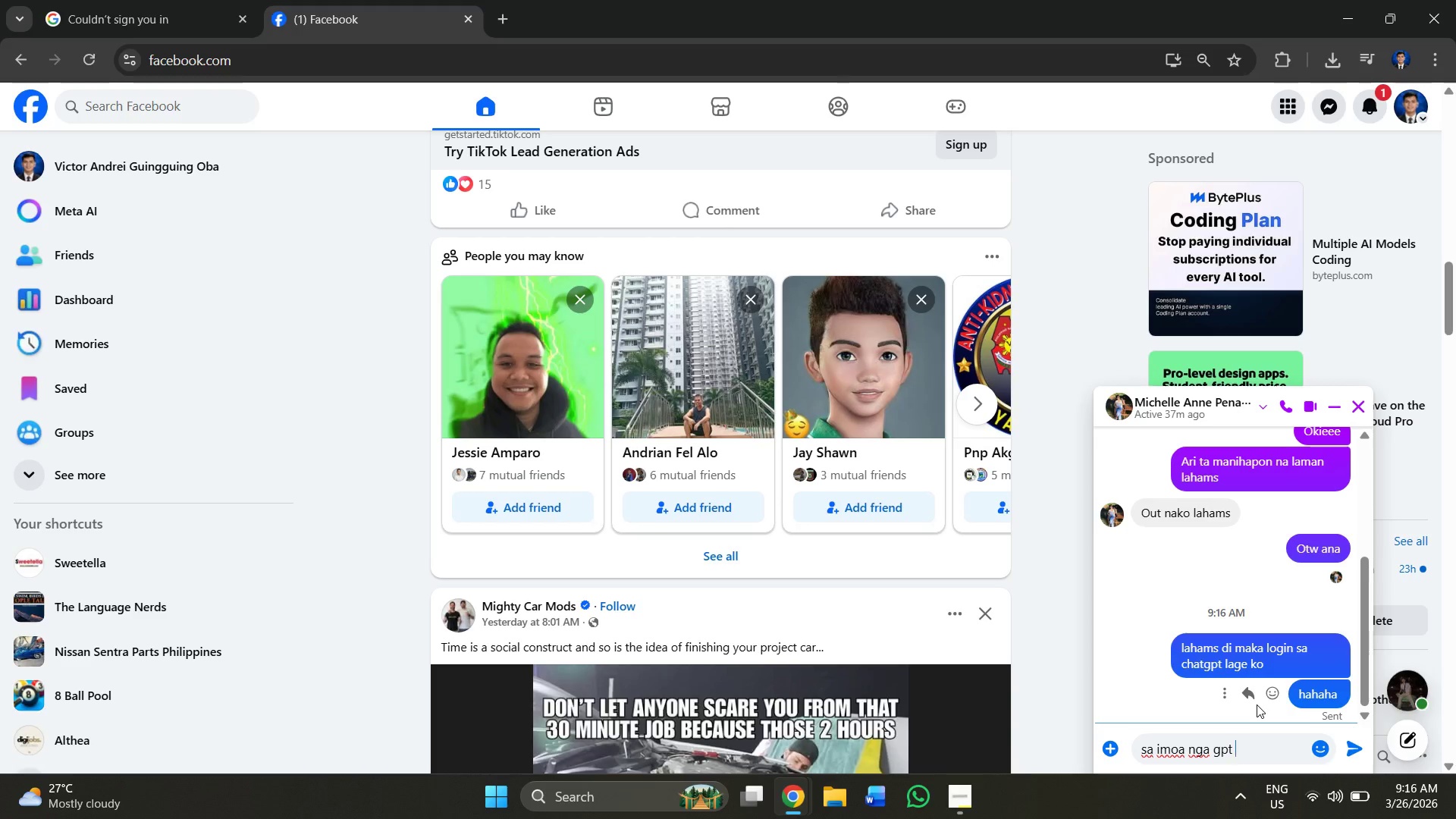 
key(Enter)
 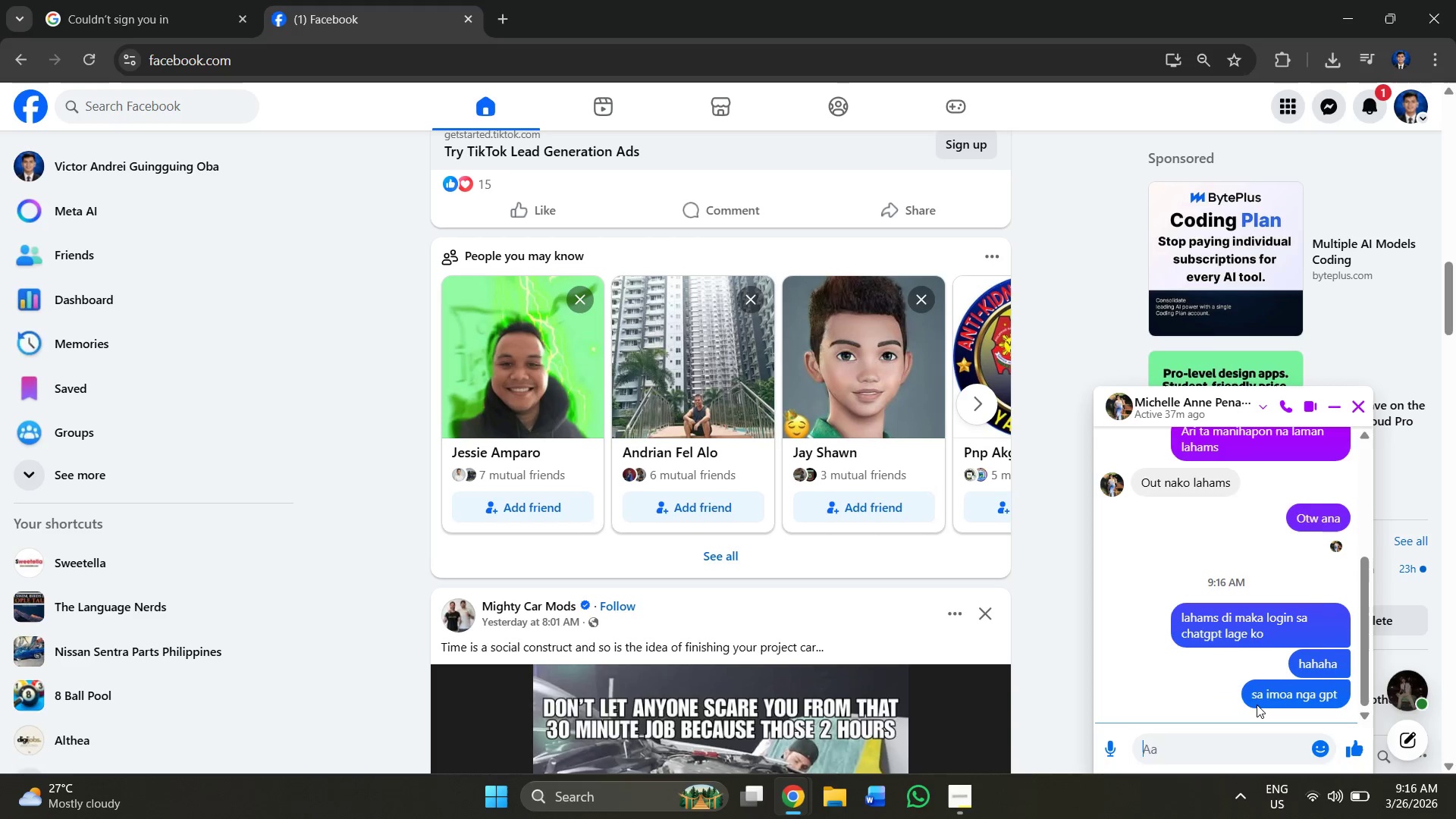 
key(Alt+AltLeft)
 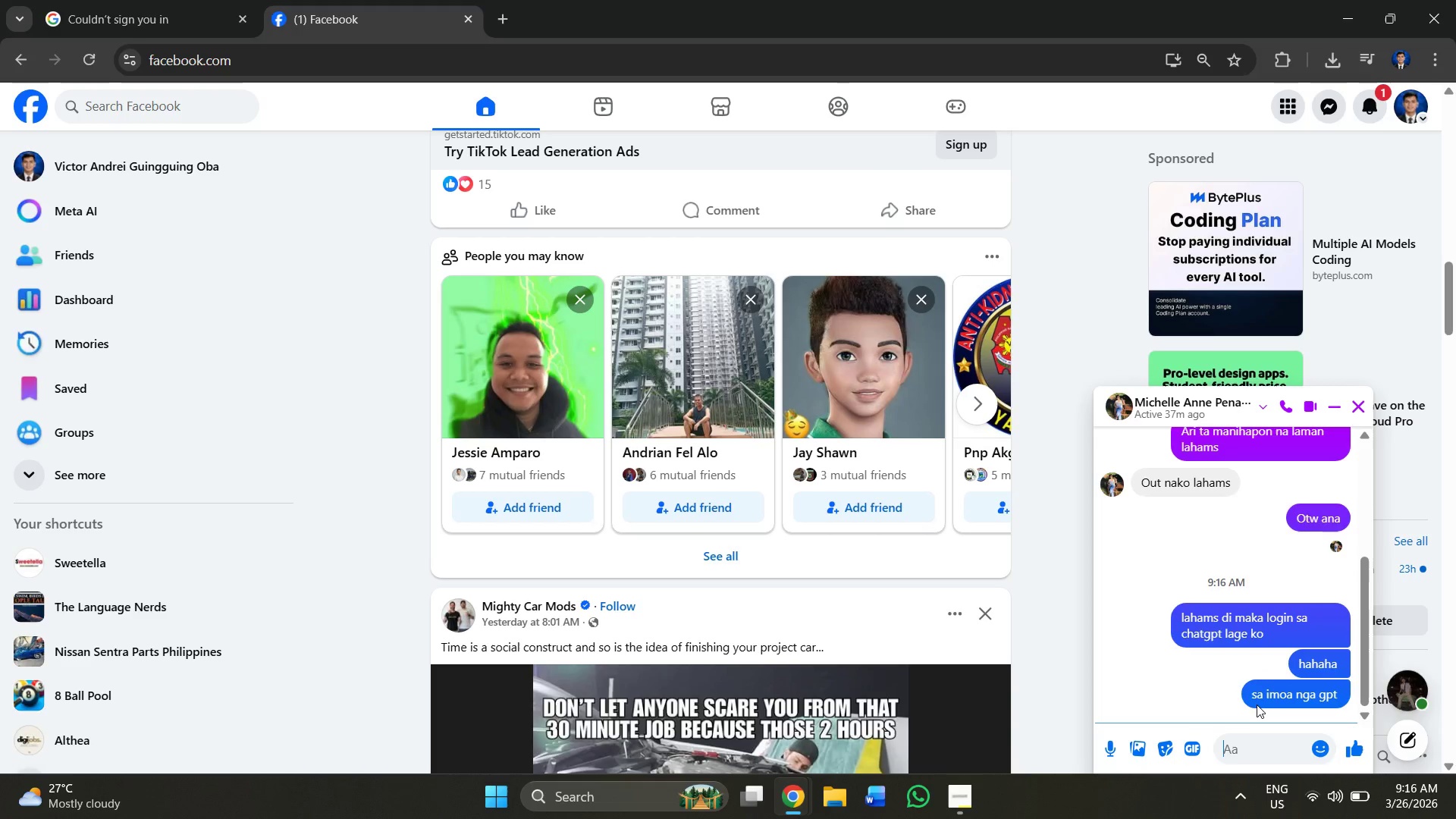 
key(Alt+Tab)
 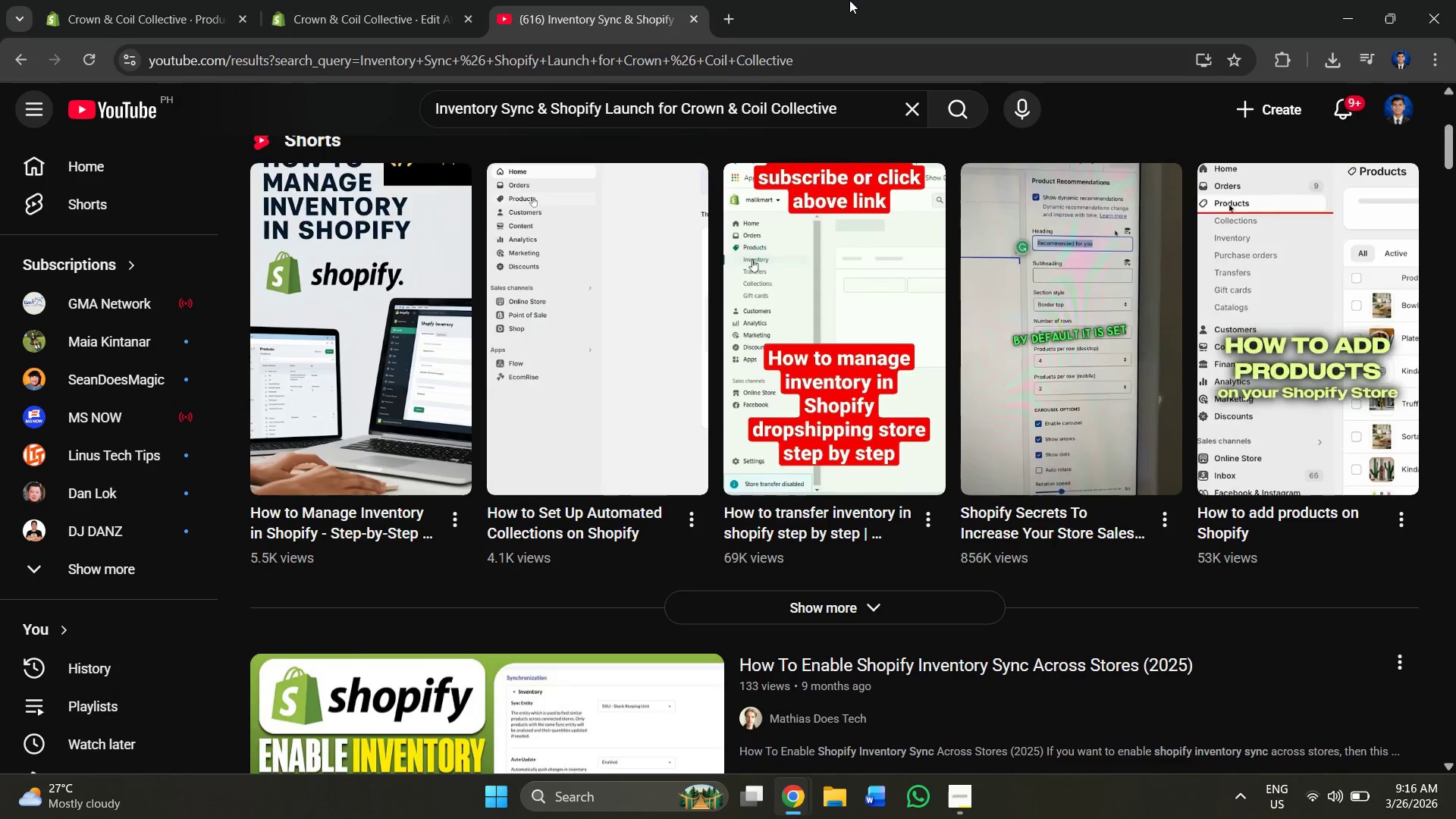 
key(Alt+AltLeft)
 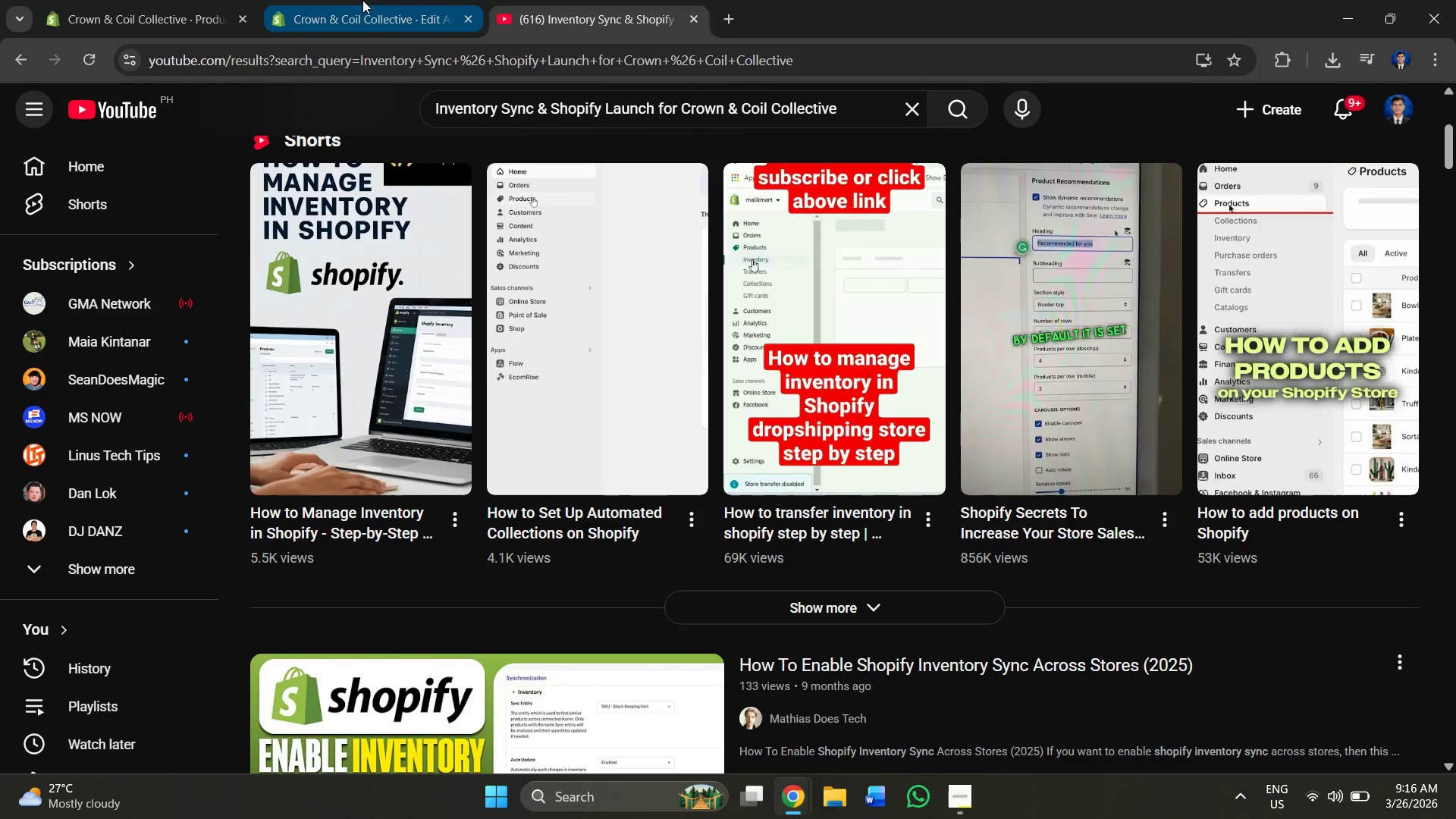 
key(Alt+Tab)
 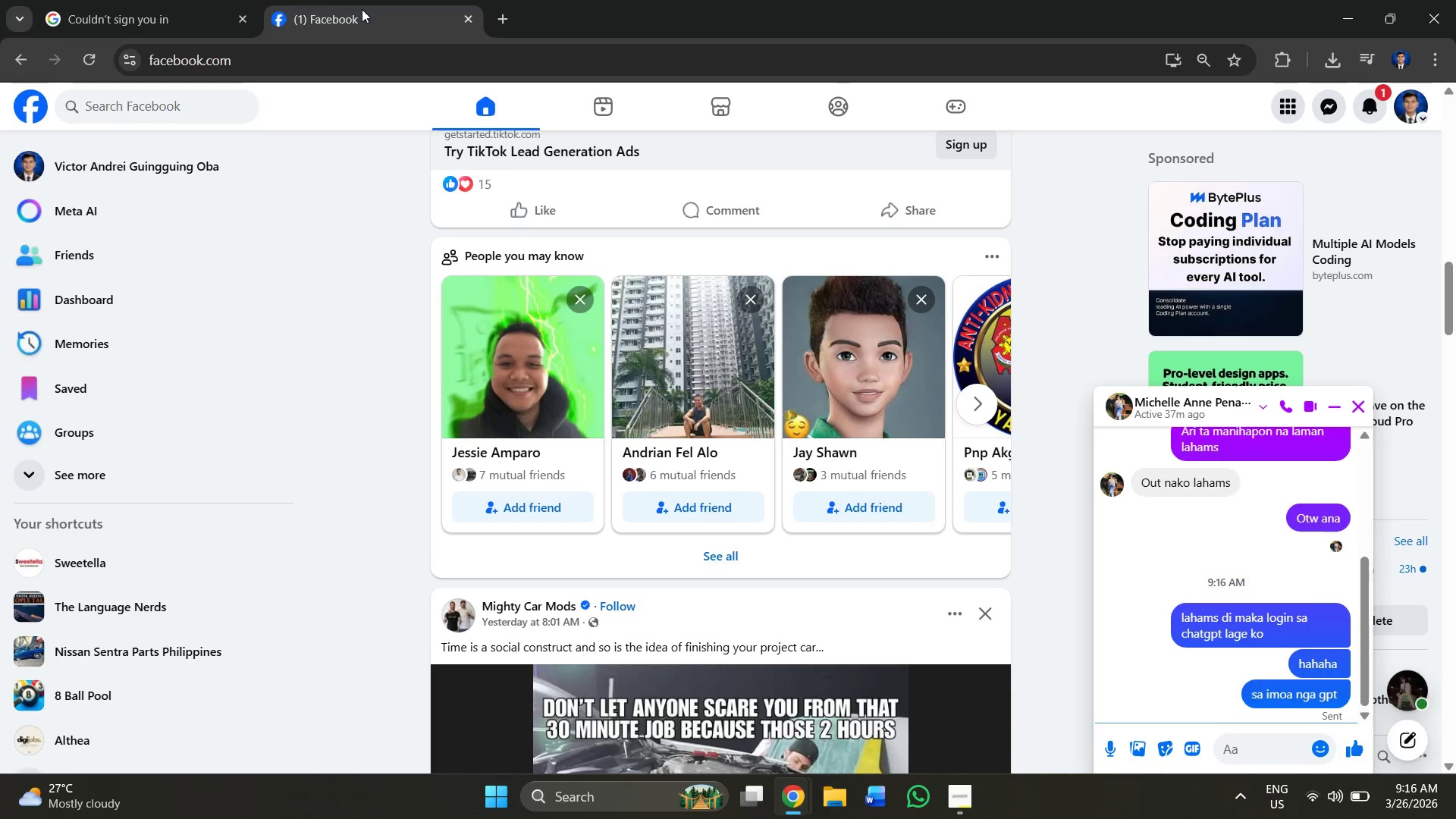 
left_click([177, 2])
 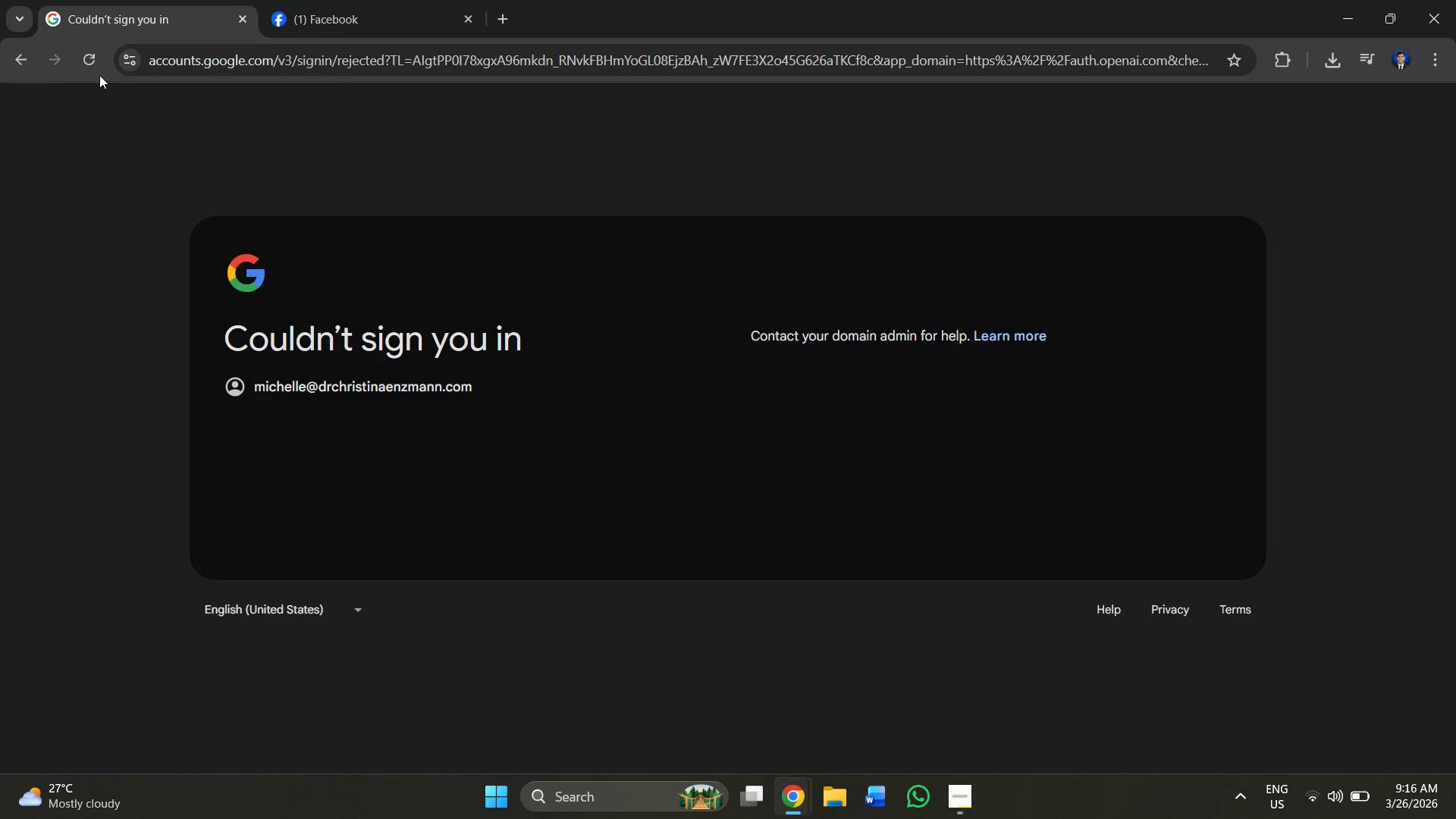 
left_click([97, 55])
 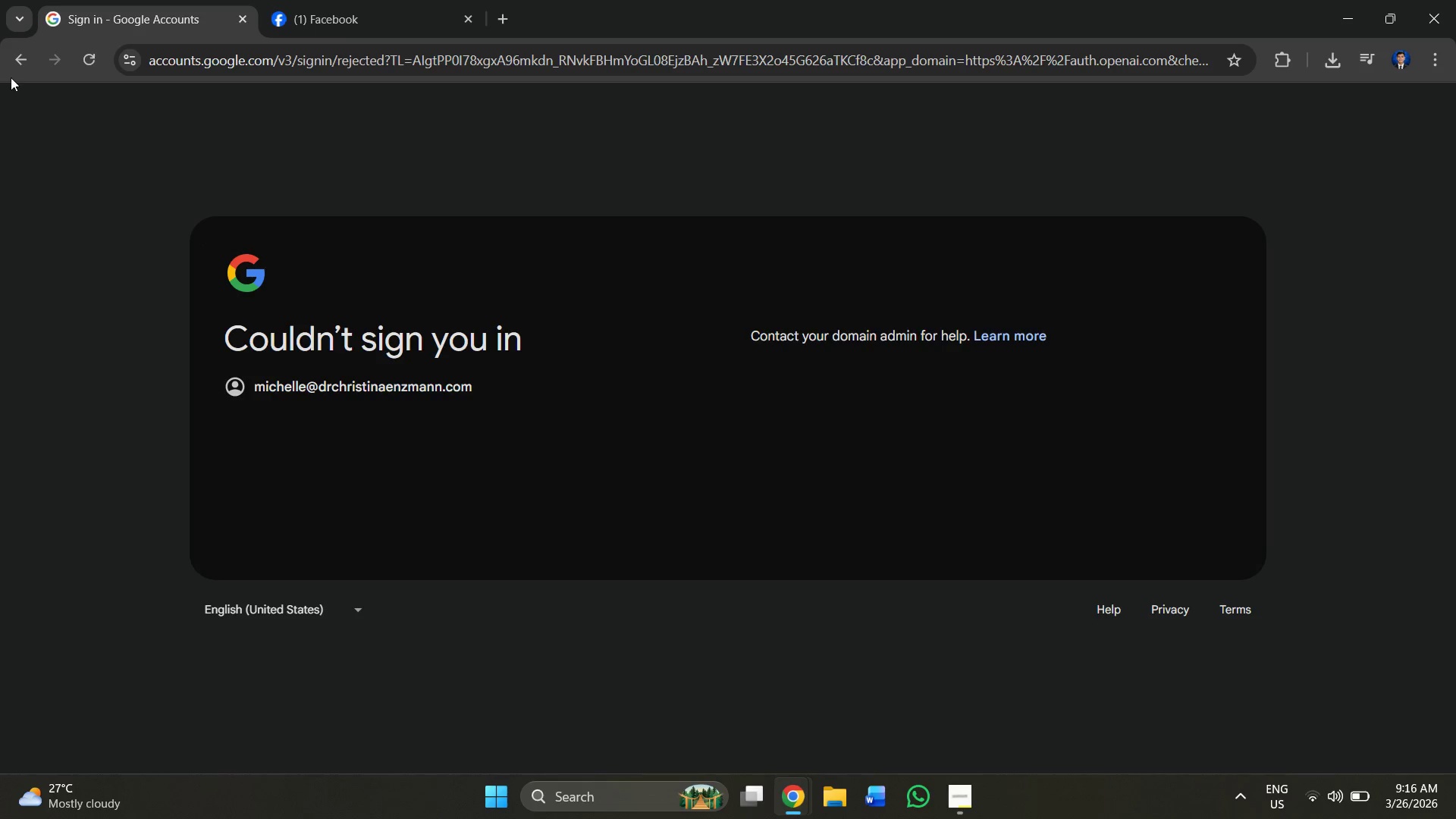 
left_click([28, 66])
 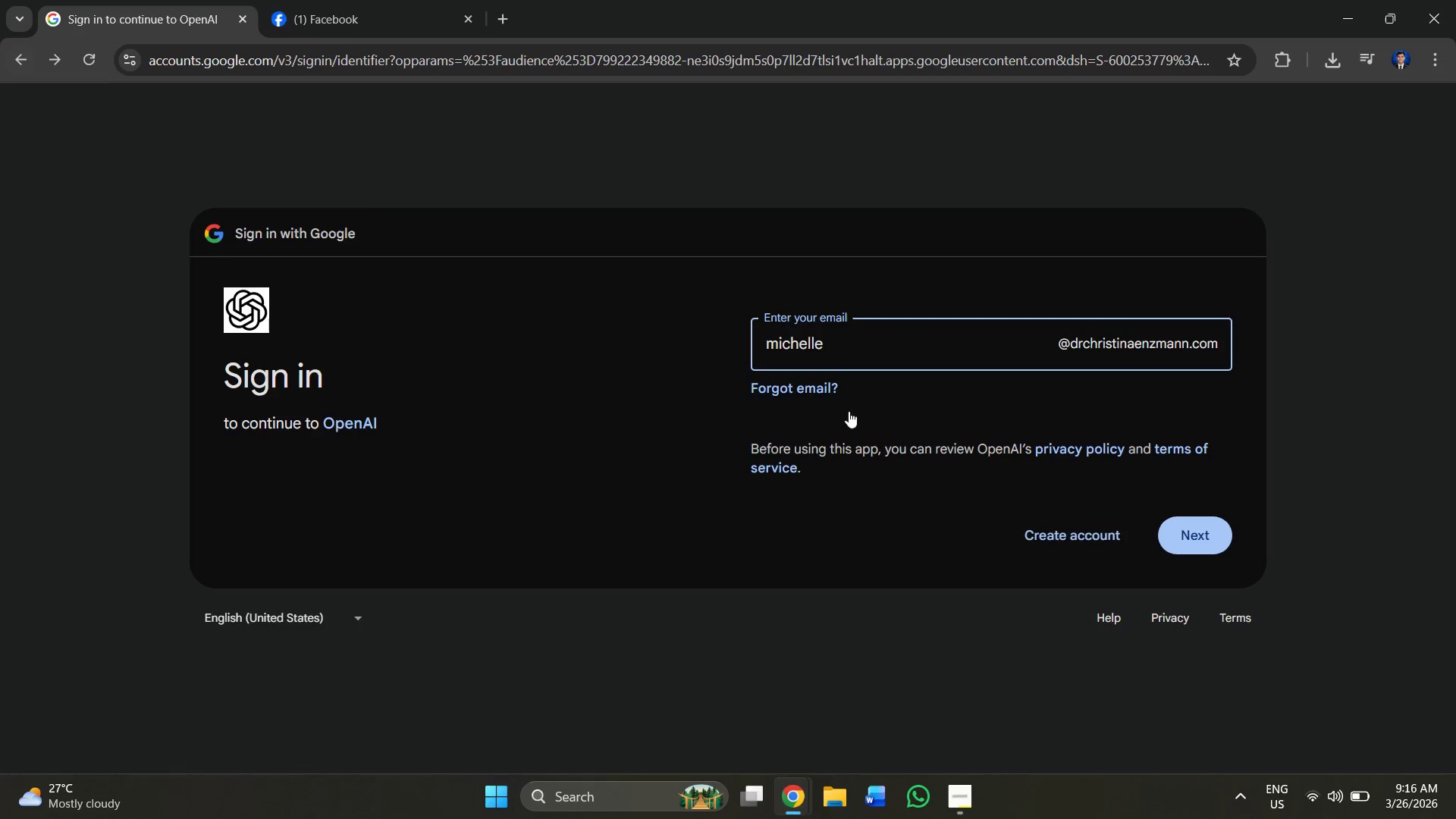 
left_click([1186, 537])
 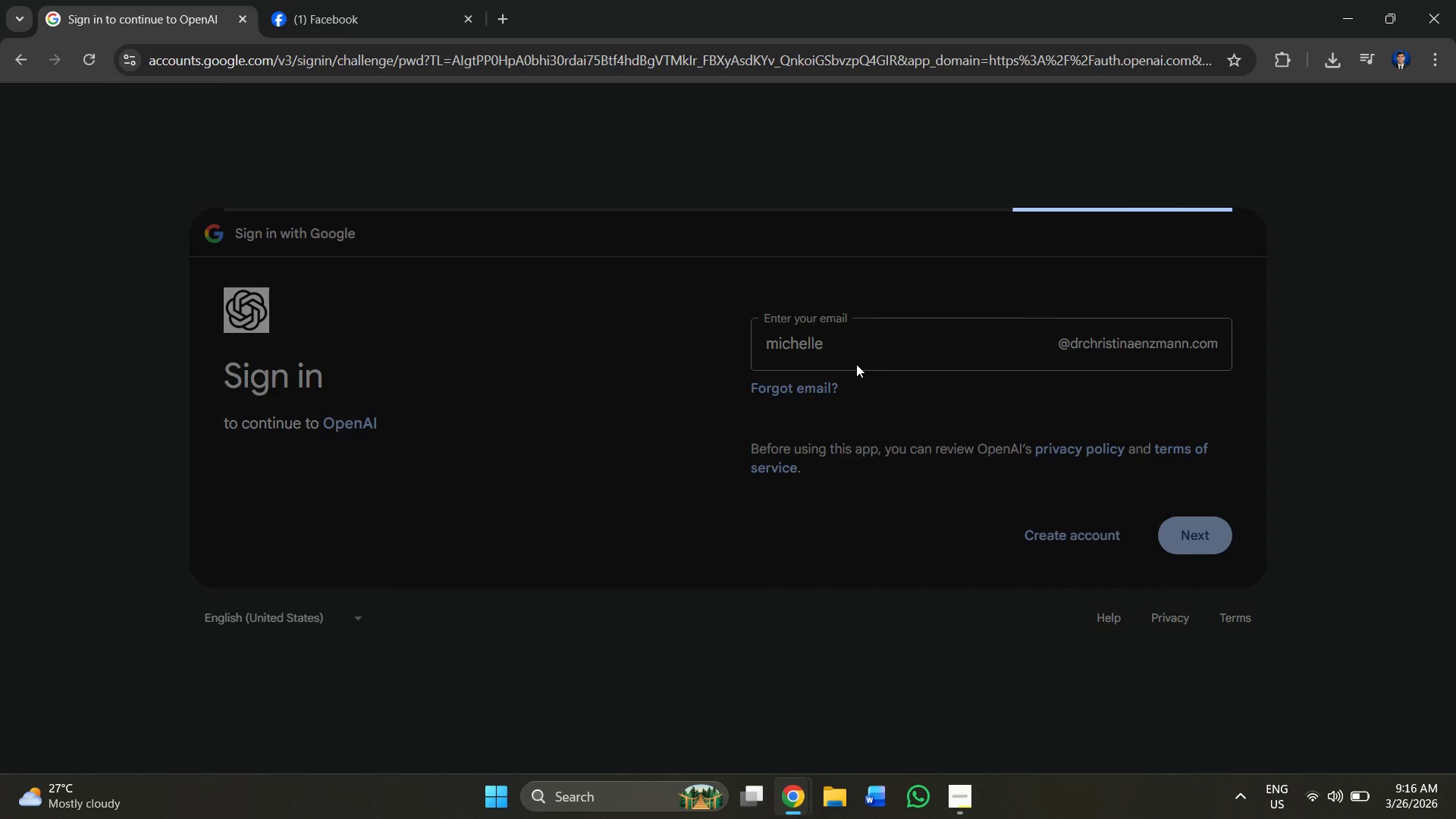 
left_click([830, 366])
 